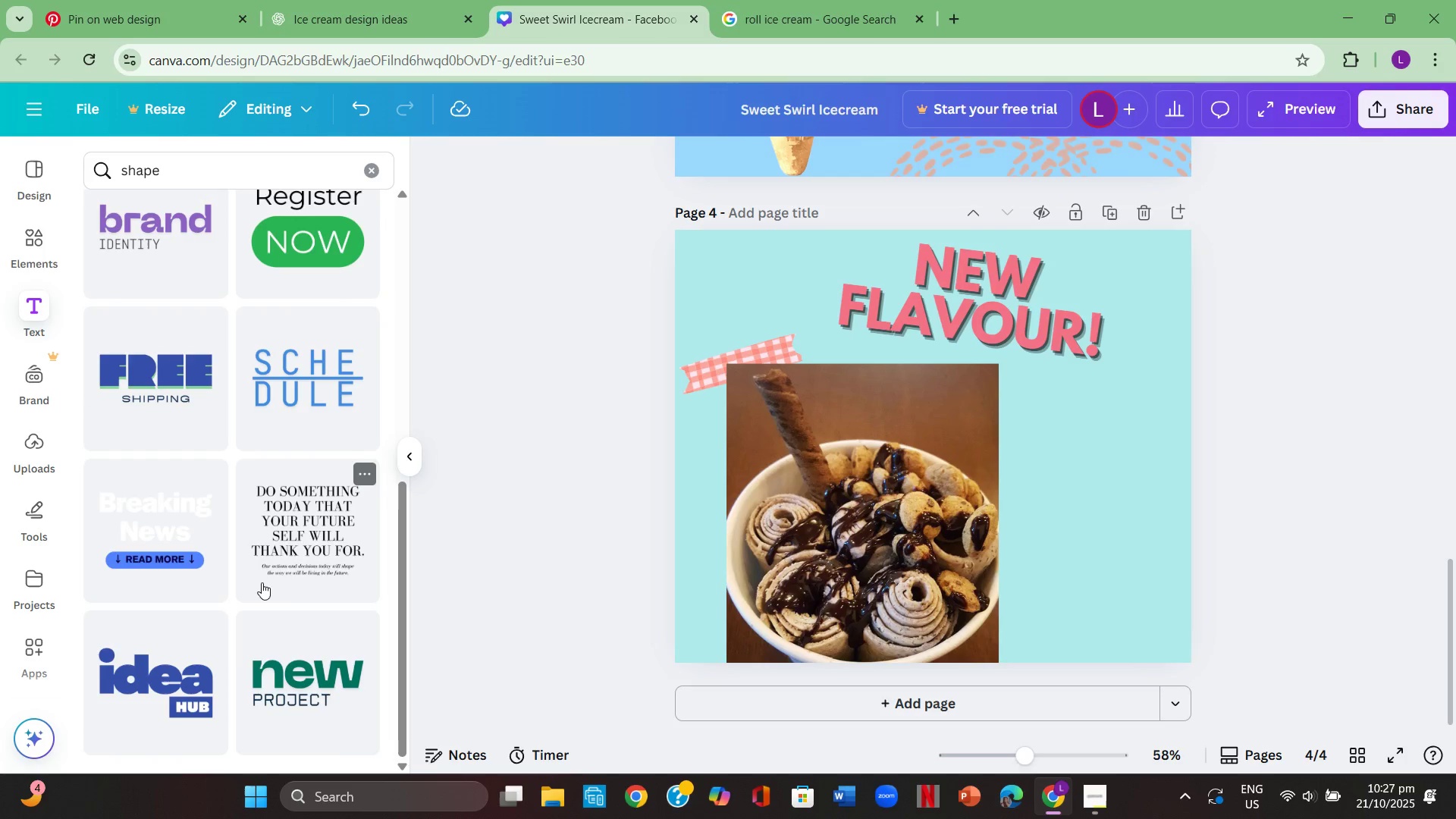 
scroll: coordinate [124, 692], scroll_direction: up, amount: 7.0
 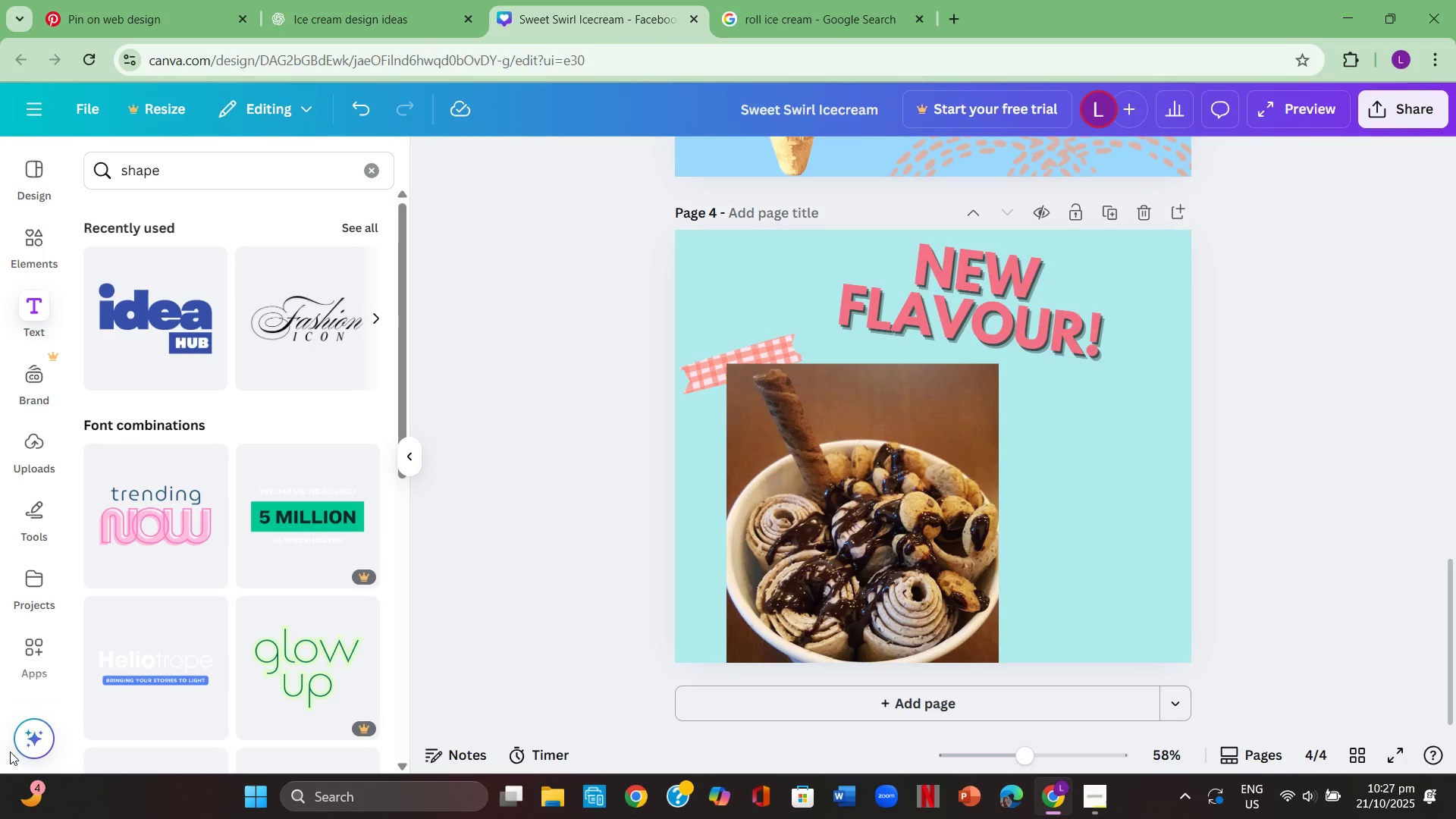 
scroll: coordinate [0, 717], scroll_direction: down, amount: 3.0
 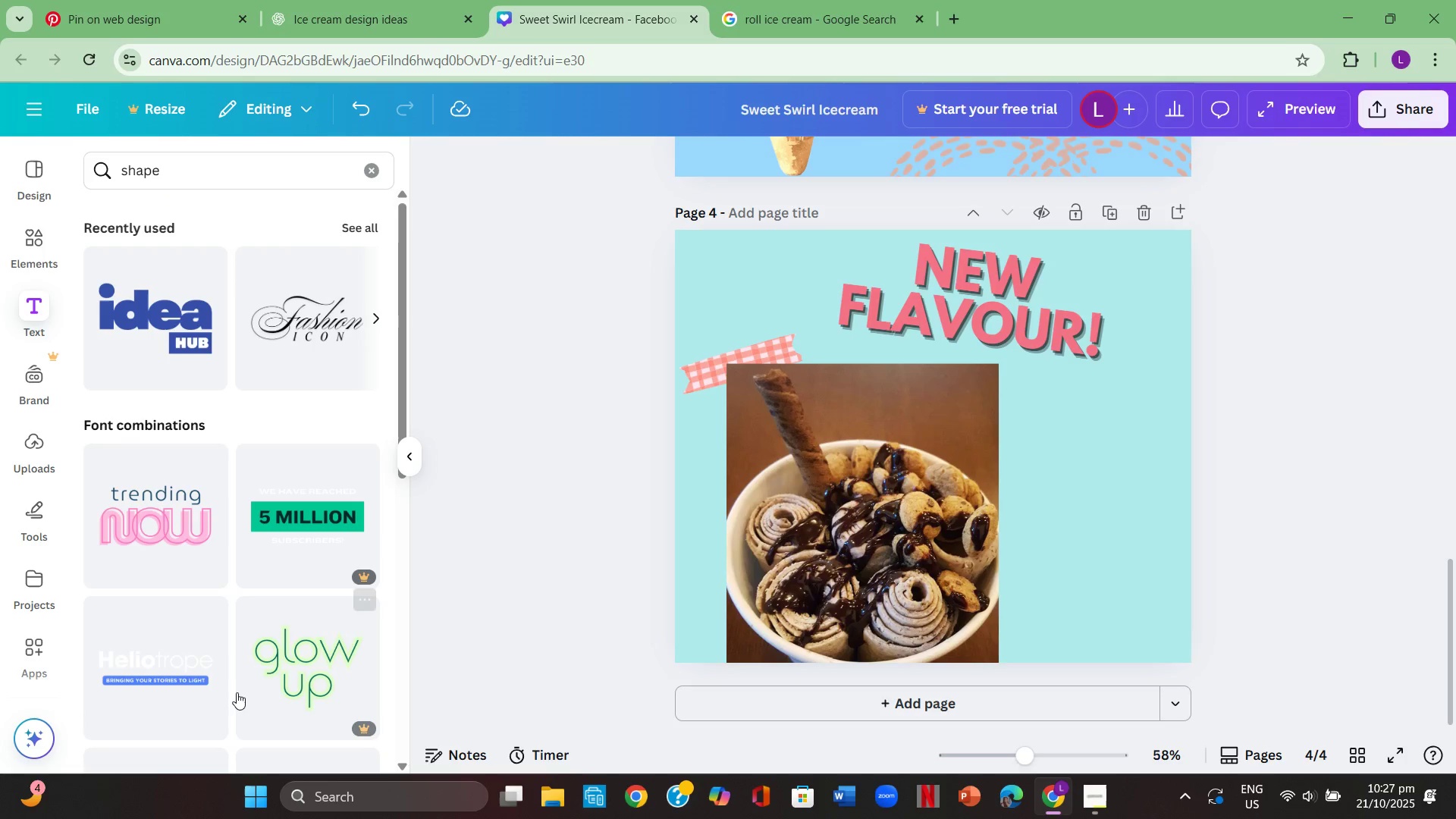 
scroll: coordinate [240, 692], scroll_direction: up, amount: 4.0
 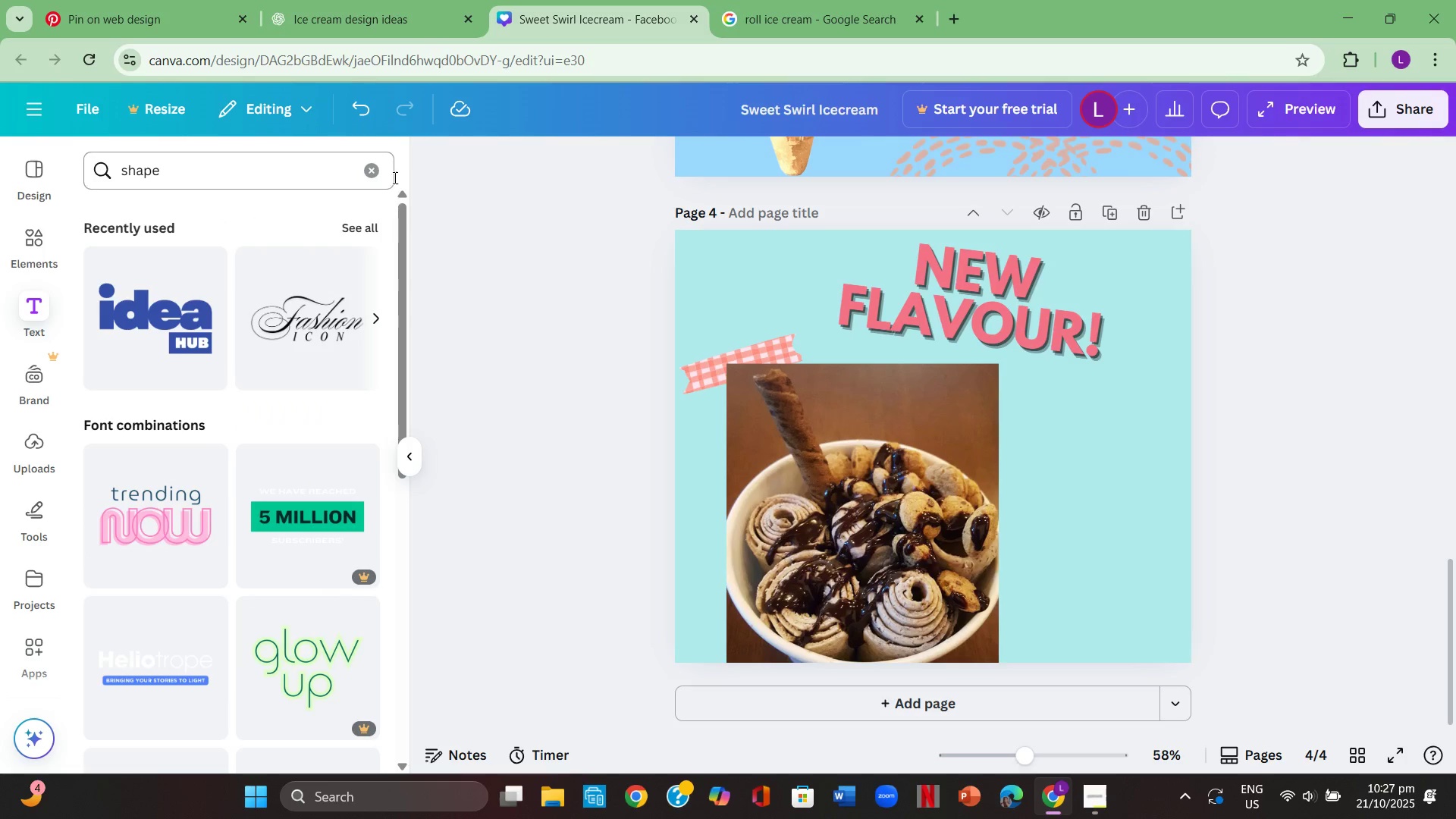 
left_click([381, 168])
 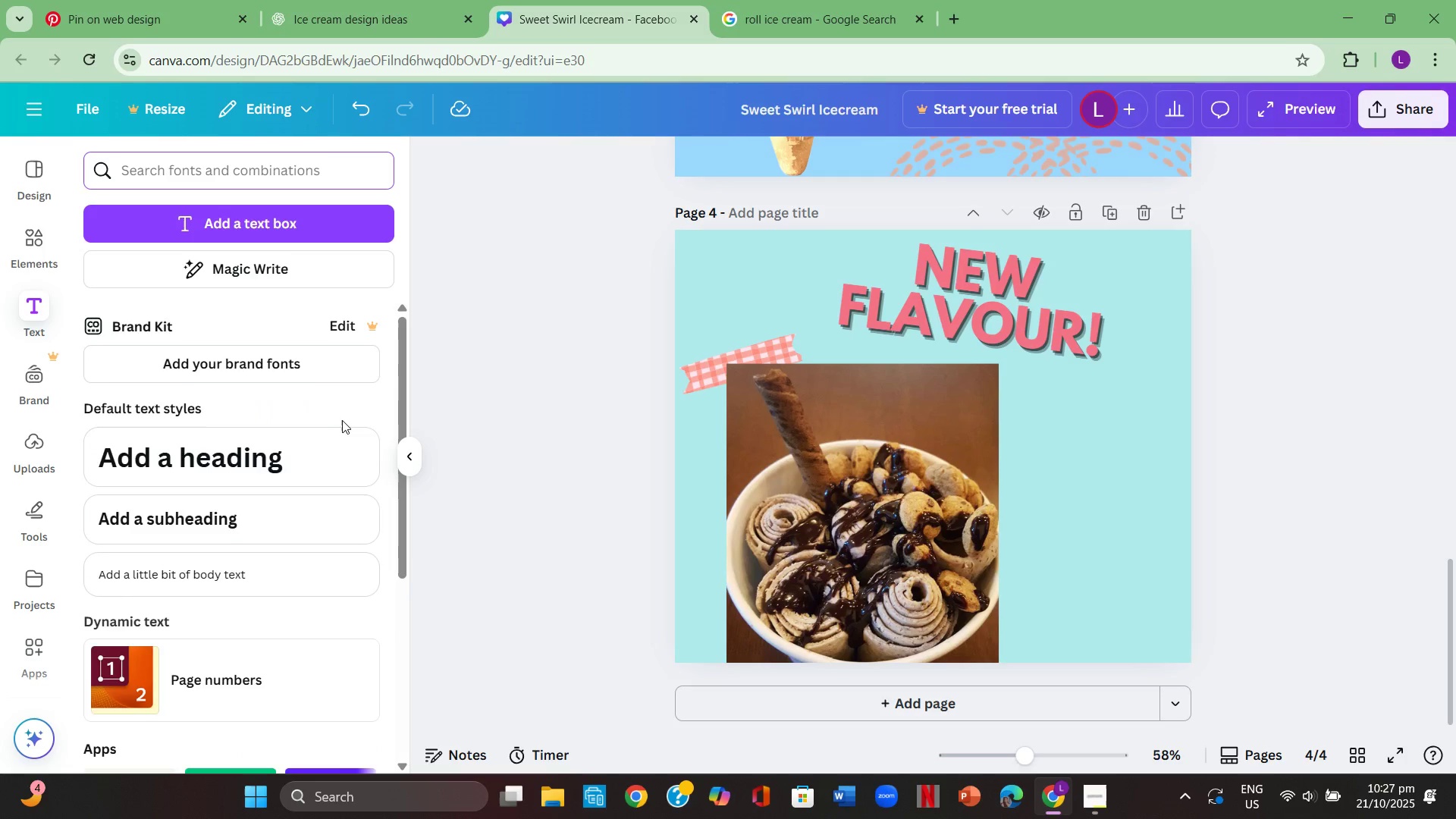 
scroll: coordinate [356, 422], scroll_direction: down, amount: 6.0
 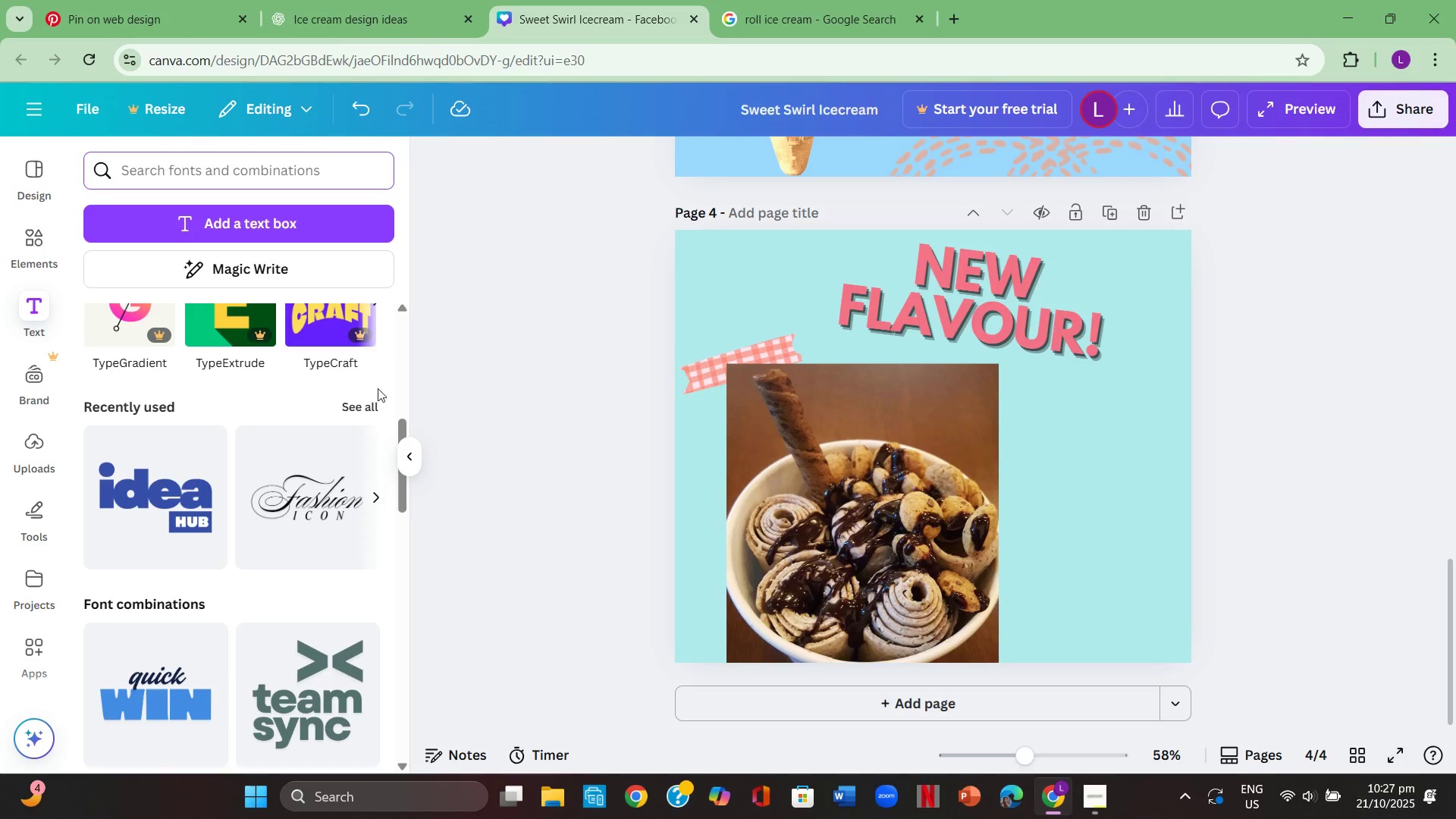 
left_click([369, 401])
 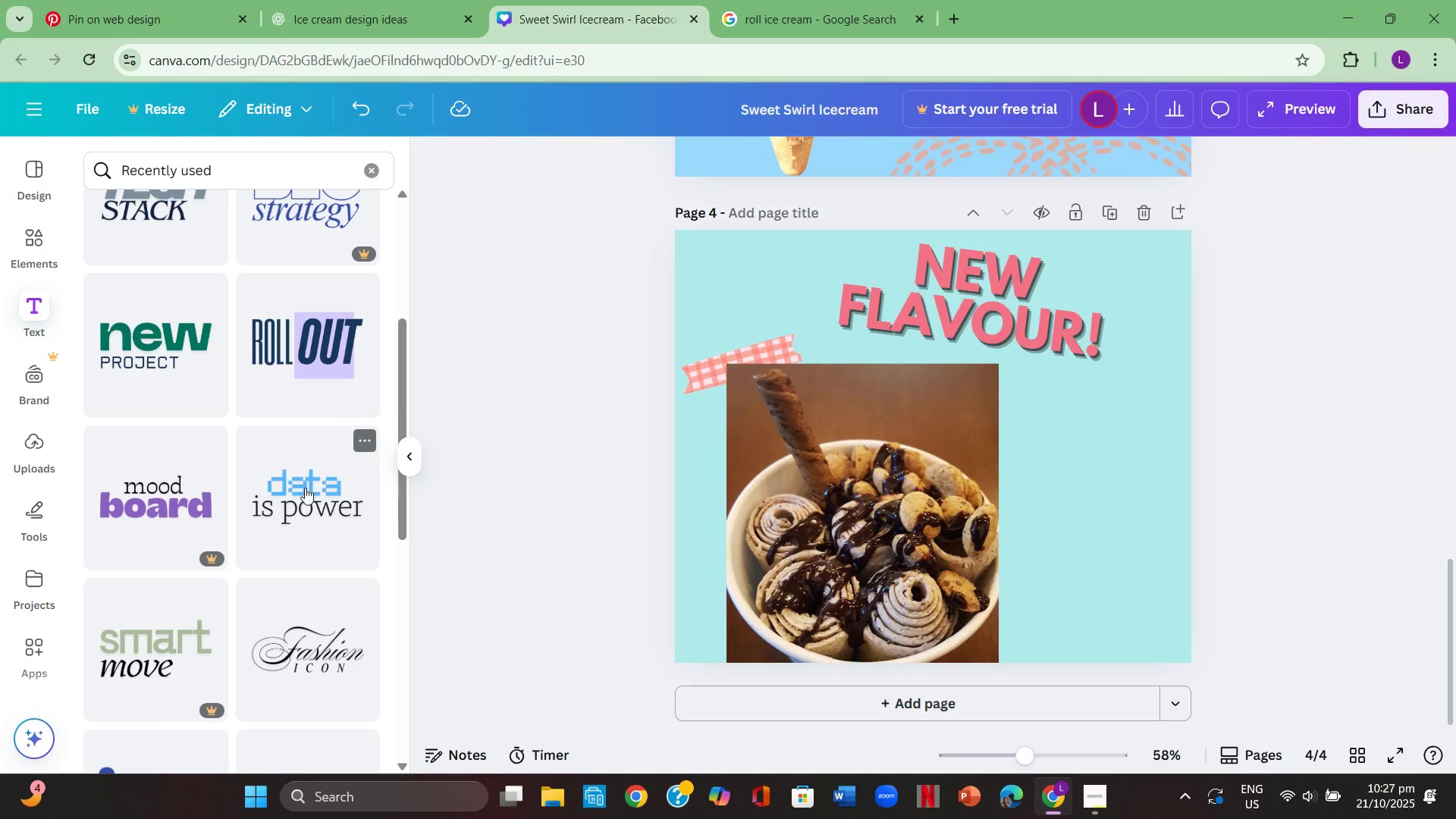 
scroll: coordinate [337, 493], scroll_direction: down, amount: 12.0
 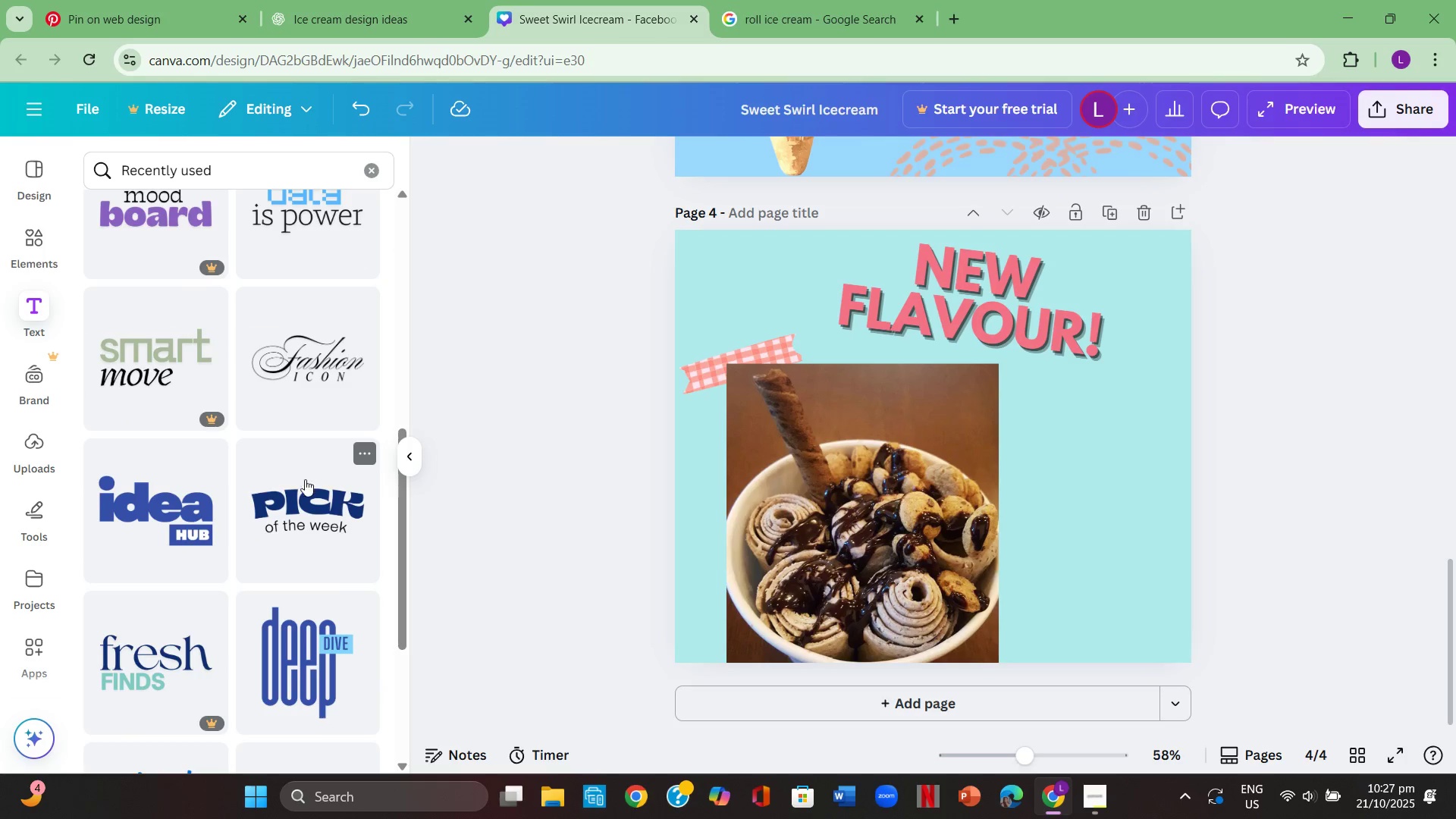 
left_click([303, 485])
 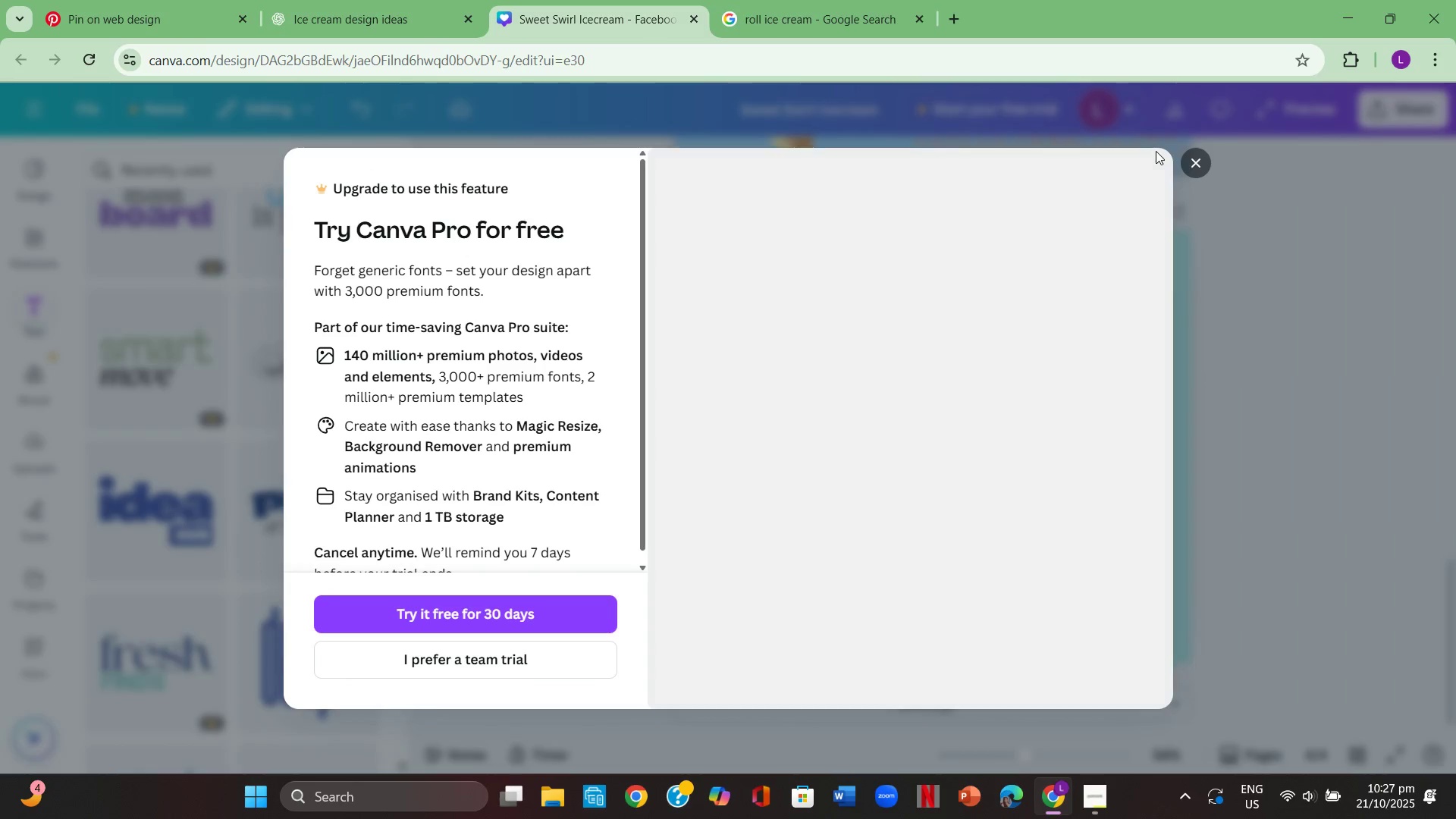 
left_click([1184, 167])
 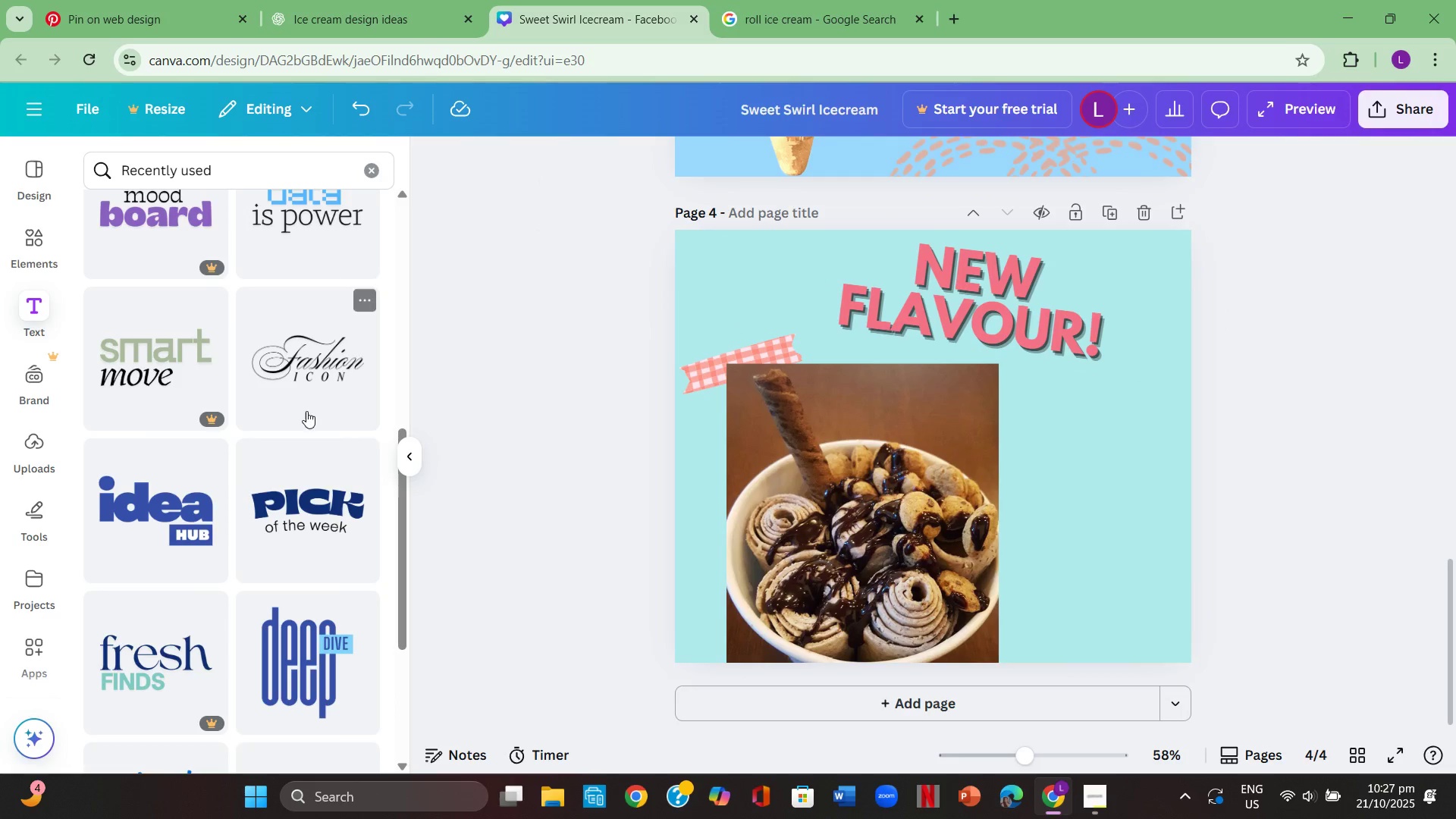 
scroll: coordinate [377, 402], scroll_direction: up, amount: 11.0
 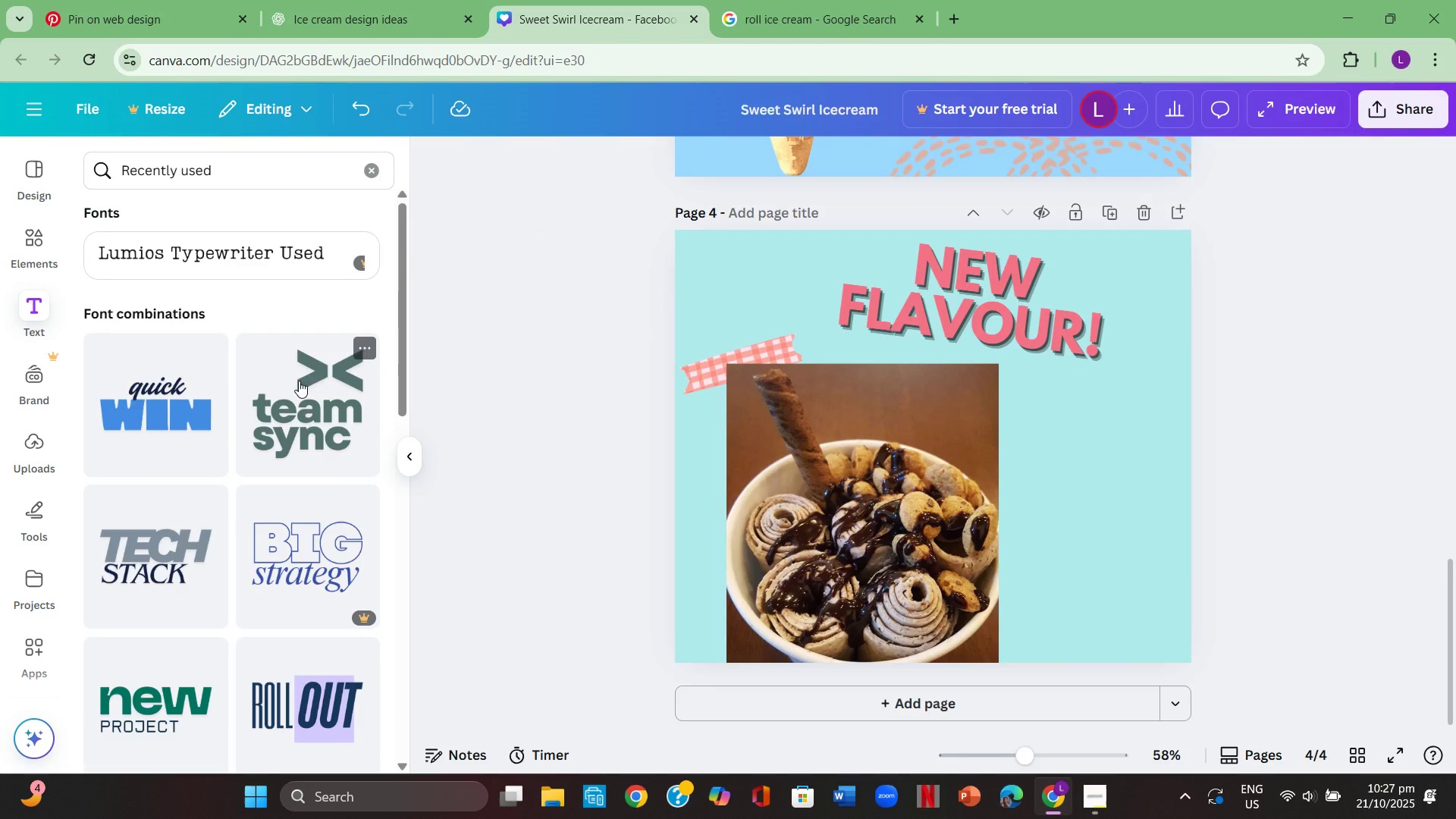 
key(T)
 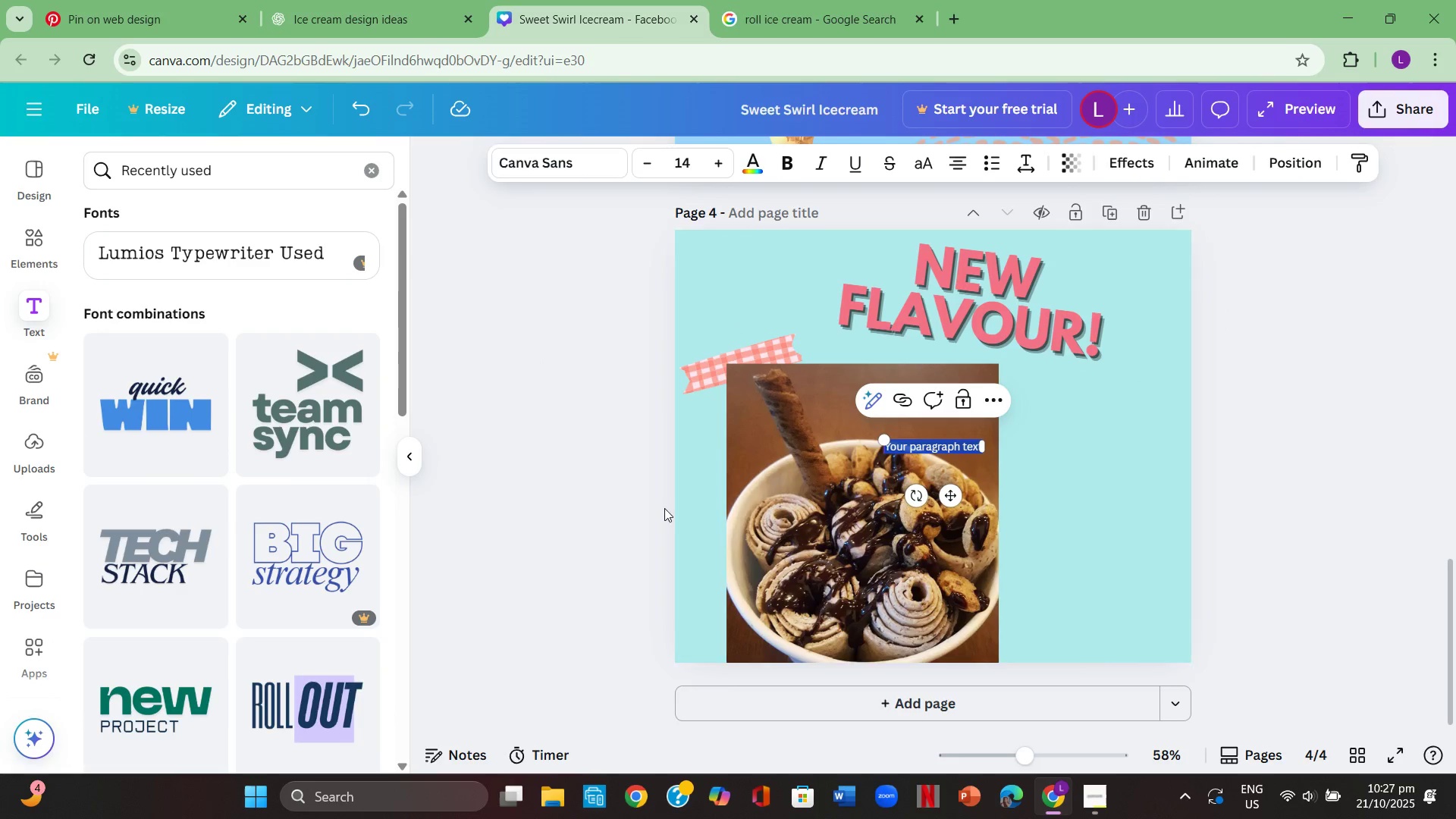 
left_click([911, 504])
 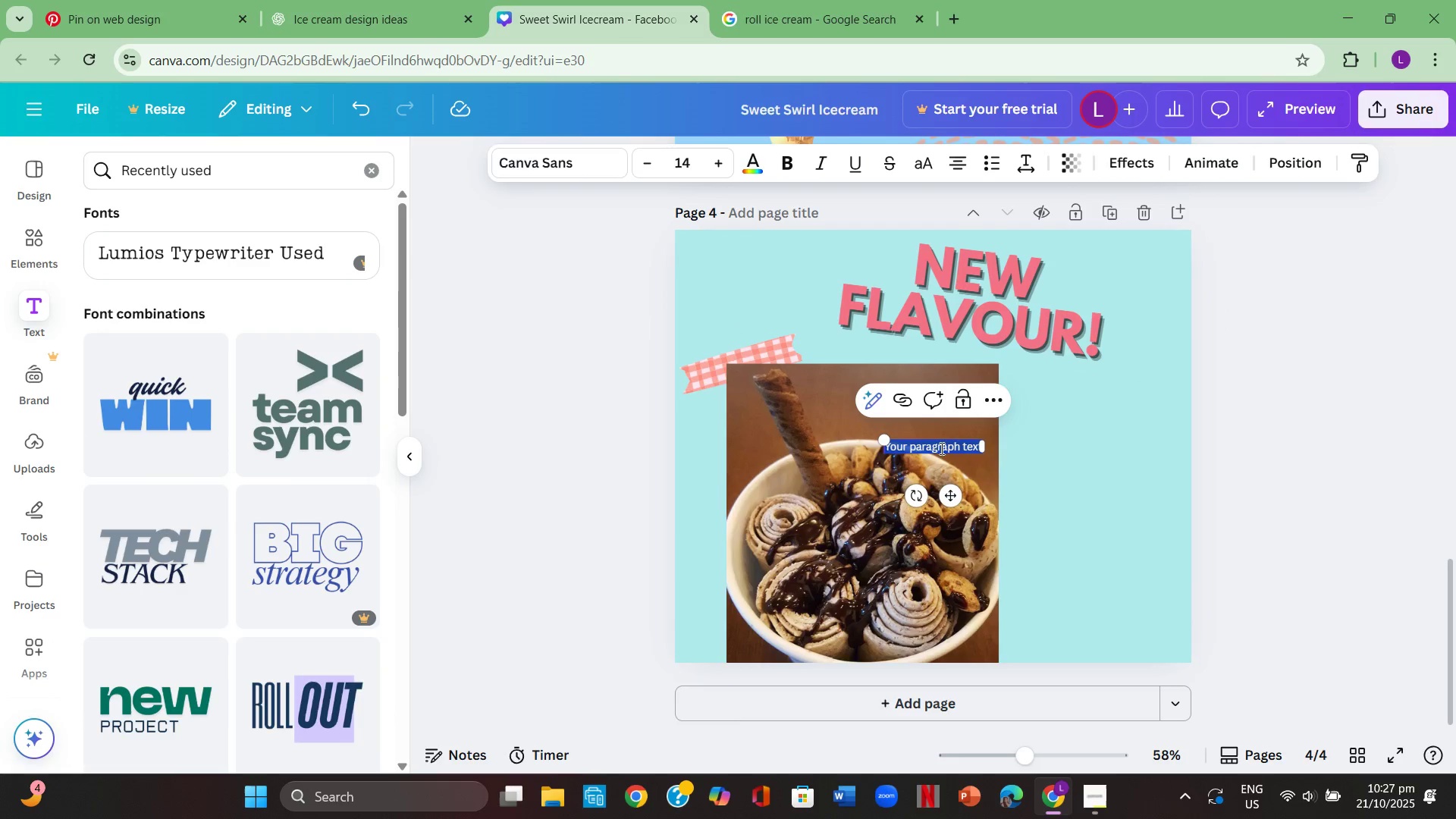 
left_click([1046, 482])
 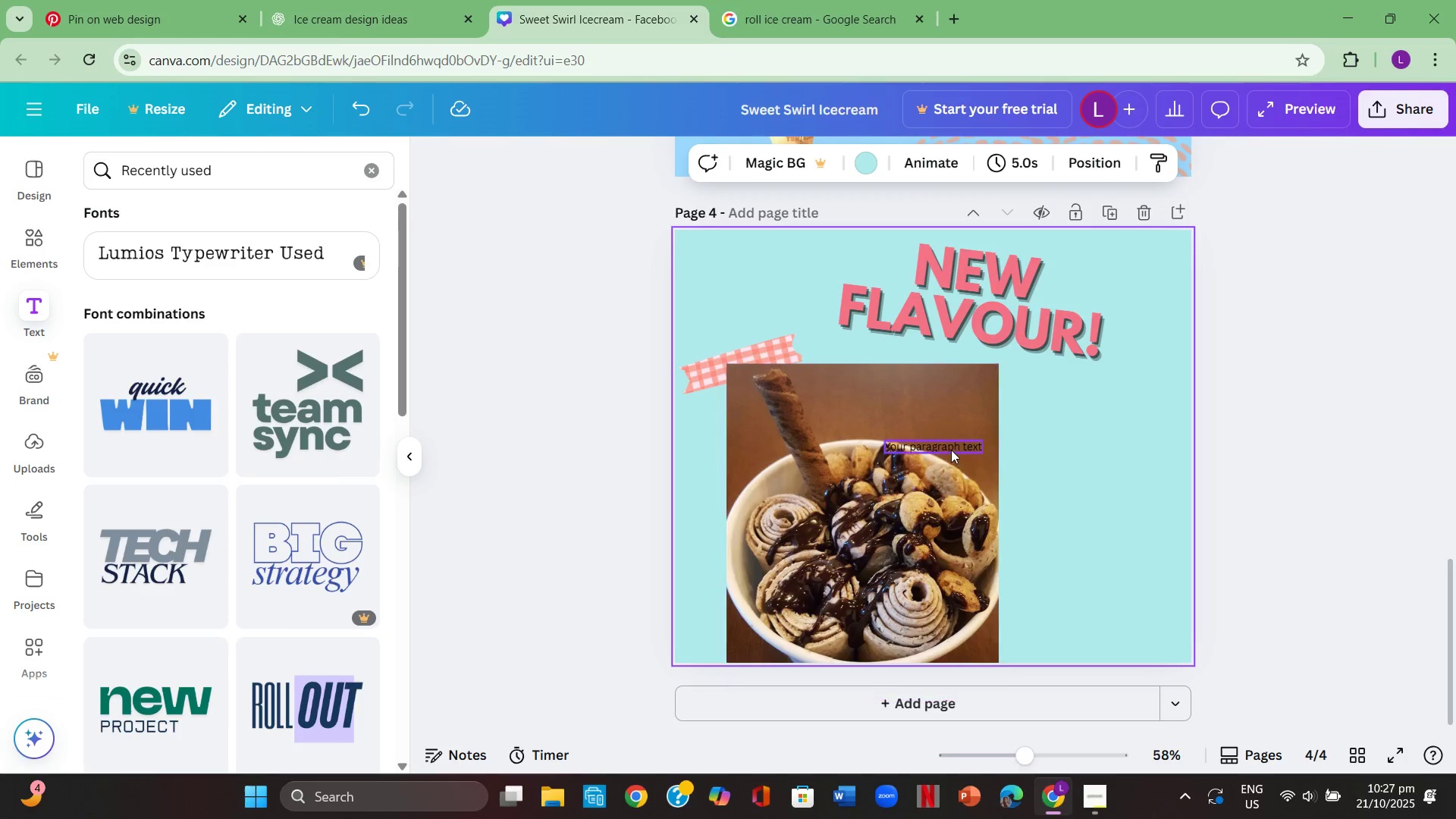 
left_click_drag(start_coordinate=[950, 449], to_coordinate=[1086, 488])
 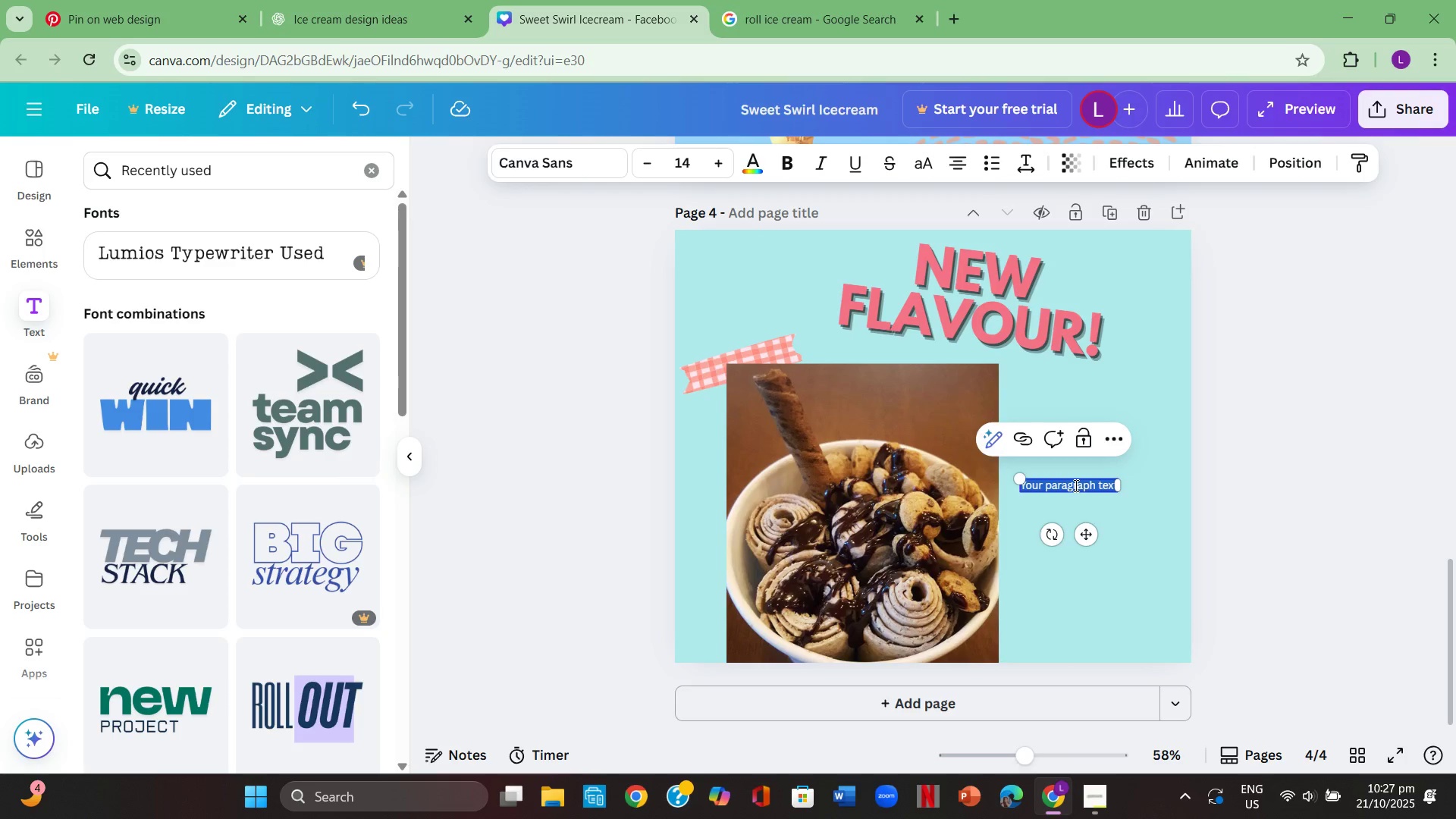 
double_click([1075, 485])
 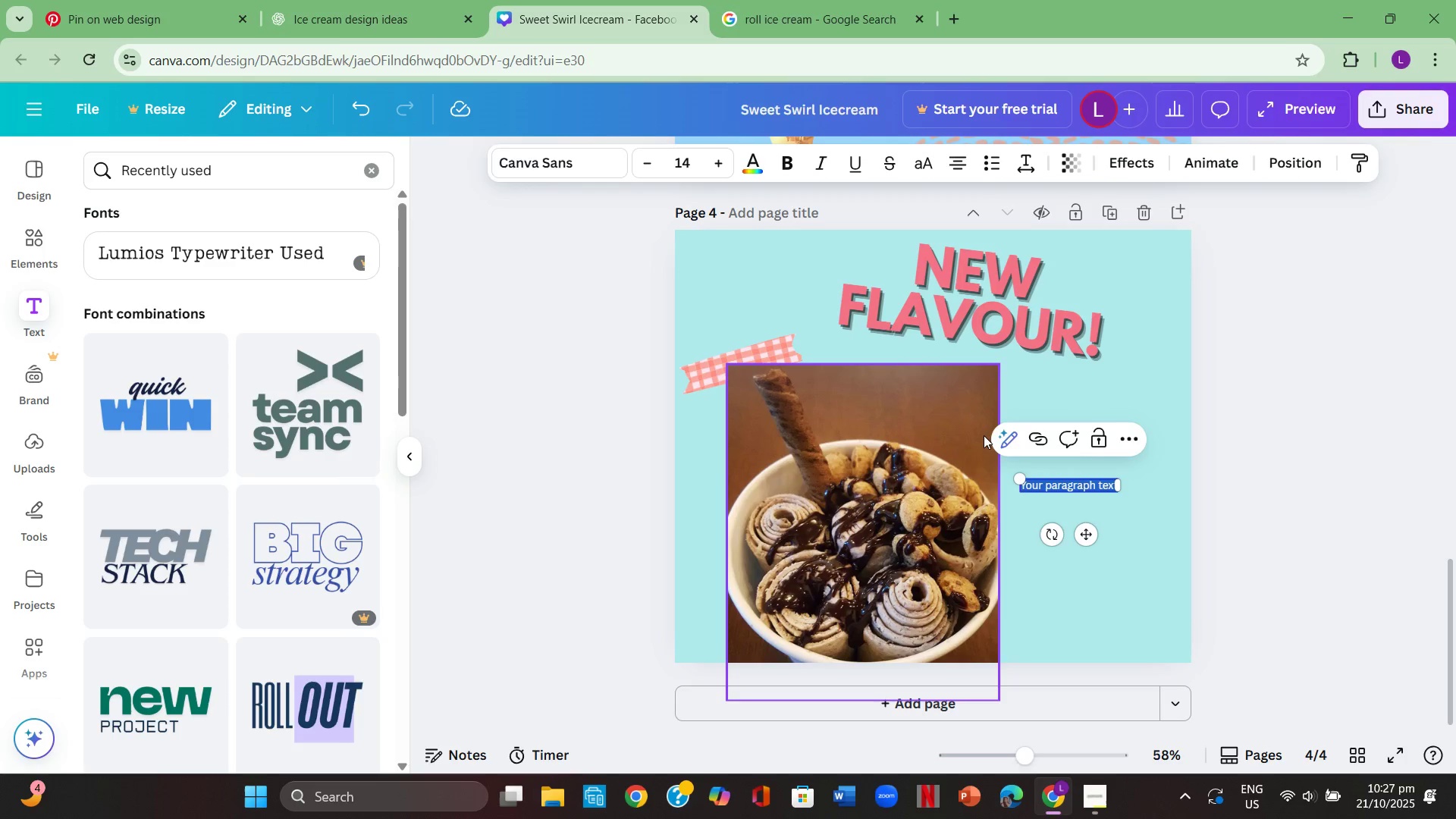 
key(Backspace)
 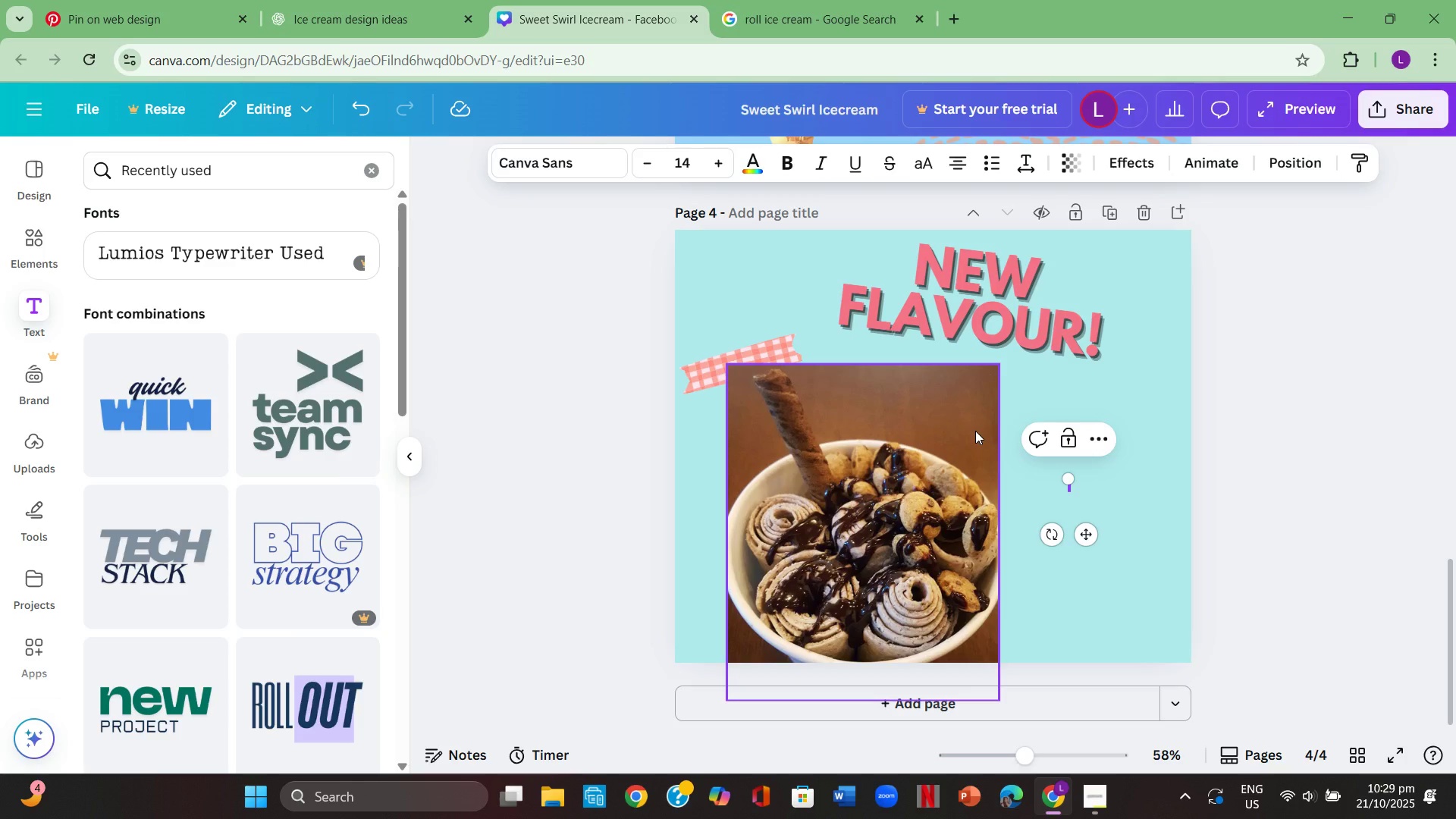 
wait(91.68)
 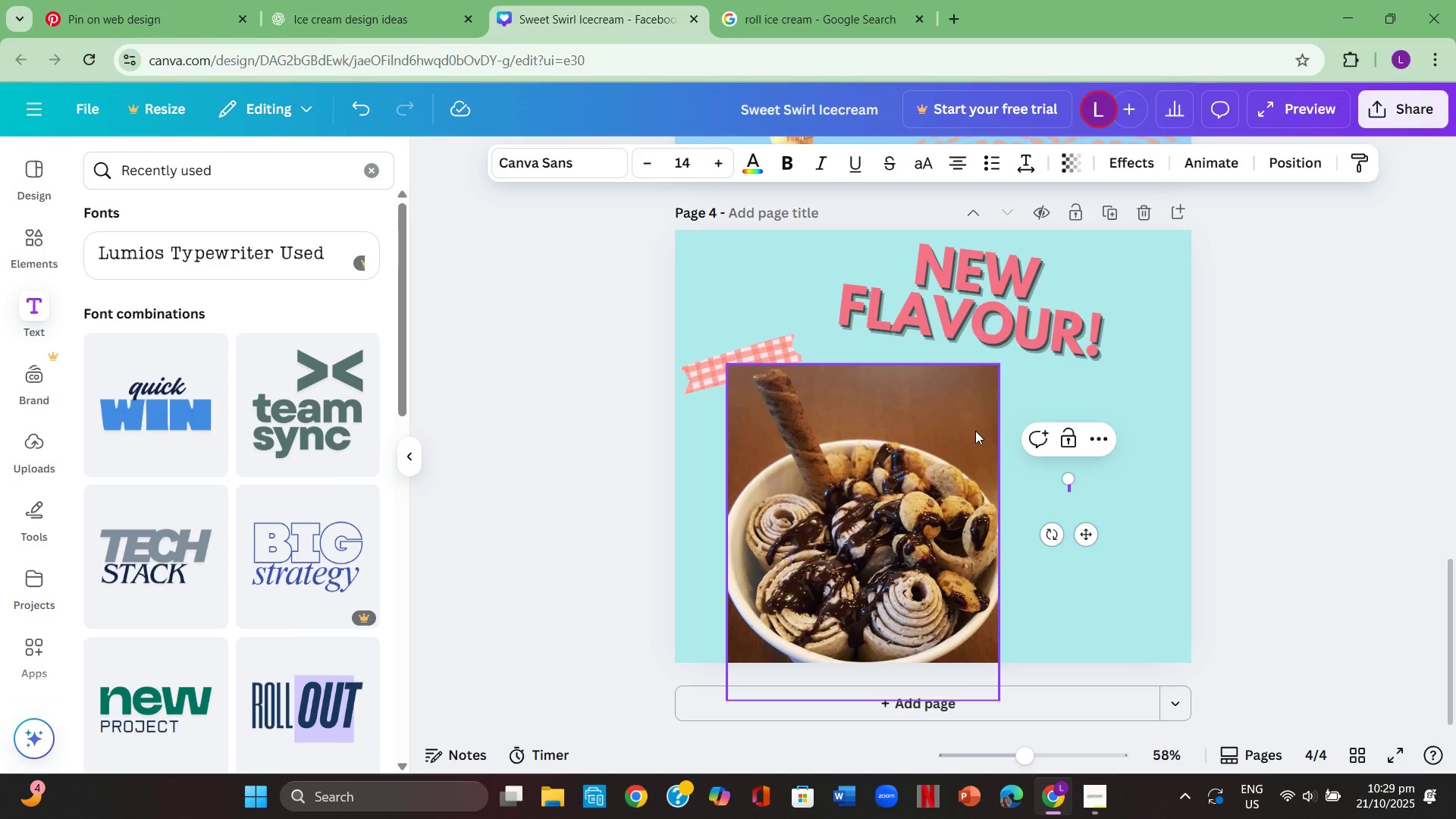 
left_click([891, 472])
 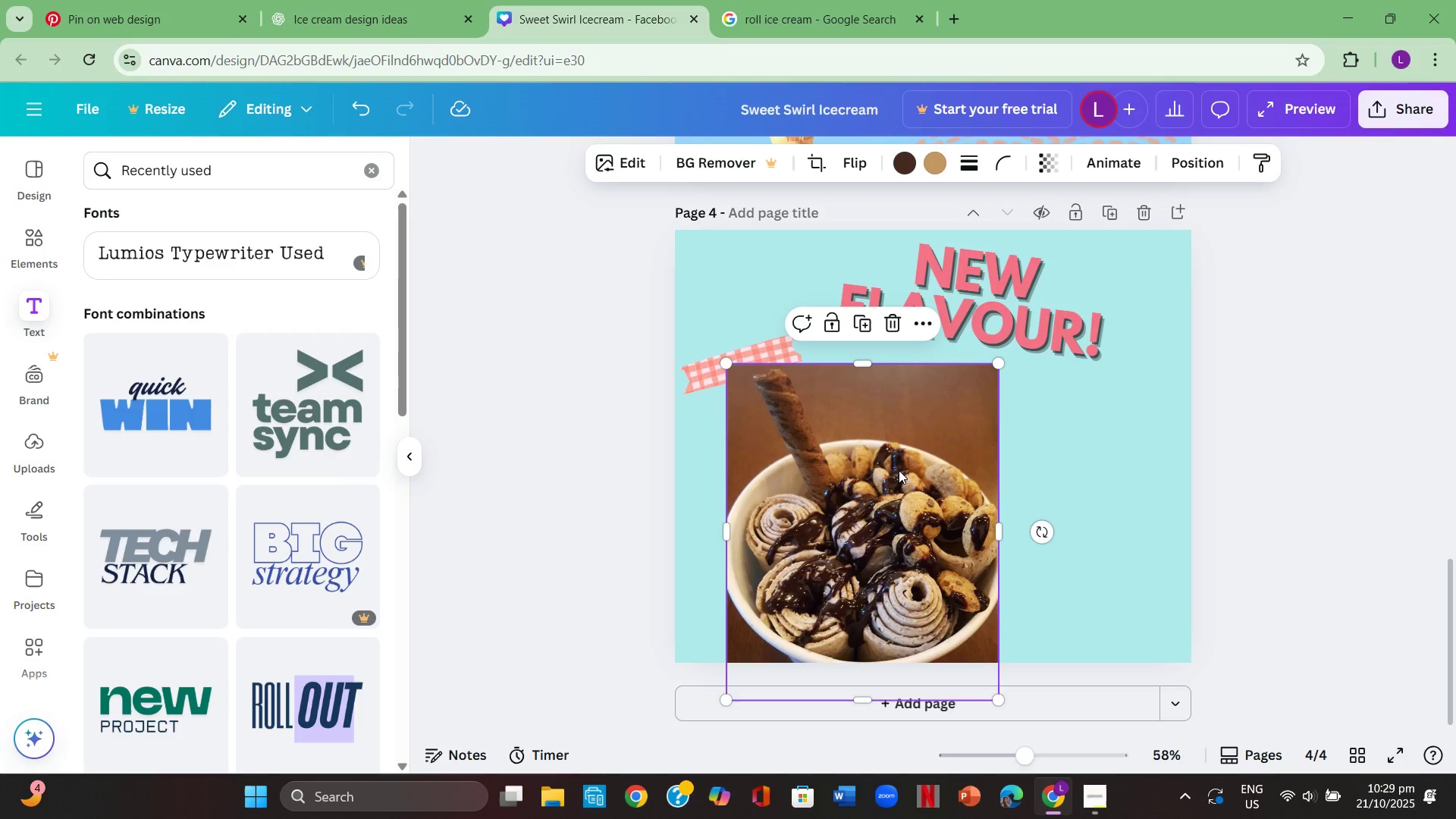 
scroll: coordinate [931, 464], scroll_direction: down, amount: 3.0
 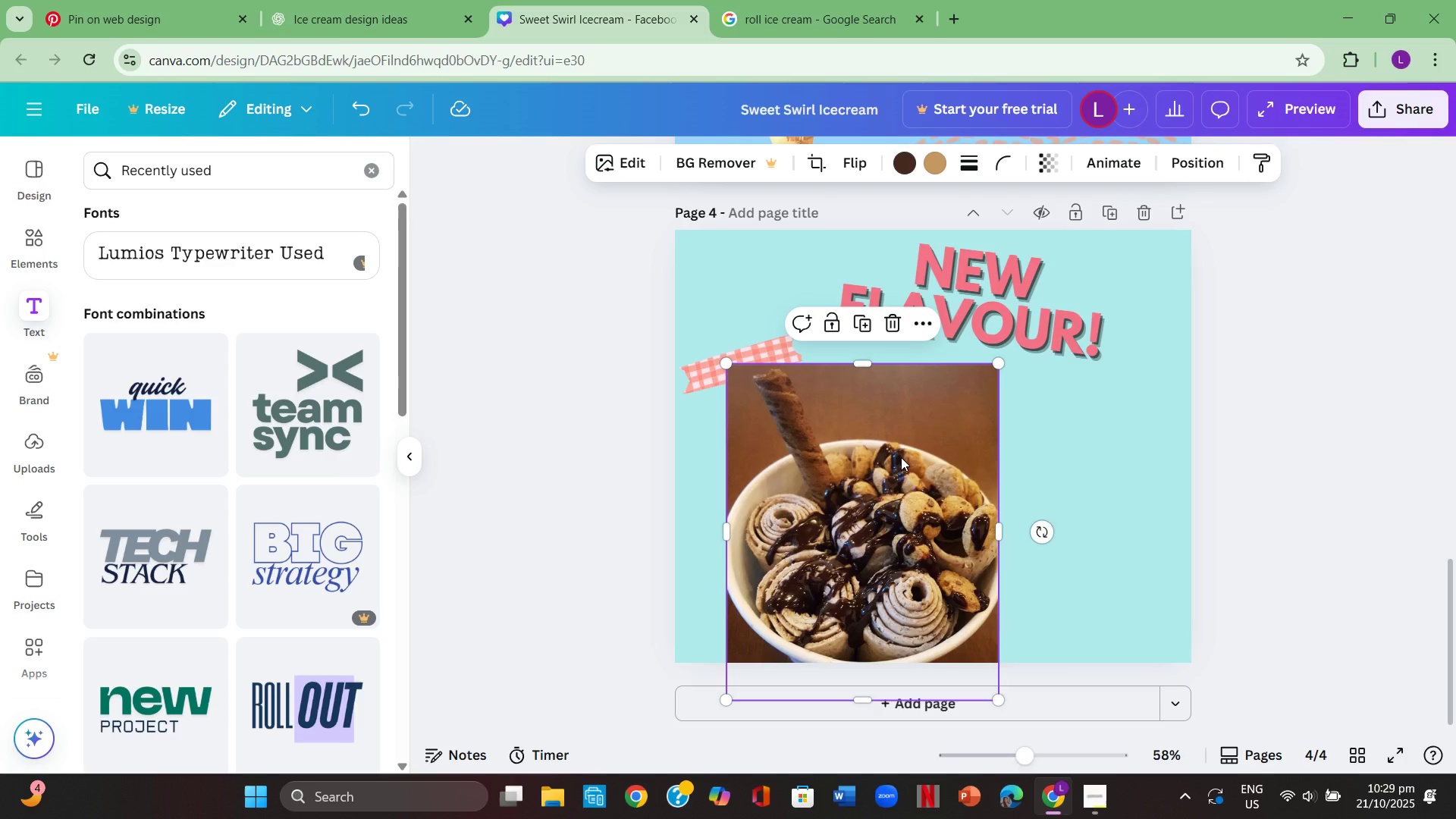 
wait(26.28)
 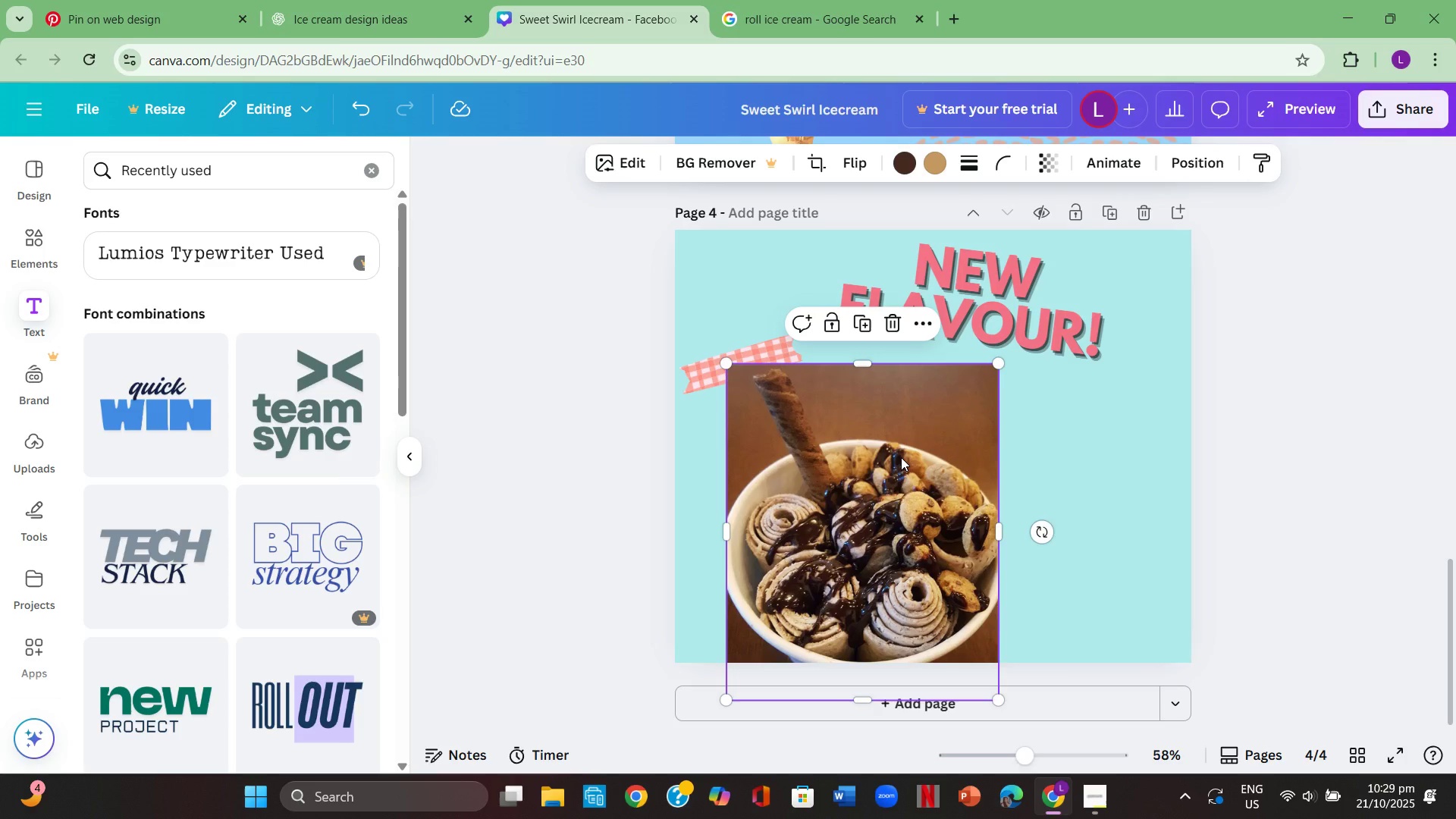 
left_click_drag(start_coordinate=[847, 469], to_coordinate=[847, 473])
 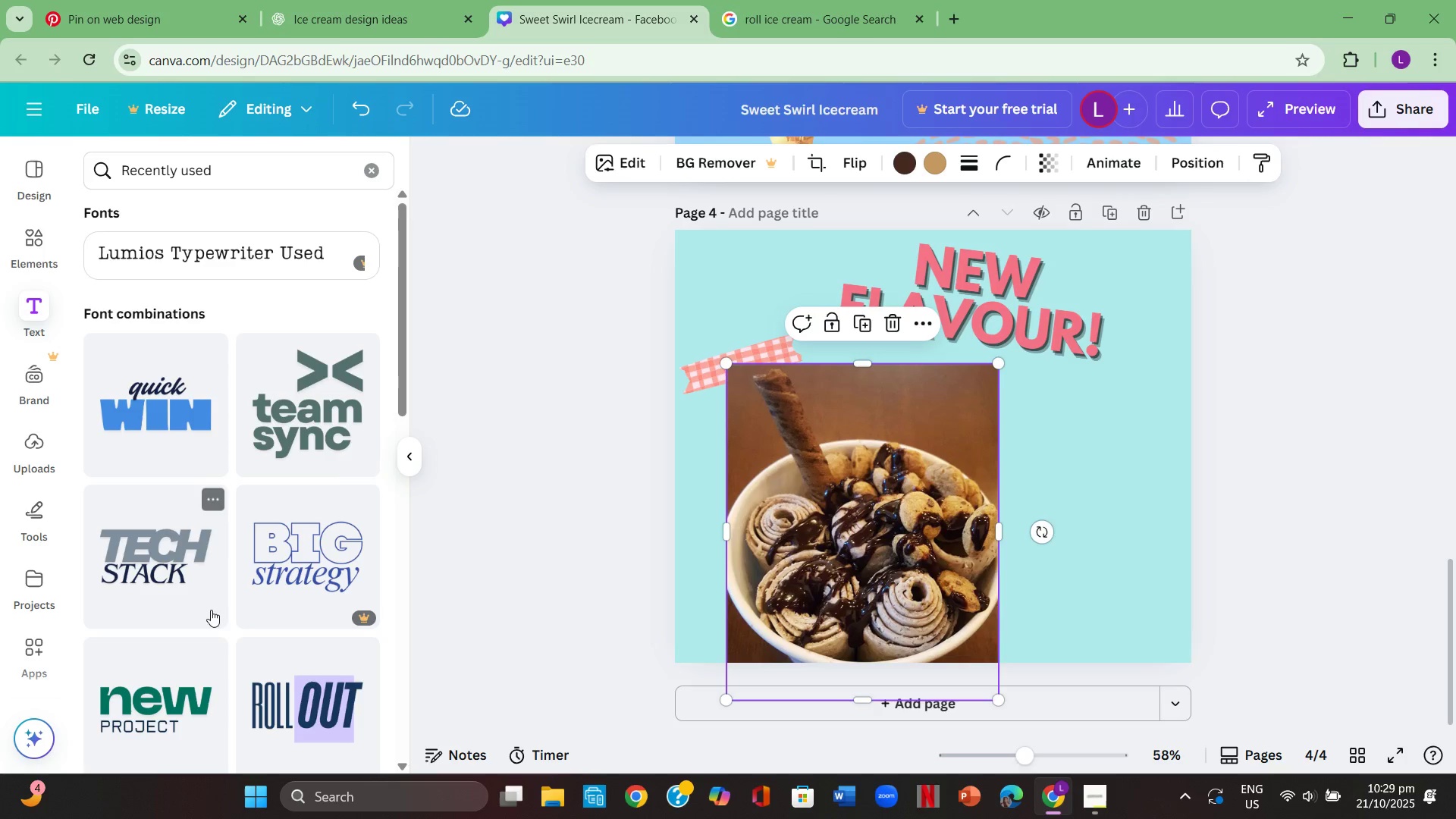 
scroll: coordinate [248, 601], scroll_direction: none, amount: 0.0
 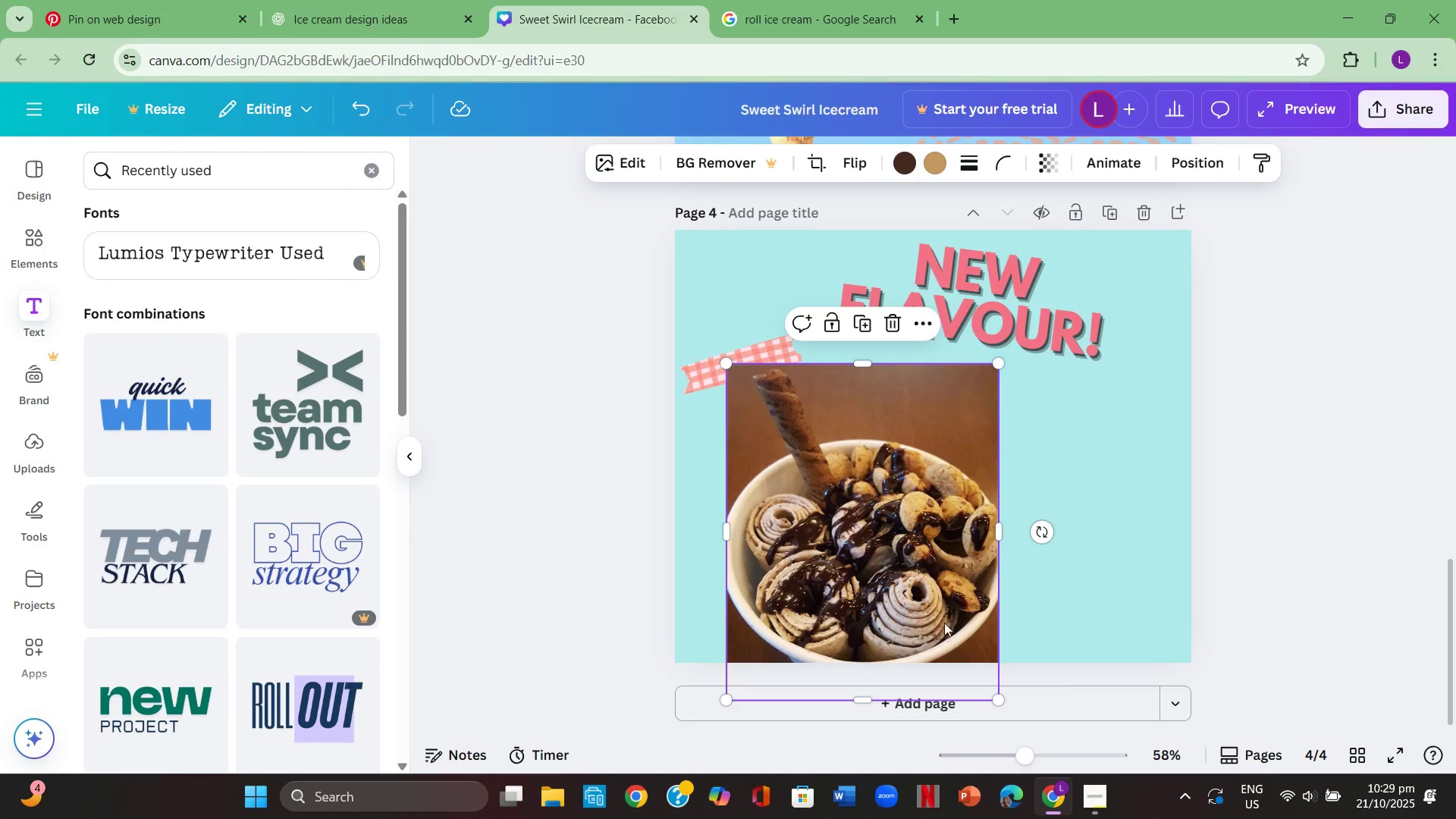 
left_click([934, 560])
 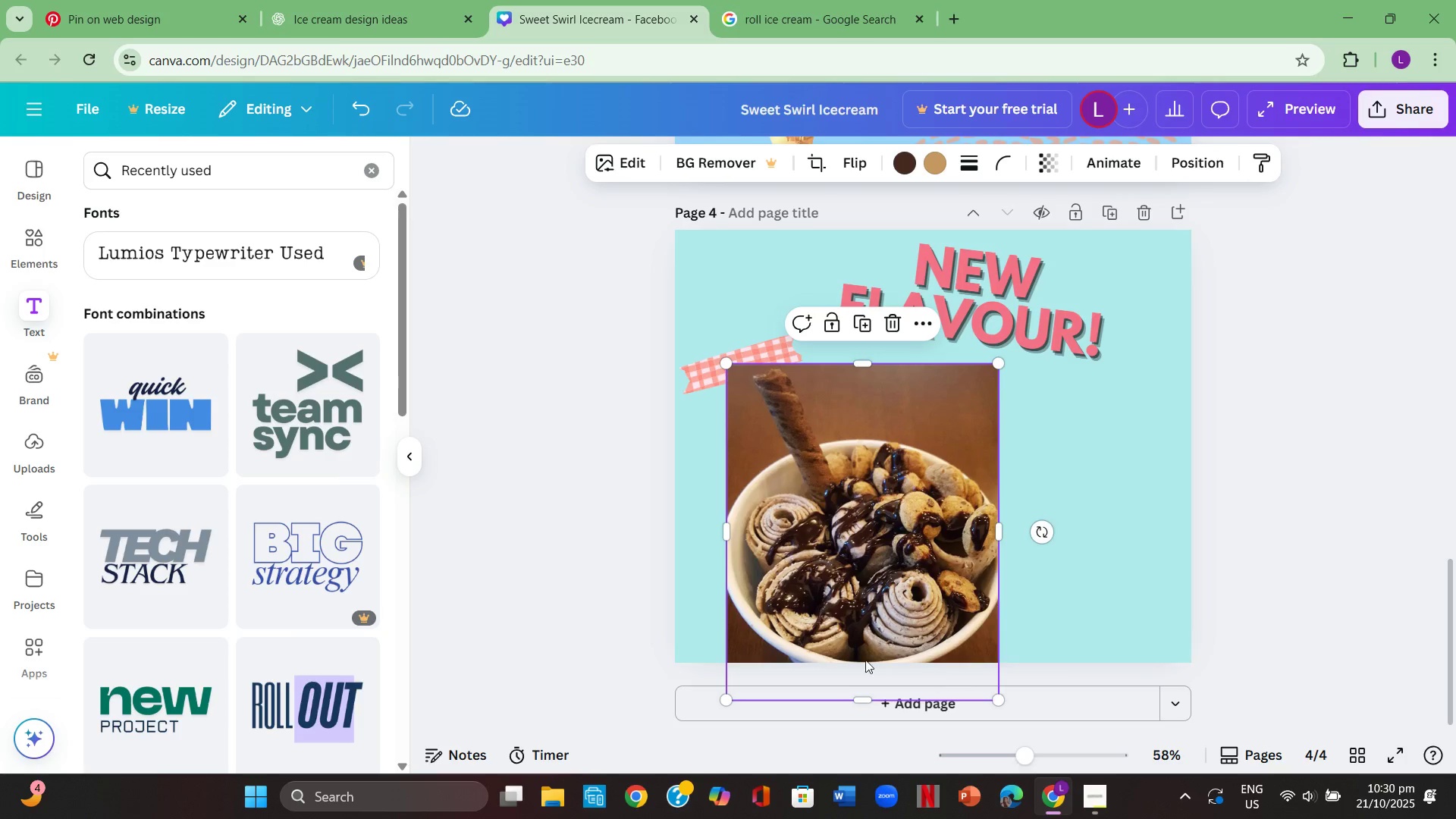 
wait(5.34)
 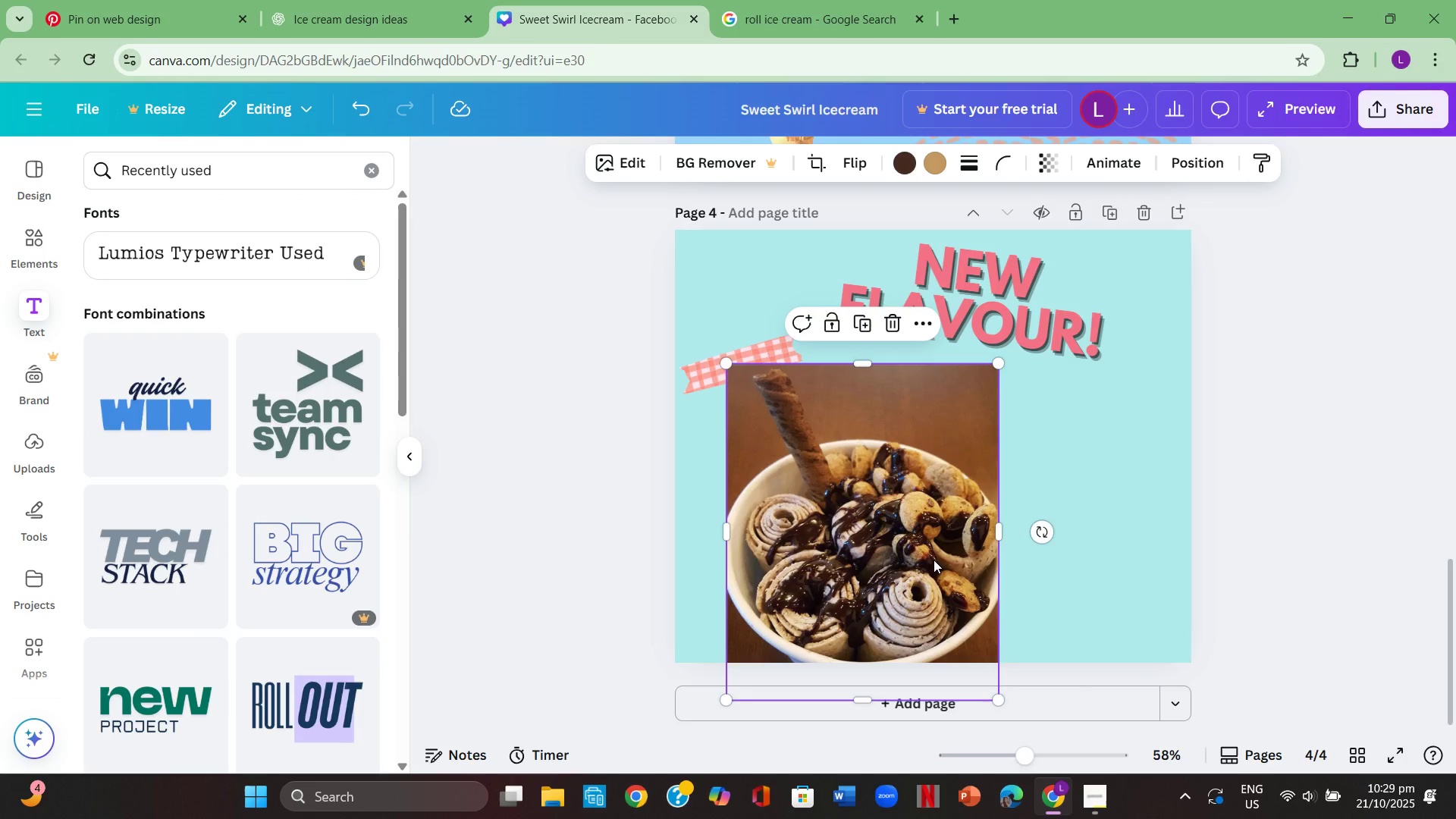 
key(T)
 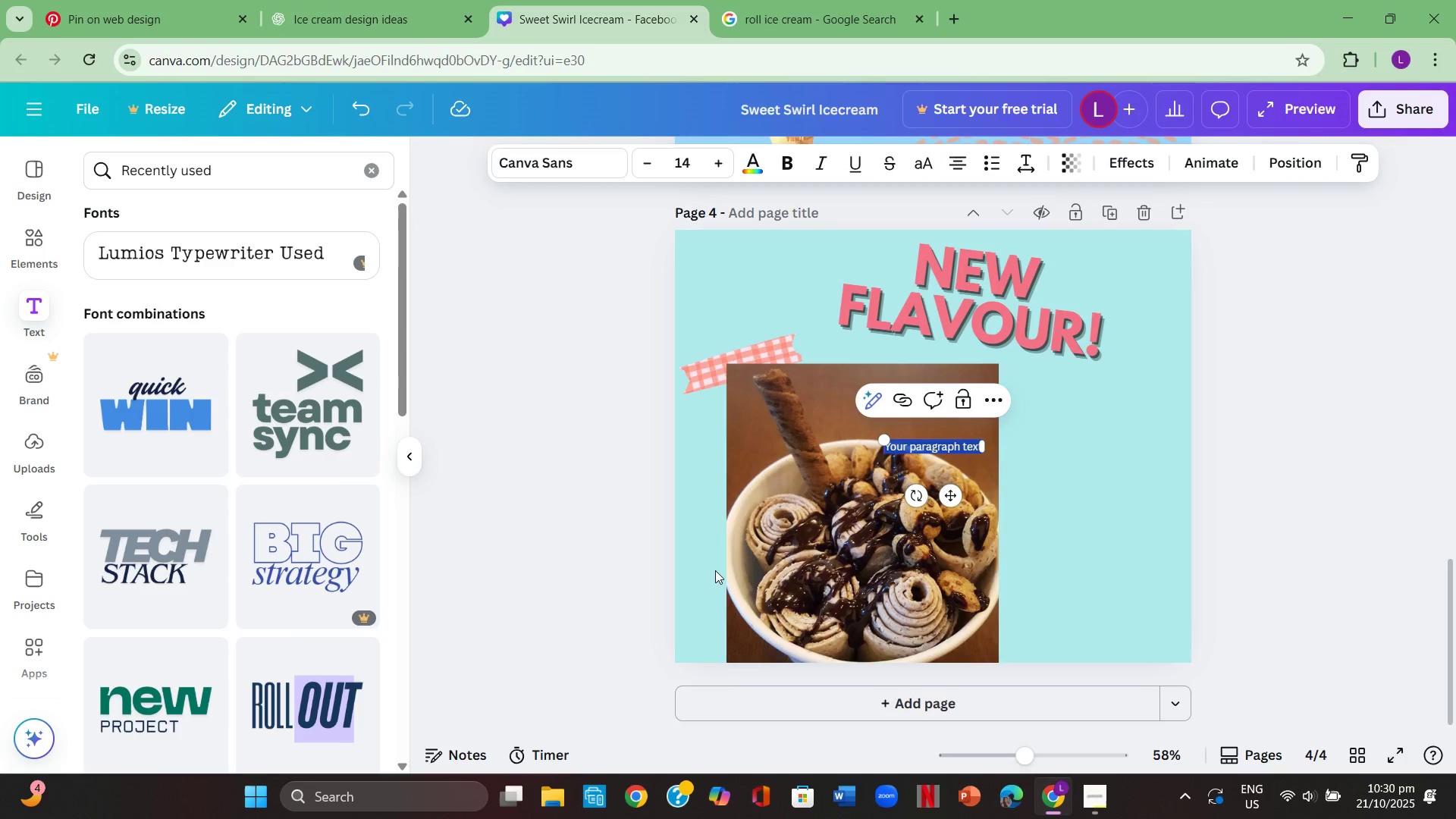 
left_click([950, 581])
 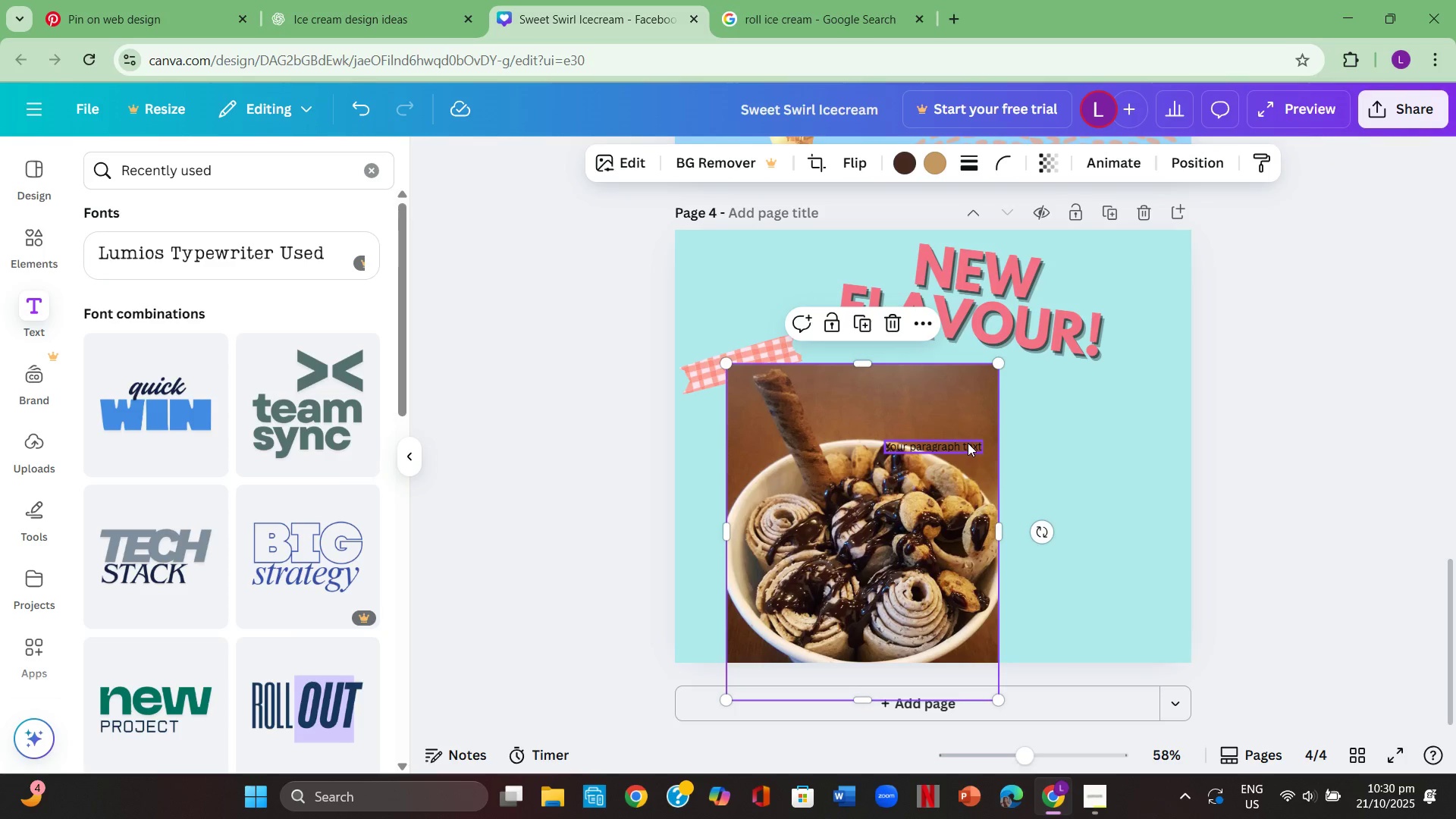 
left_click_drag(start_coordinate=[968, 443], to_coordinate=[1105, 466])
 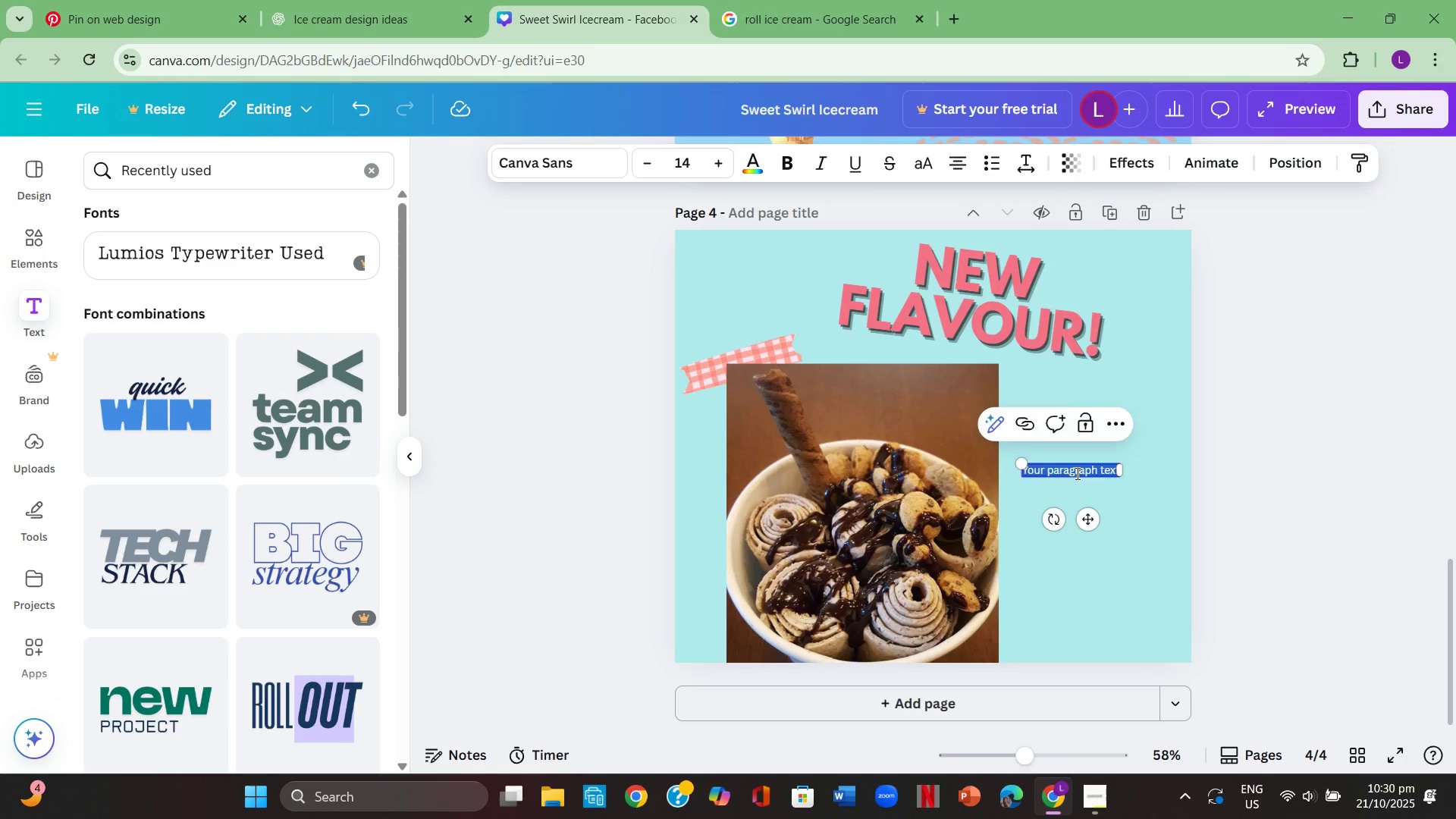 
double_click([1076, 473])
 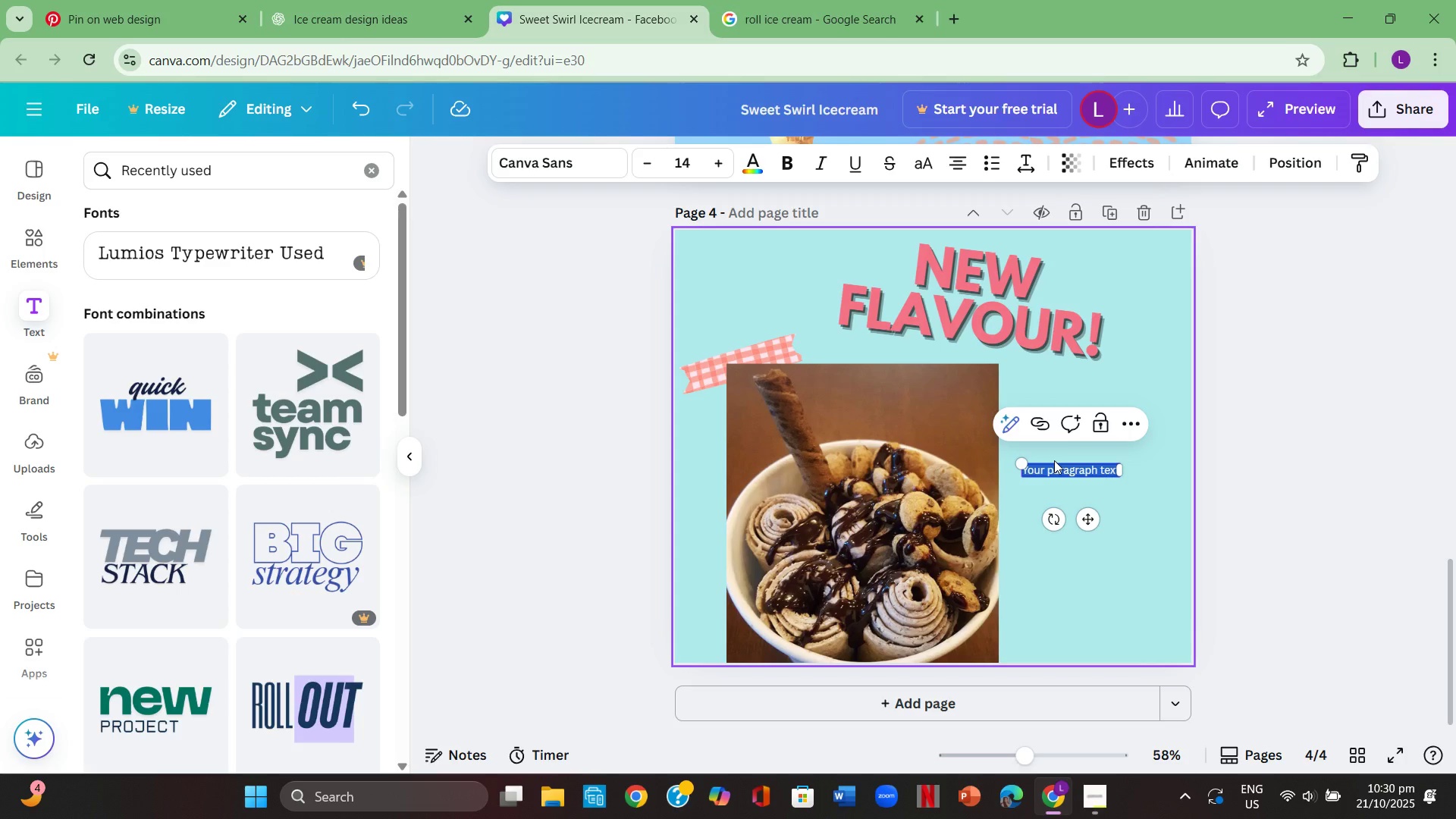 
key(Backspace)
type(From creamy to dreamy )
 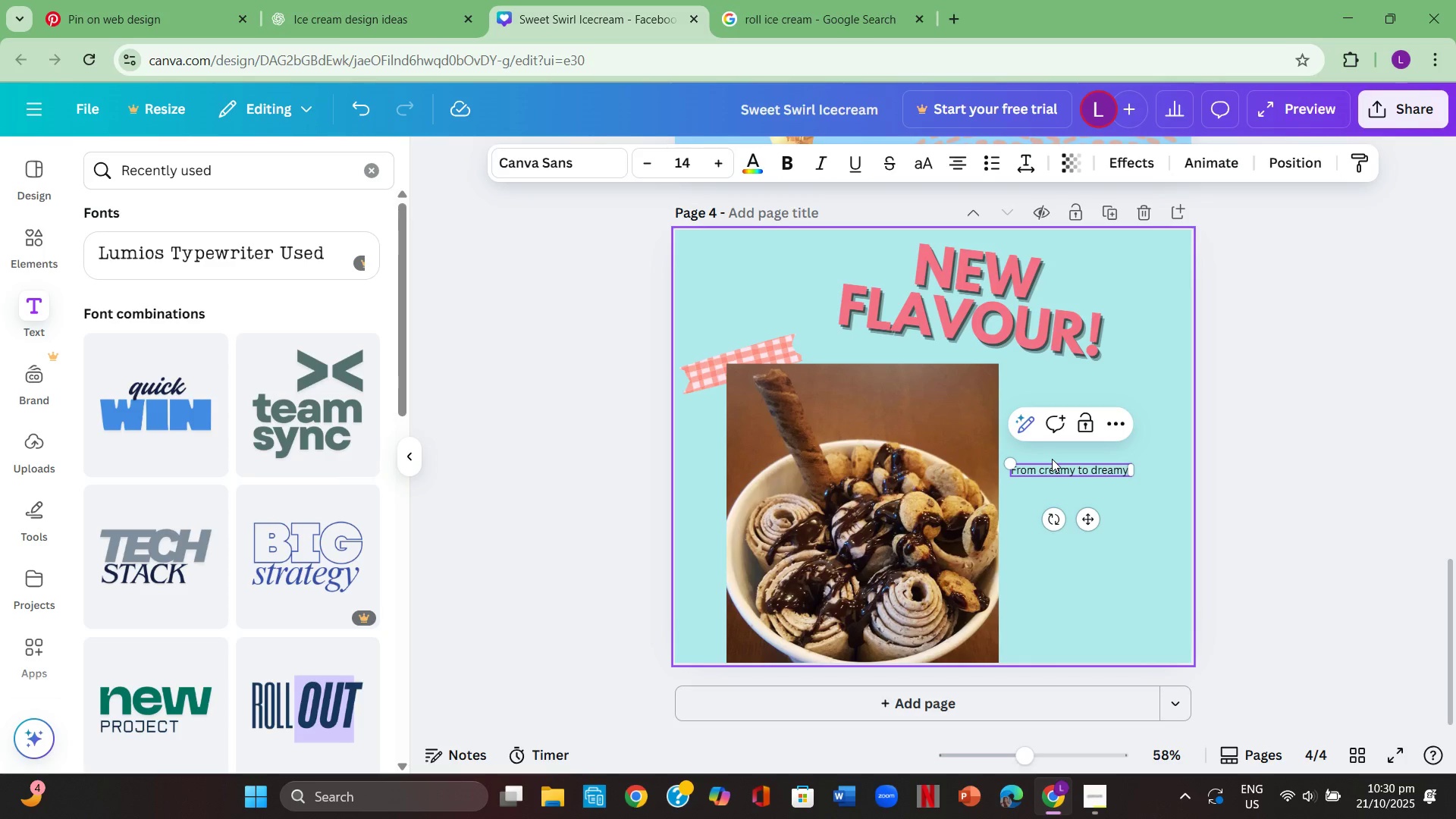 
wait(6.32)
 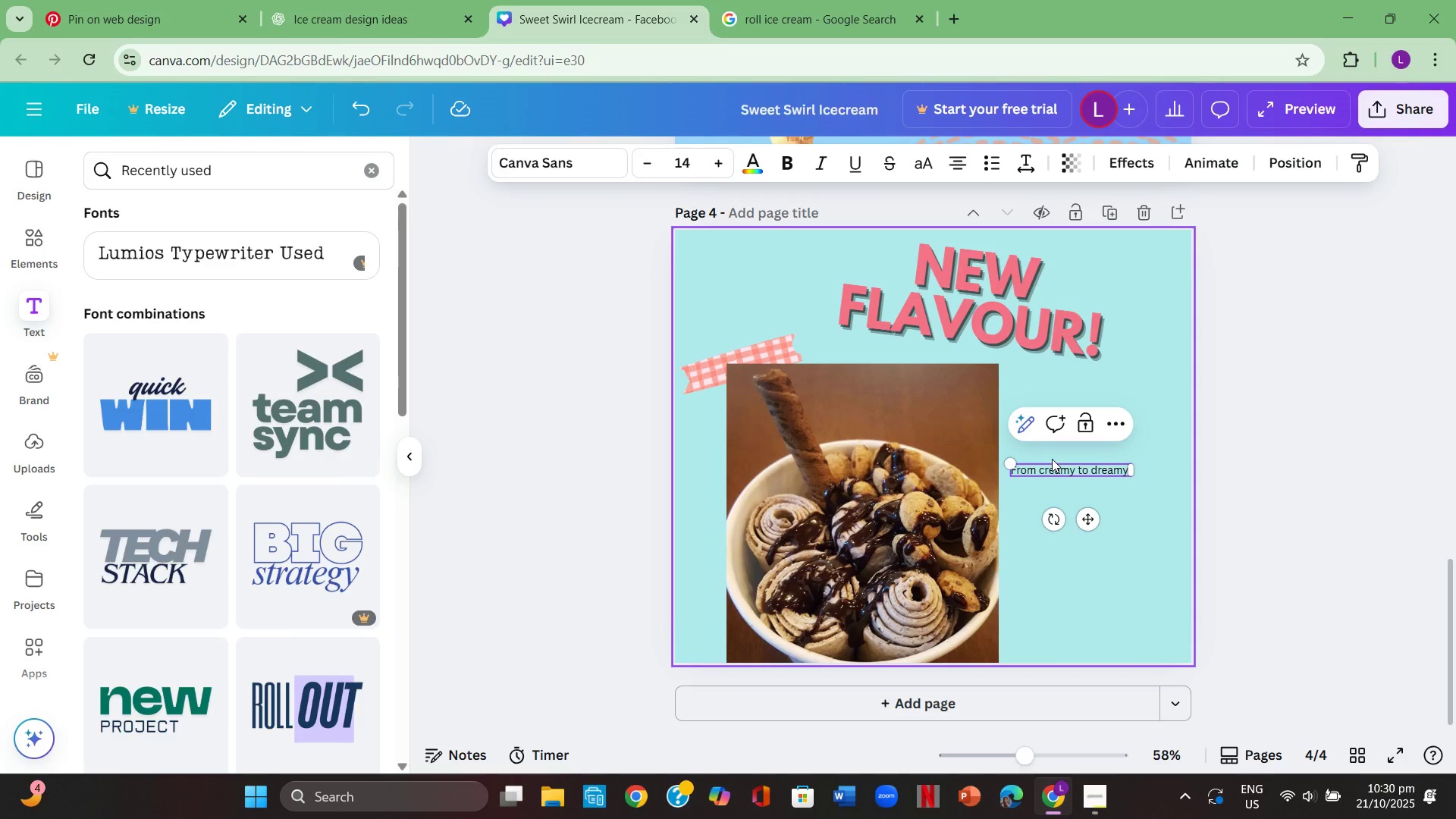 
type(- w)
key(Backspace)
type(every)
key(Backspace)
type(t)
key(Backspace)
type(y )
 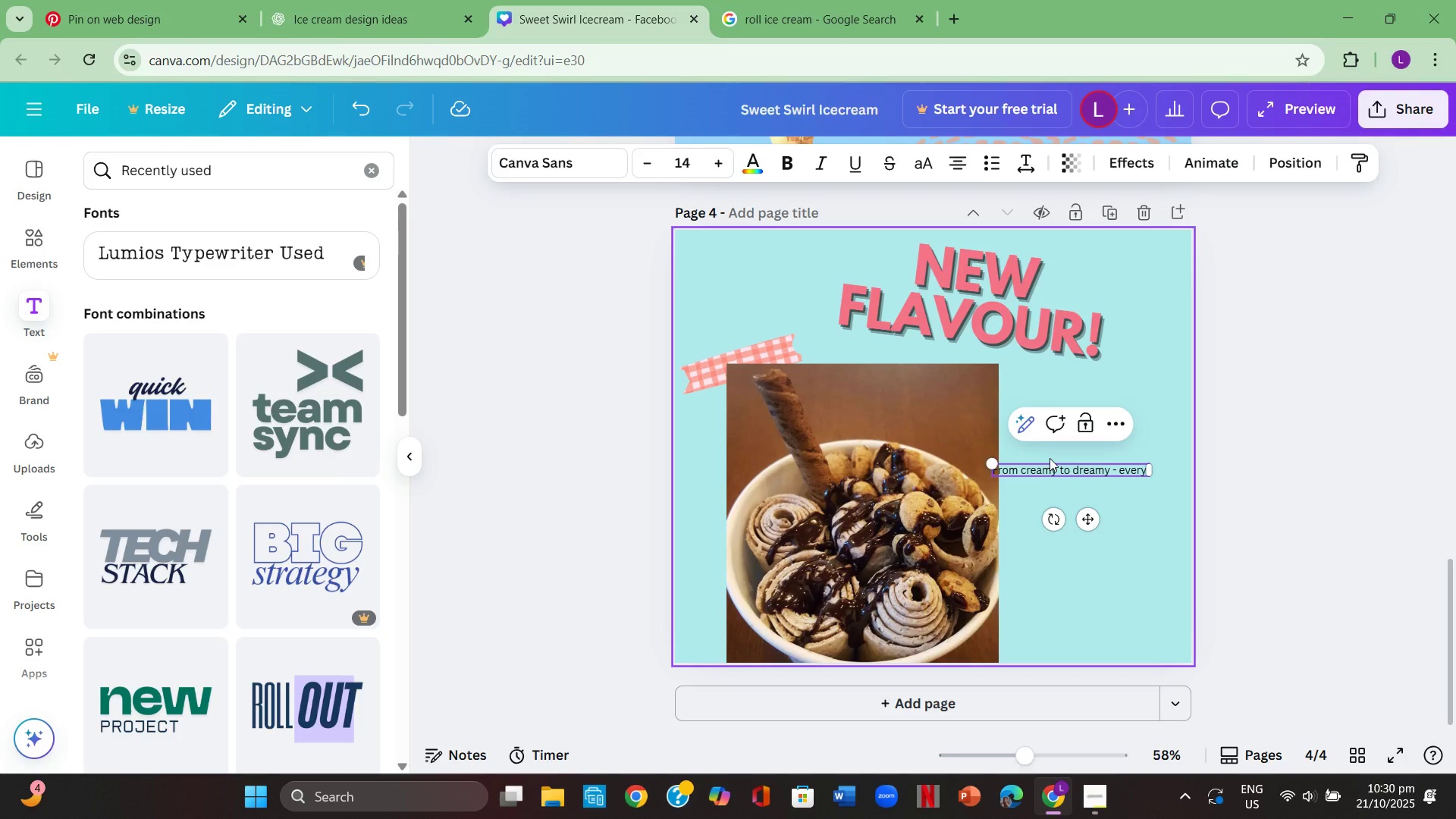 
type(swirl, e)
 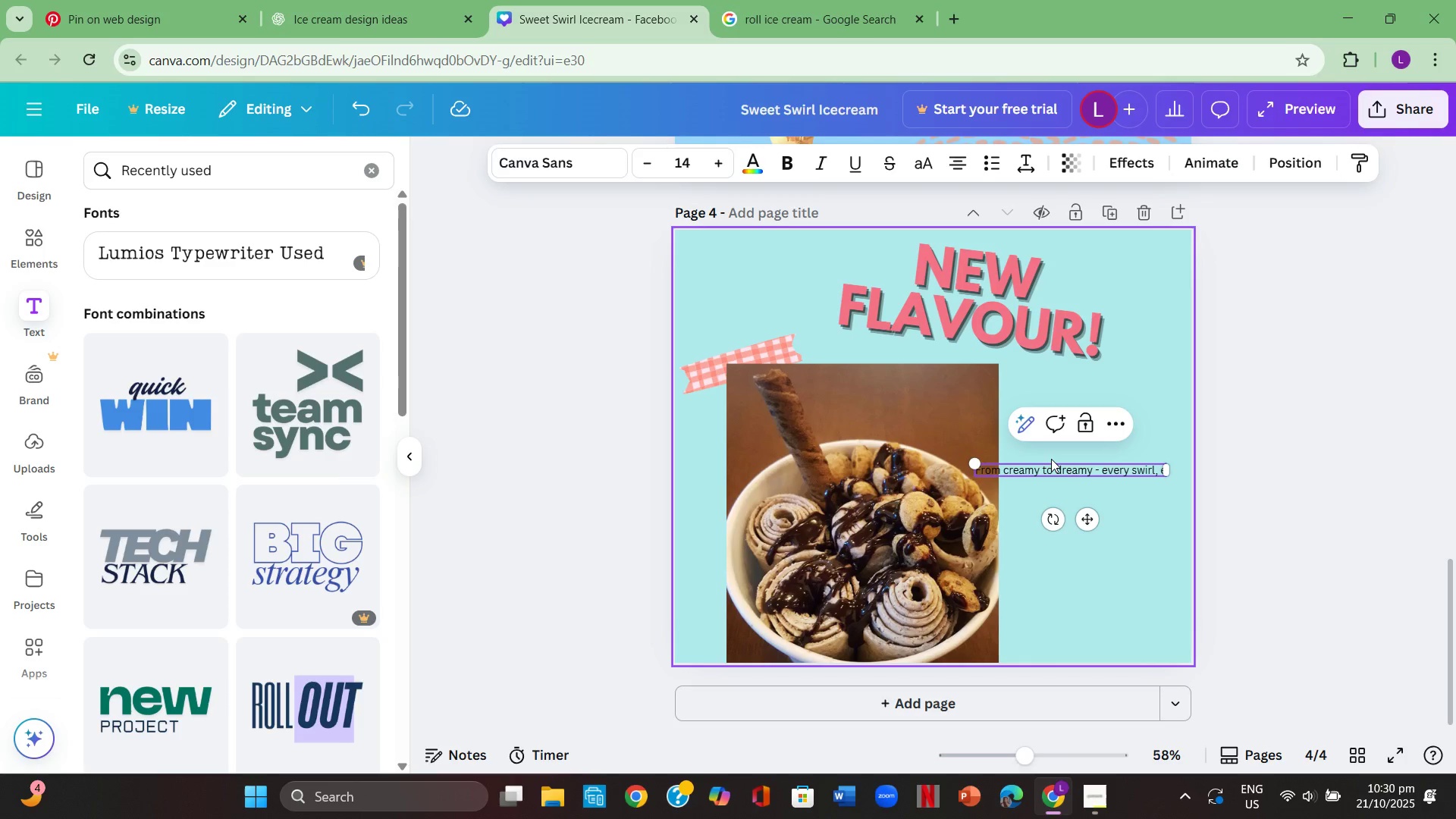 
wait(6.09)
 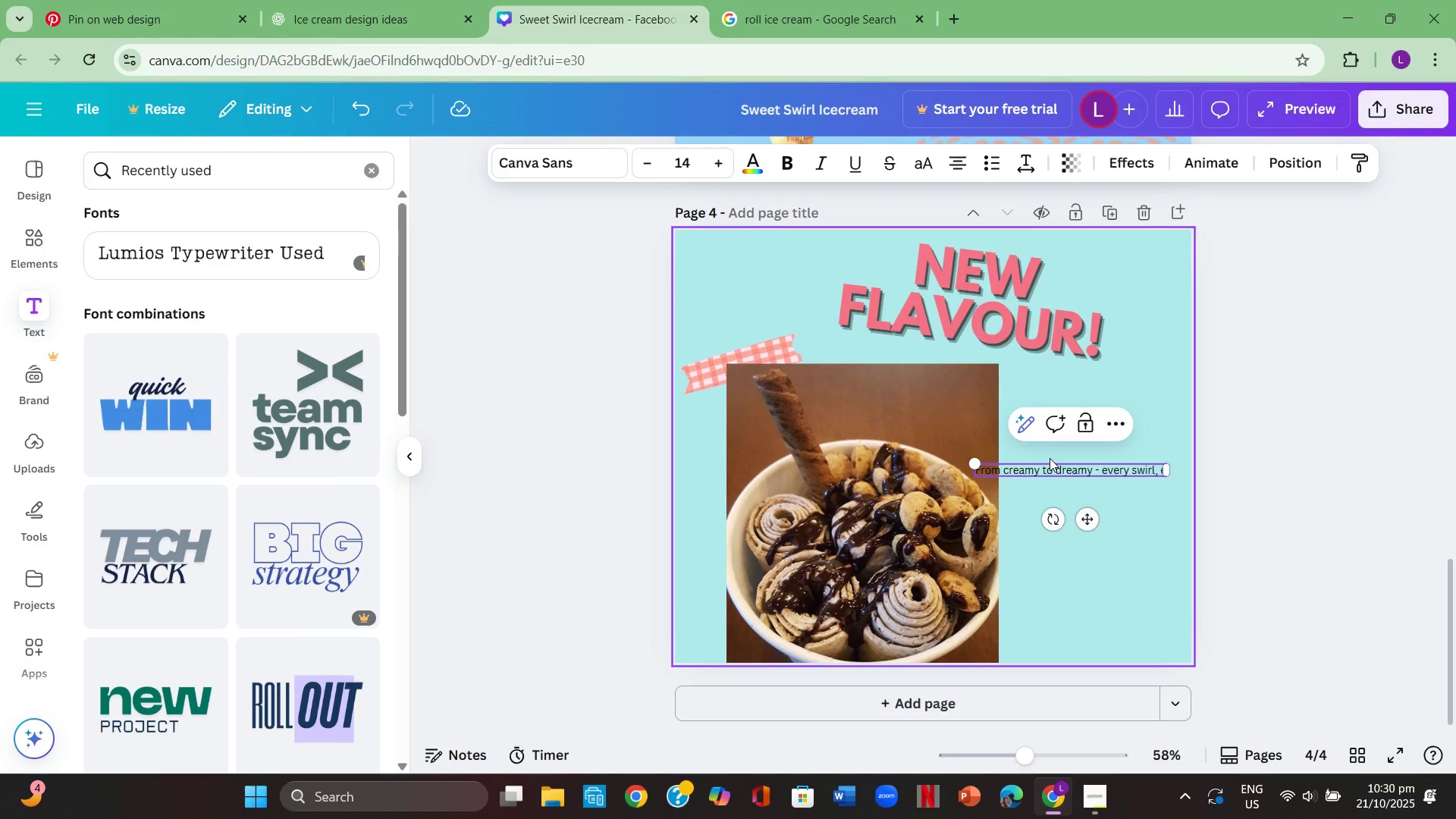 
type(very sw)
 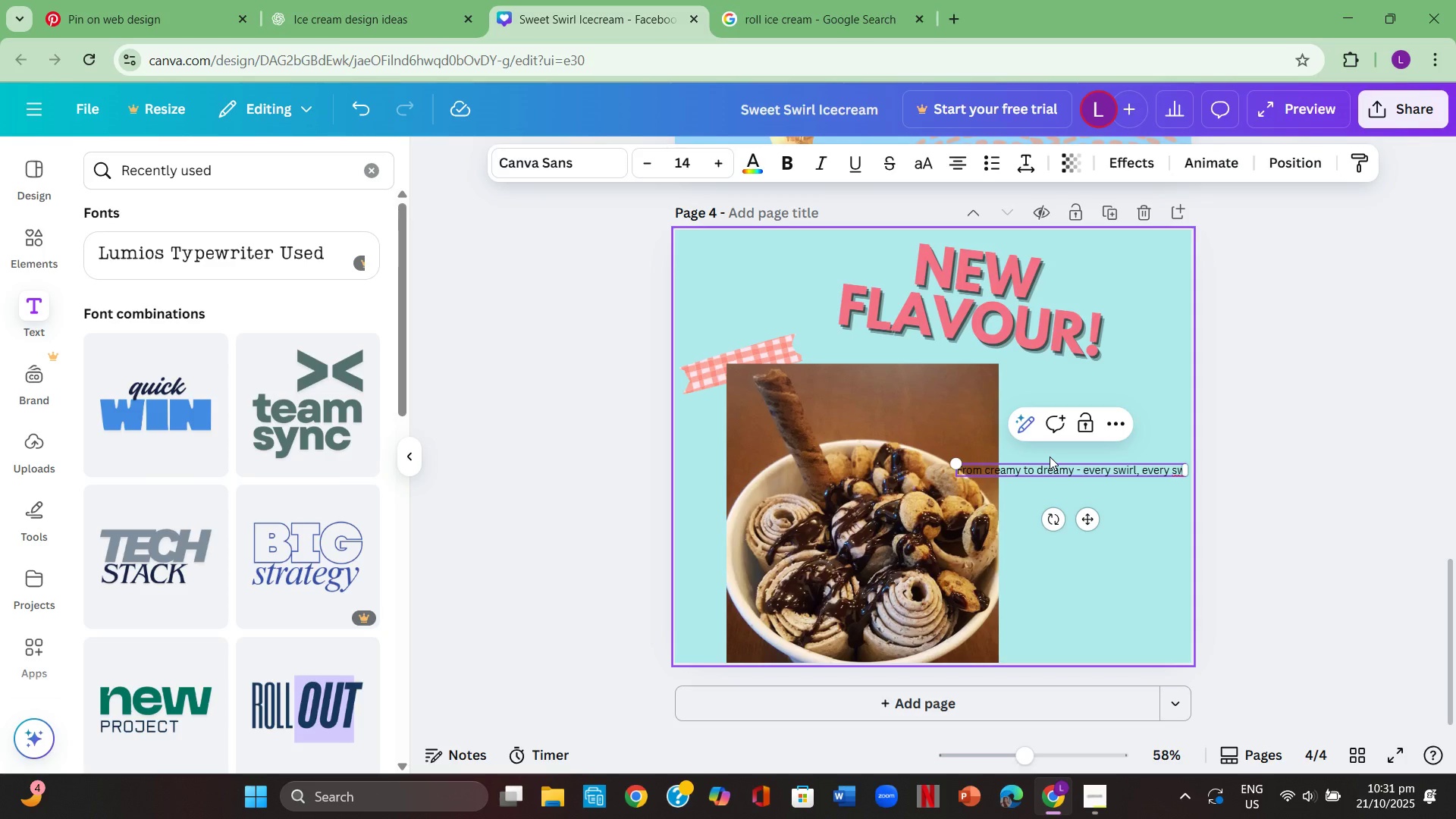 
wait(19.86)
 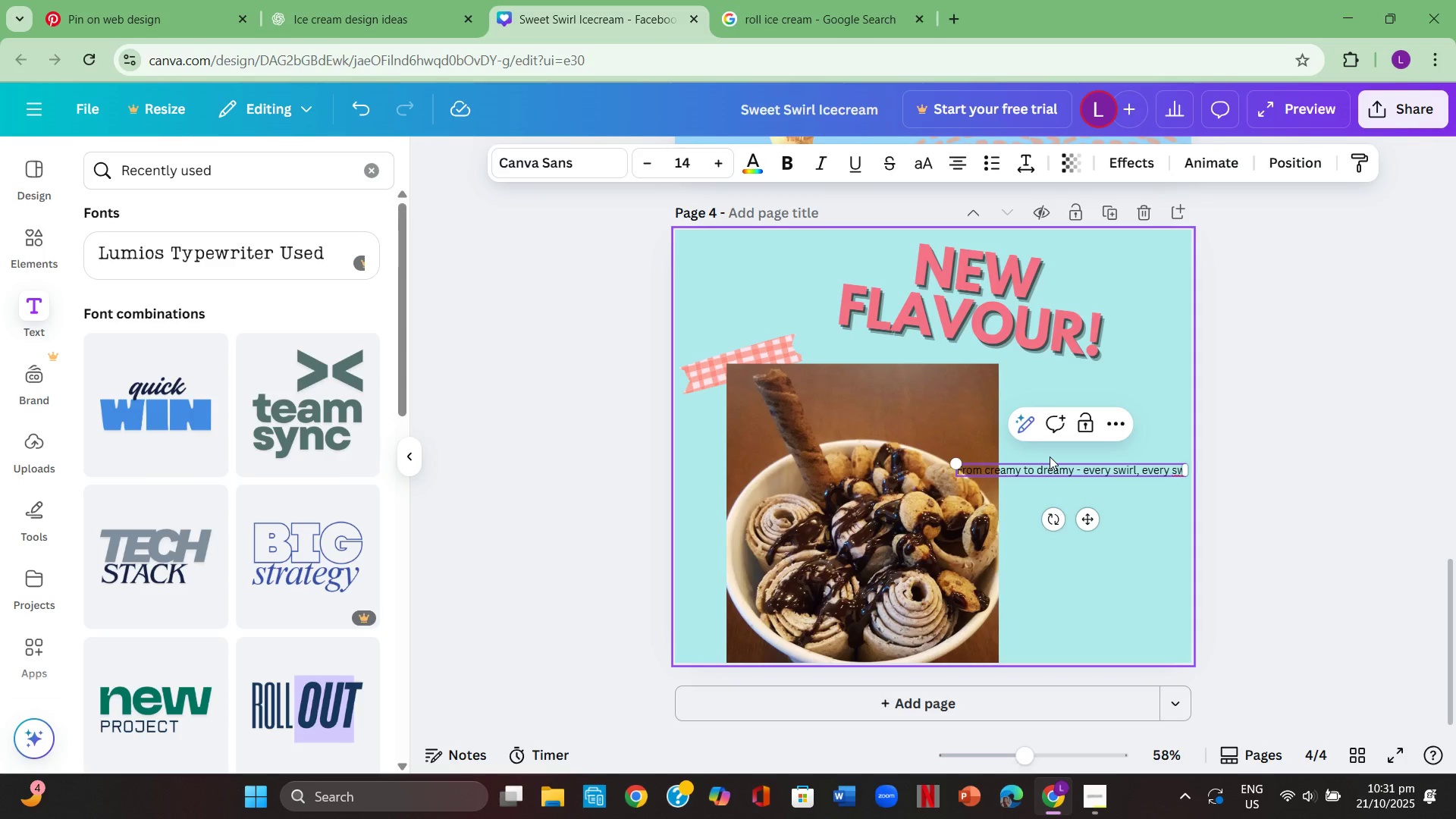 
key(Backspace)
 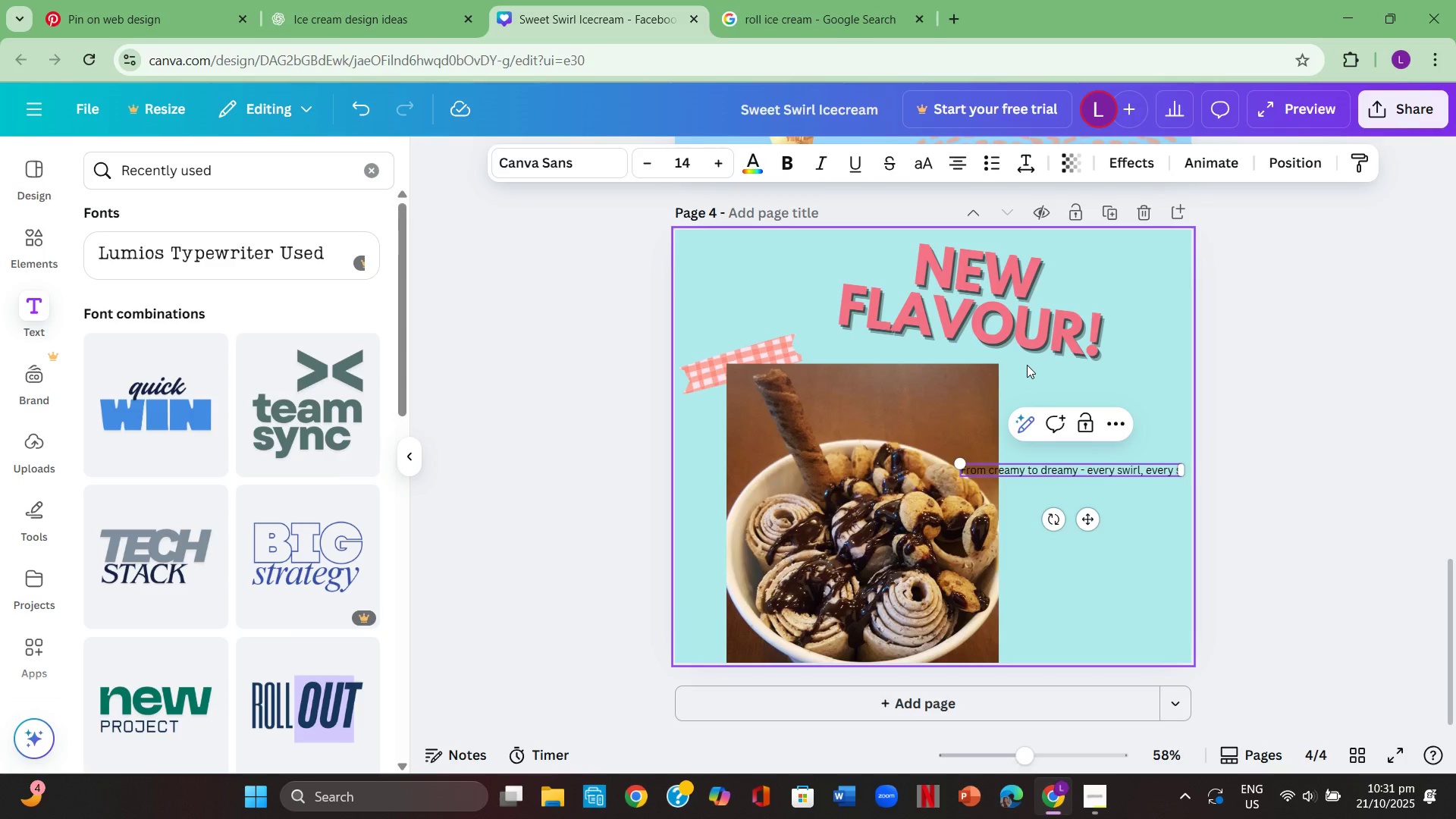 
key(Backspace)
 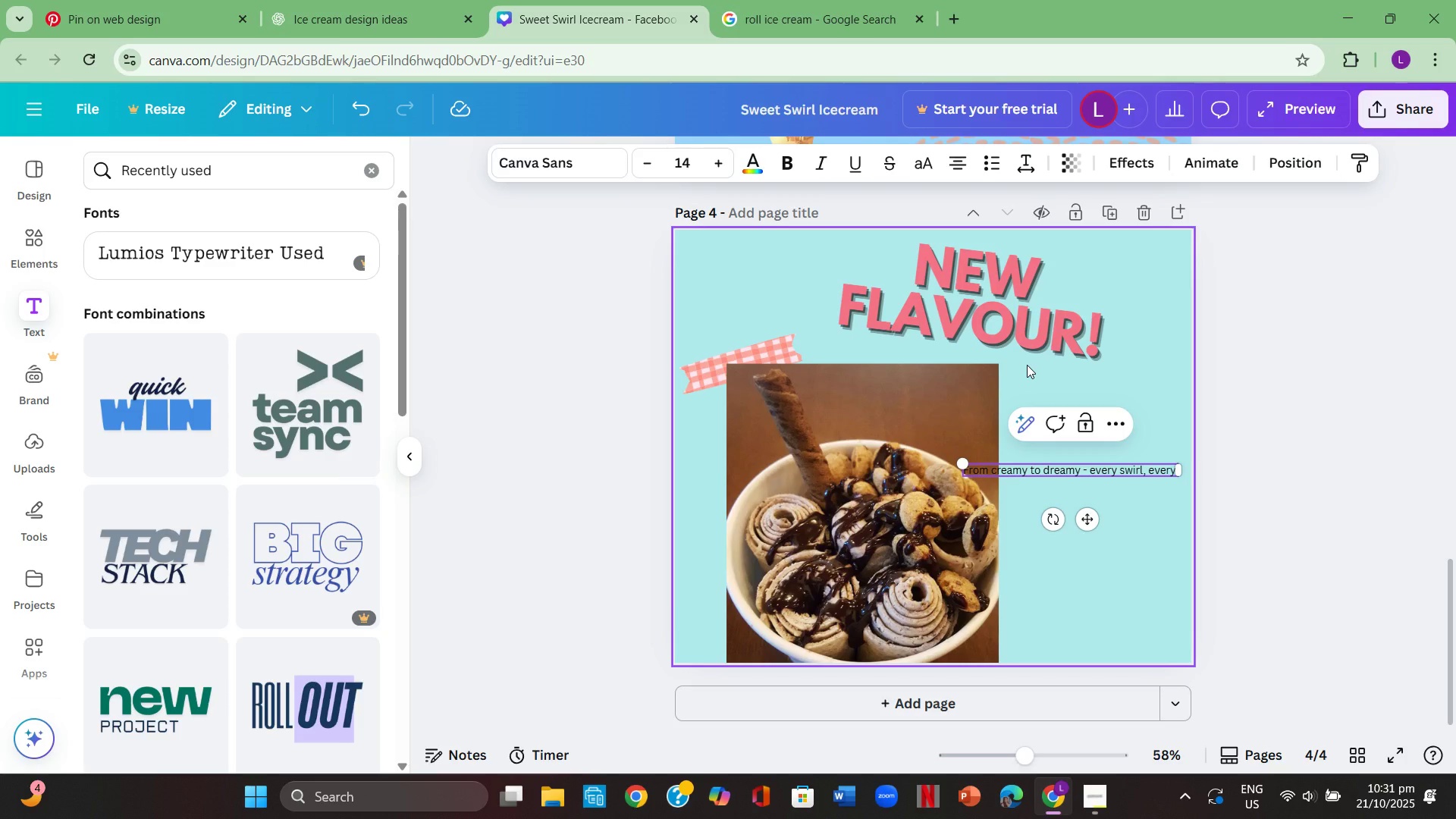 
key(Backspace)
 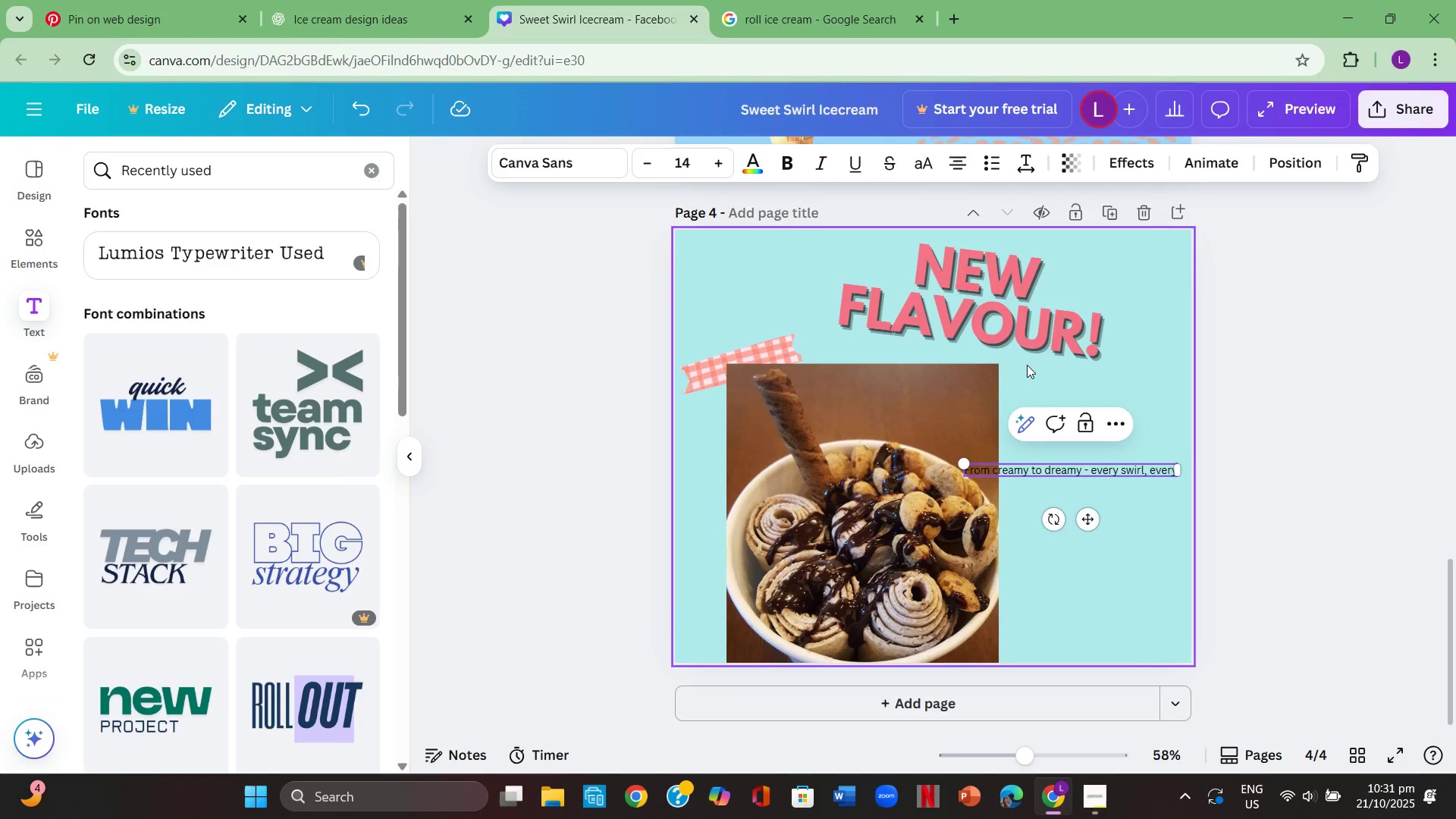 
key(Backspace)
 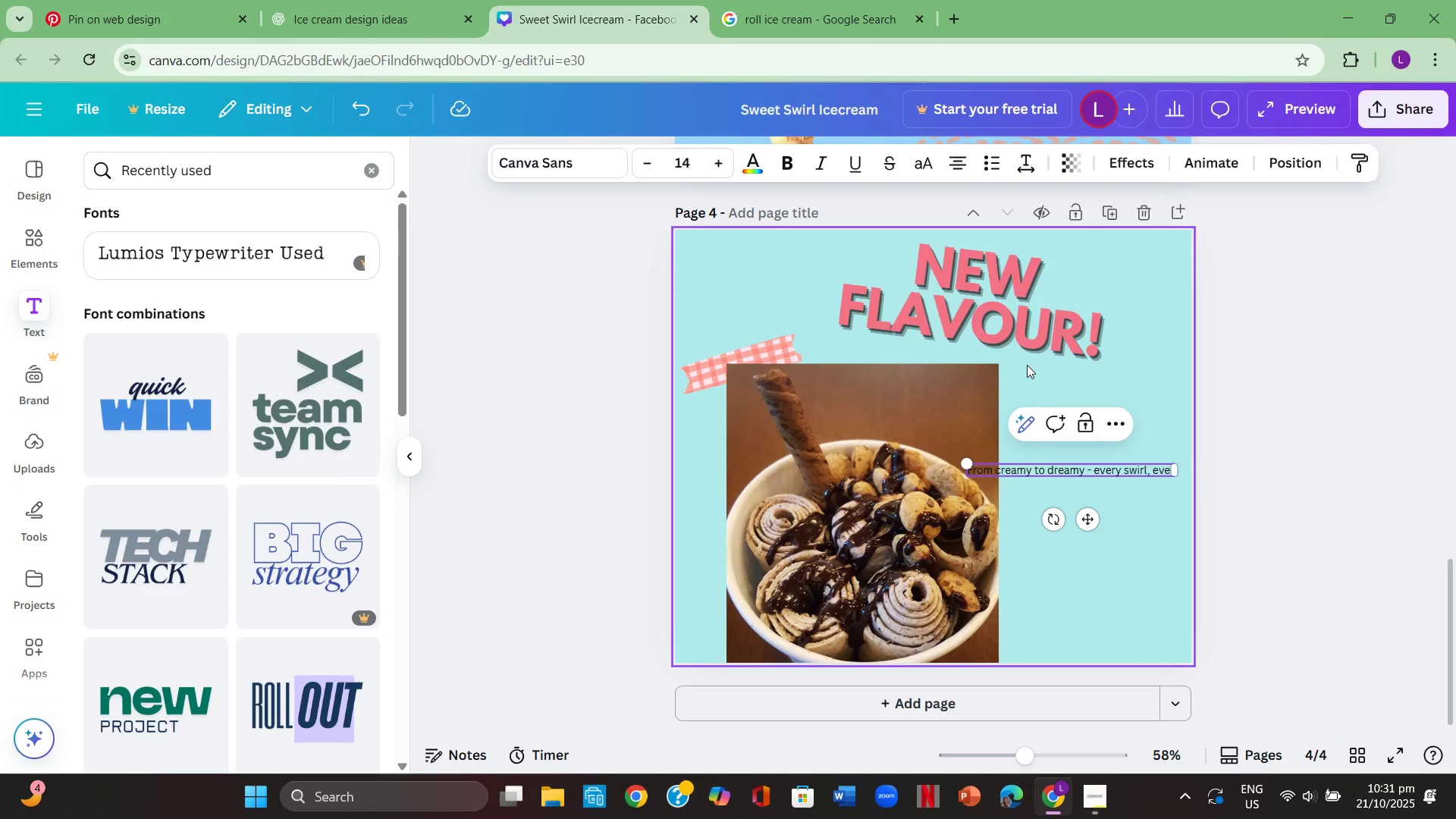 
key(T)
 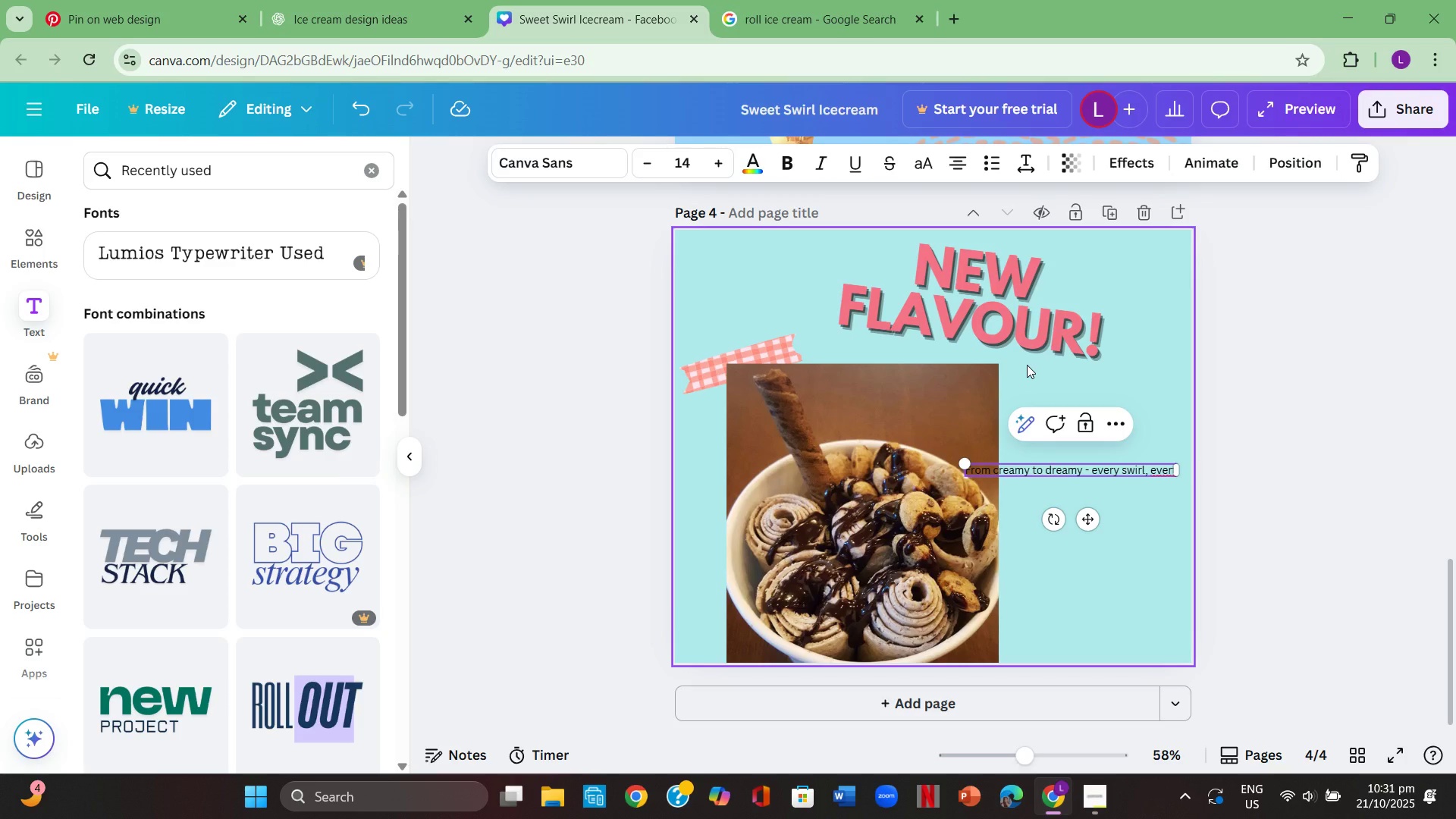 
type( roll)
 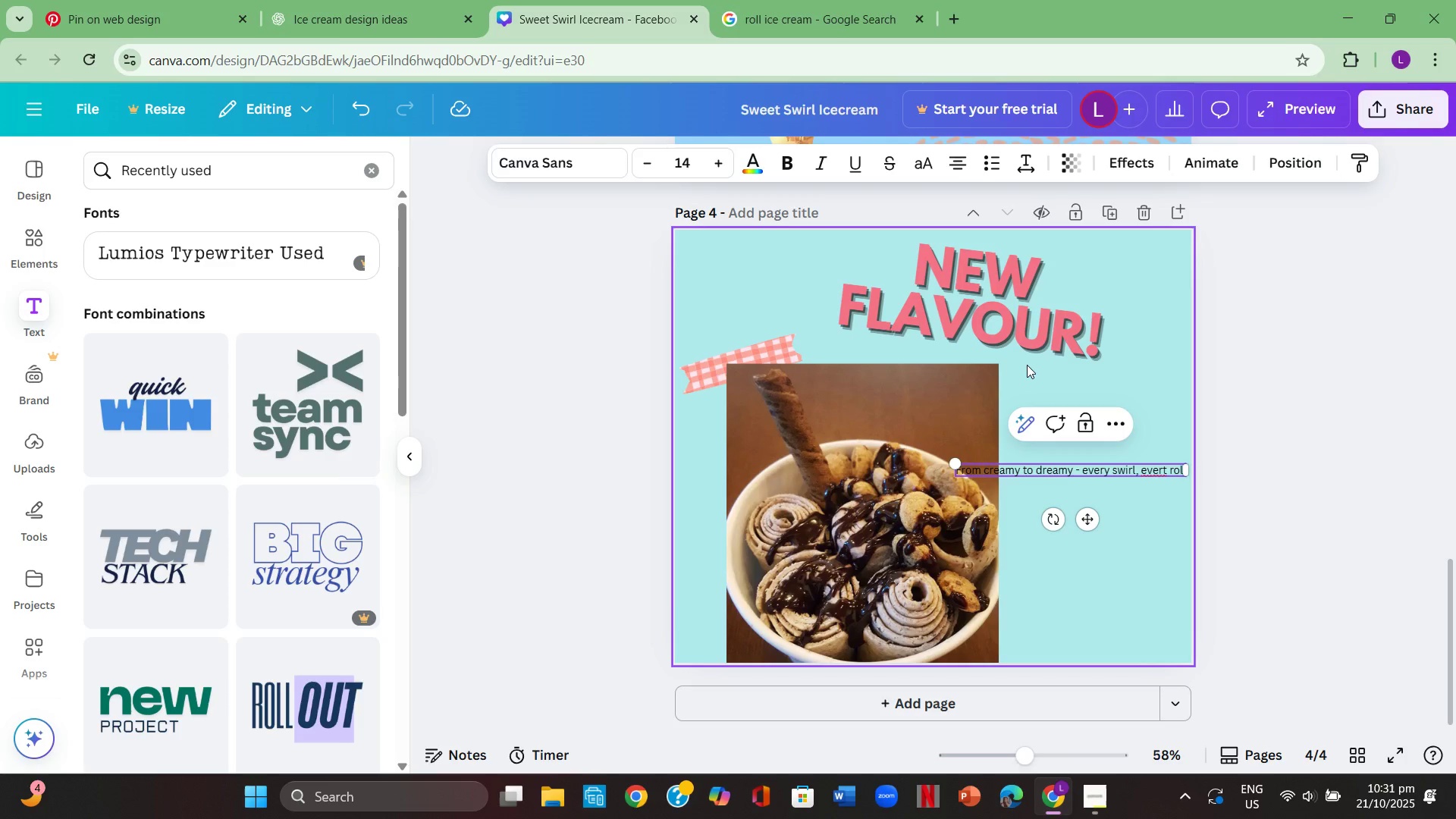 
wait(17.12)
 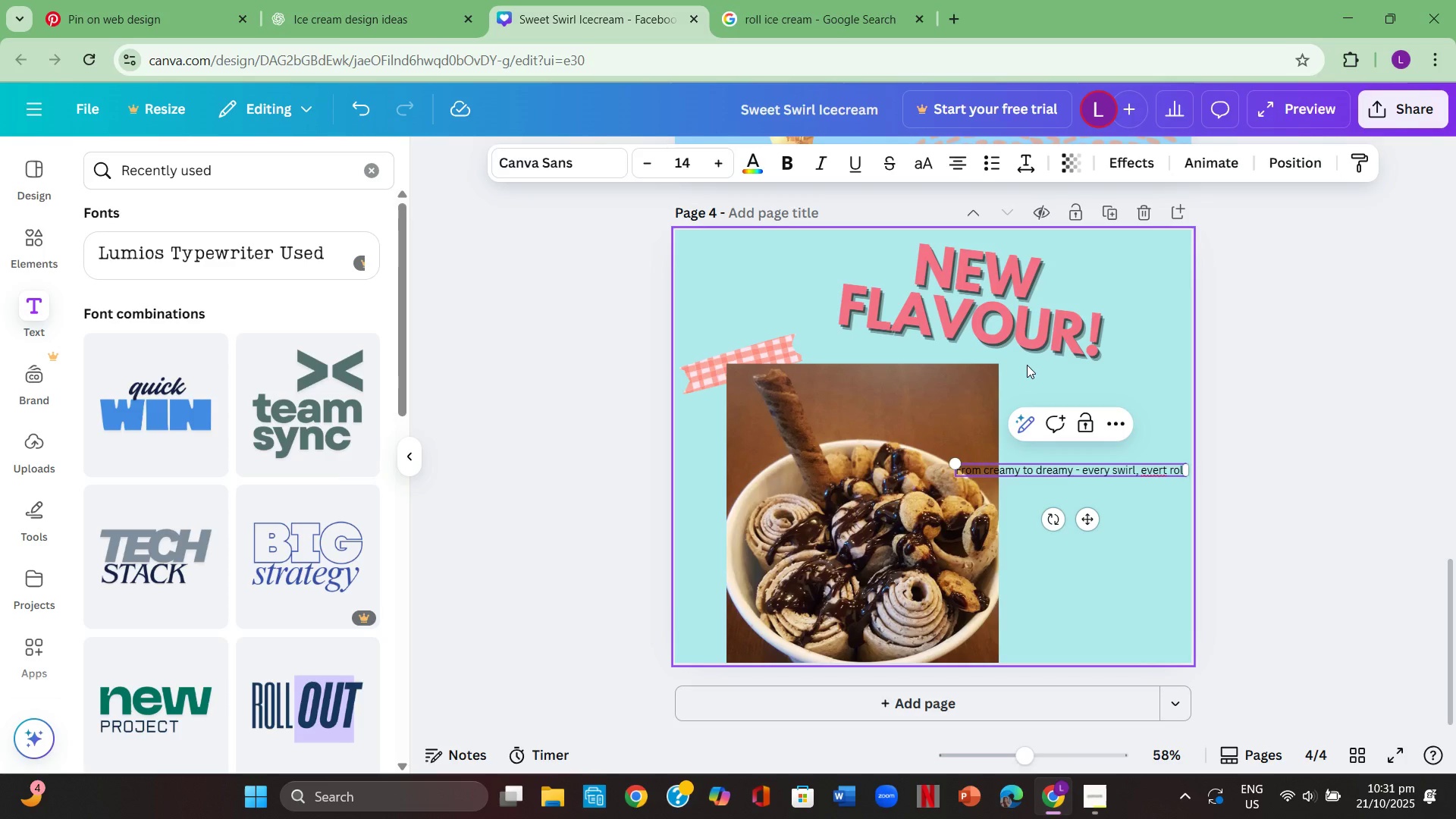 
key(Enter)
 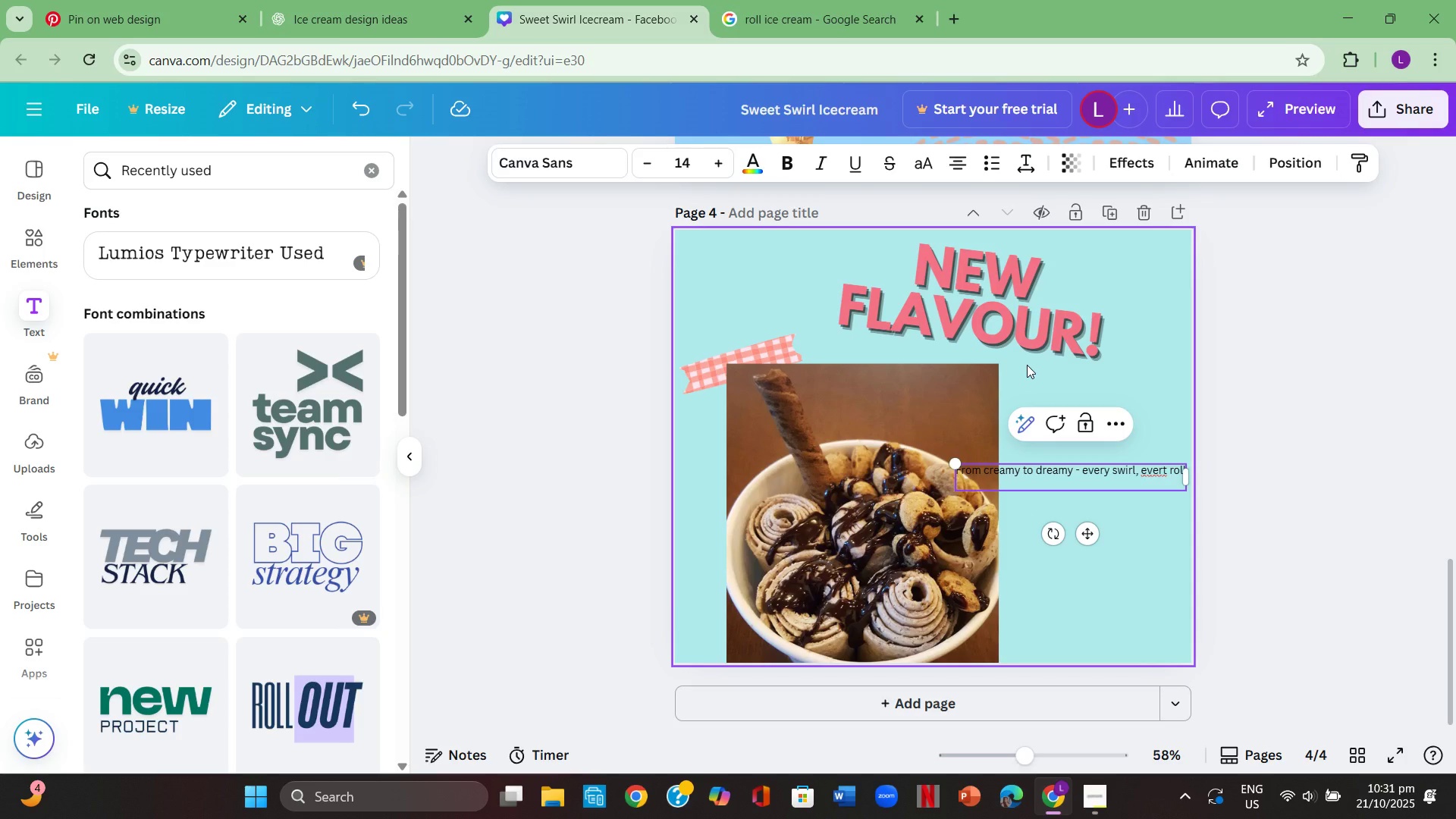 
key(M)
 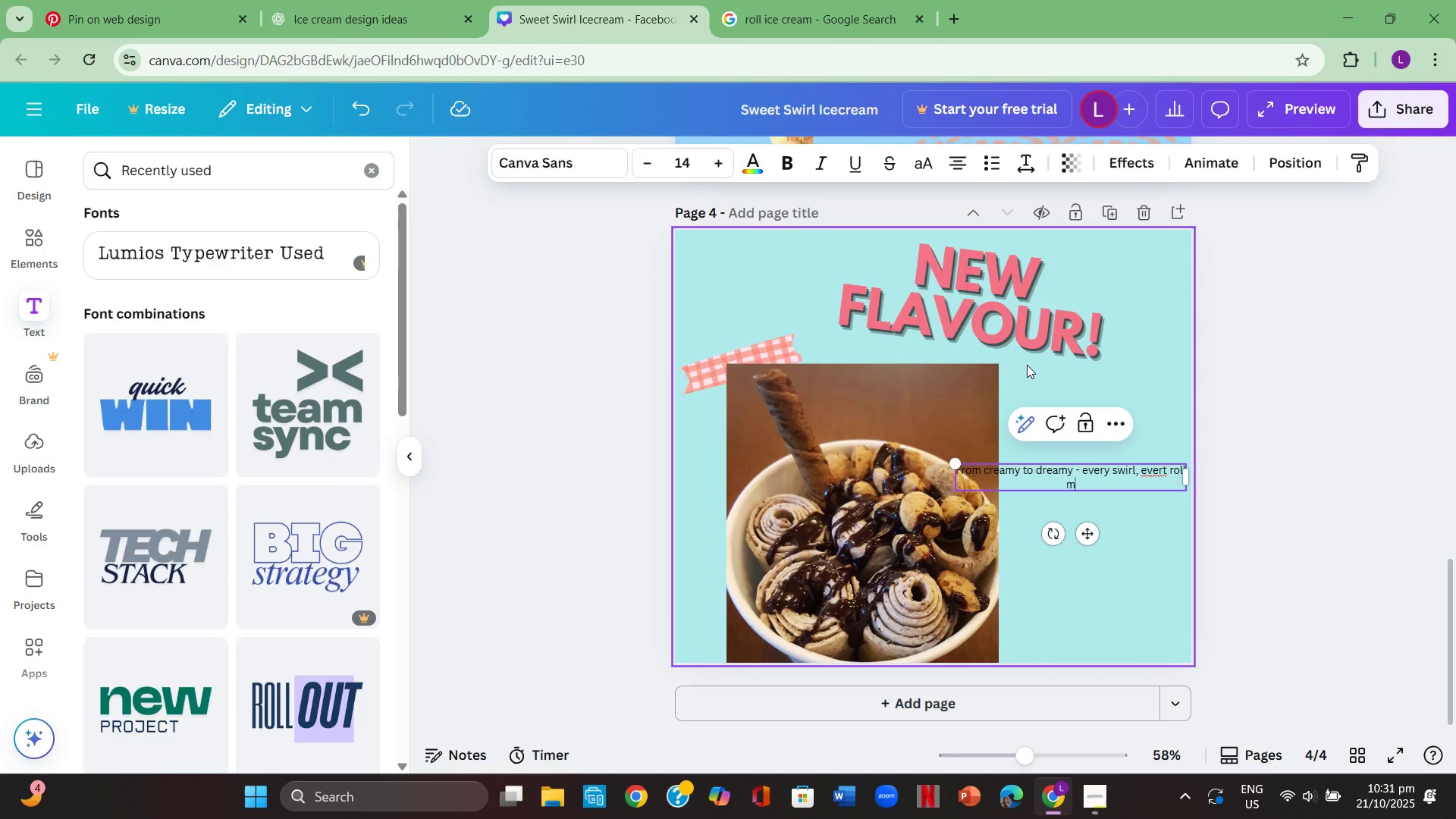 
hold_key(key=M, duration=0.37)
 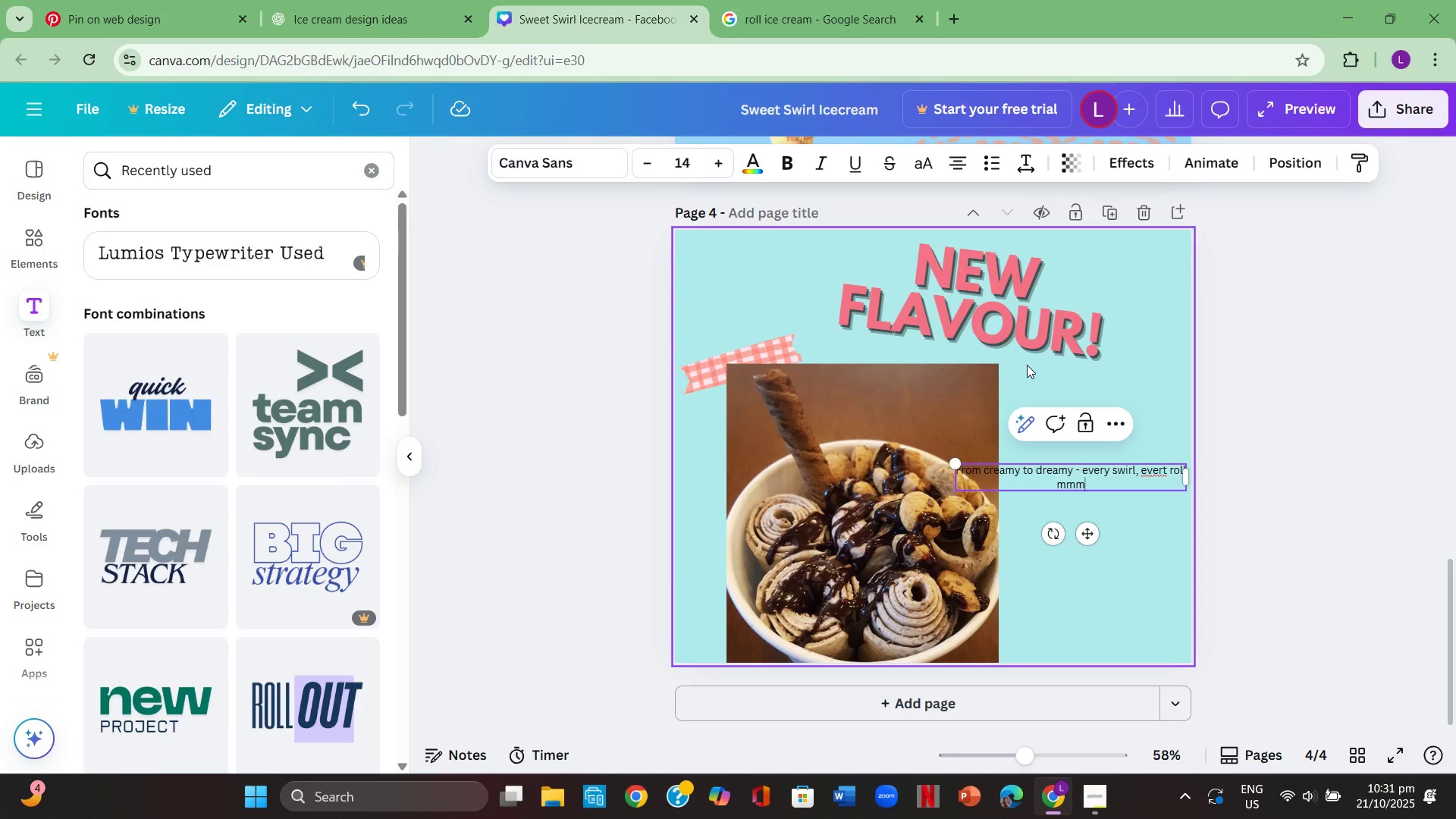 
hold_key(key=M, duration=1.5)
 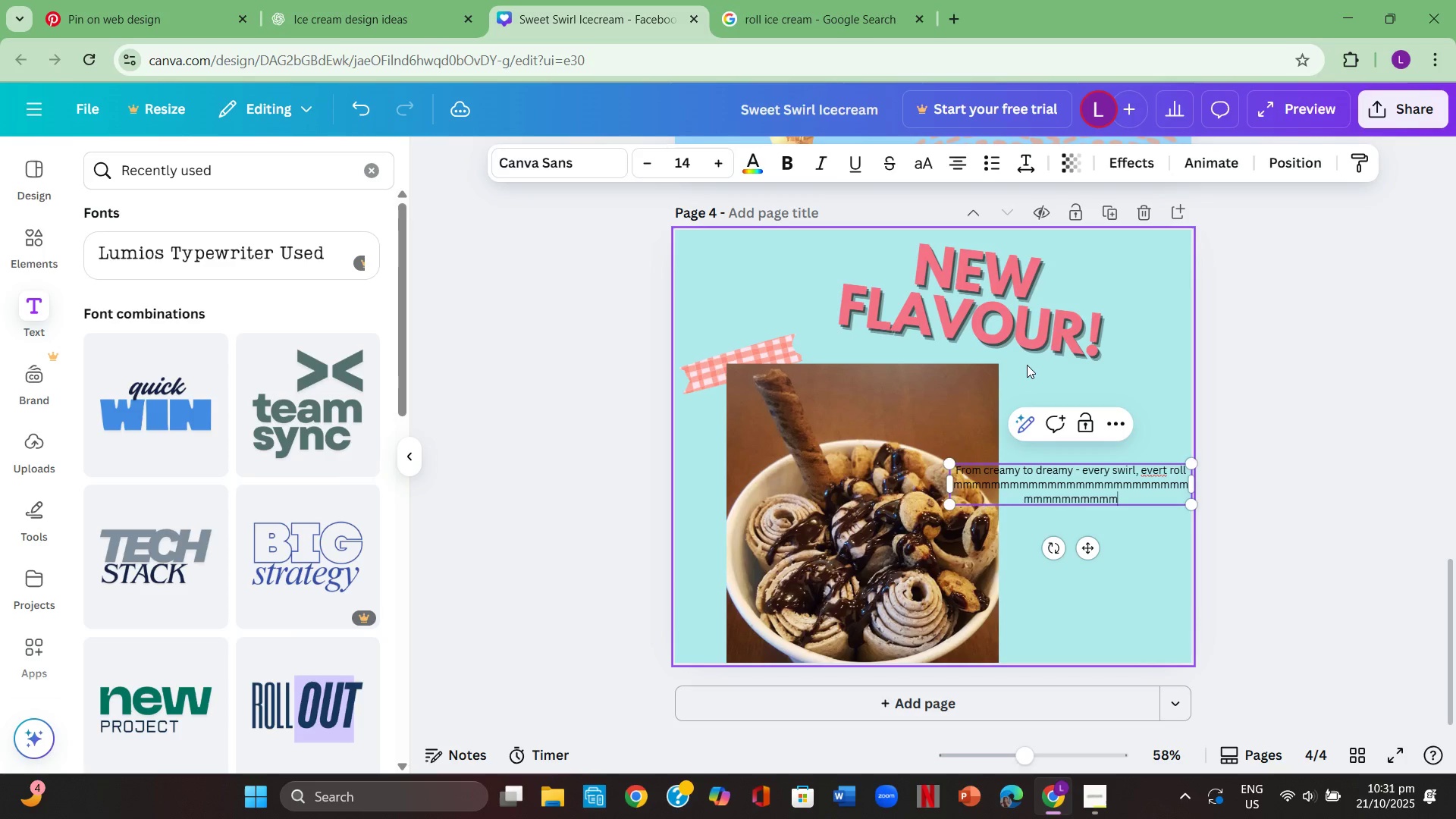 
hold_key(key=M, duration=1.51)
 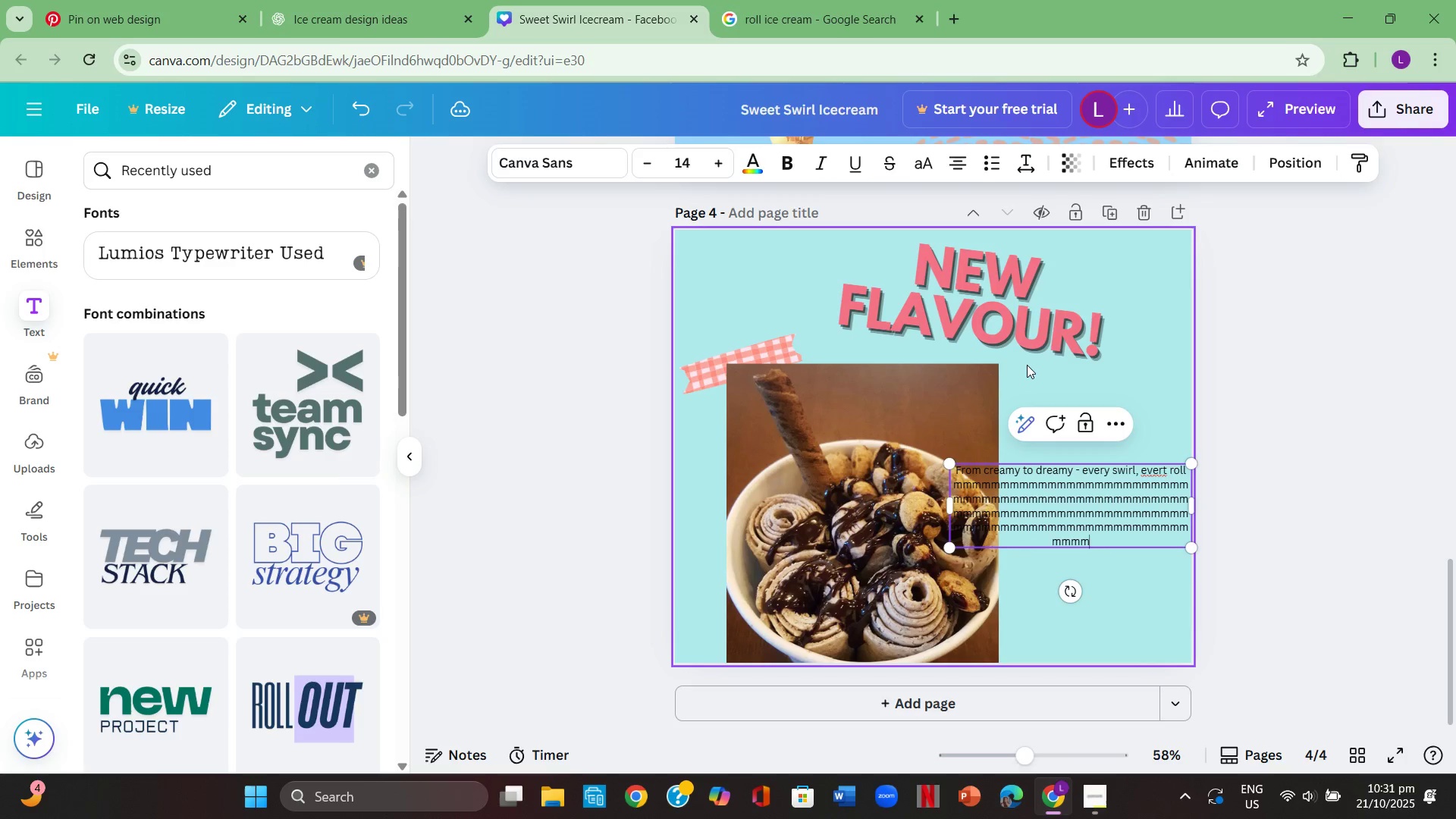 
hold_key(key=M, duration=0.96)
 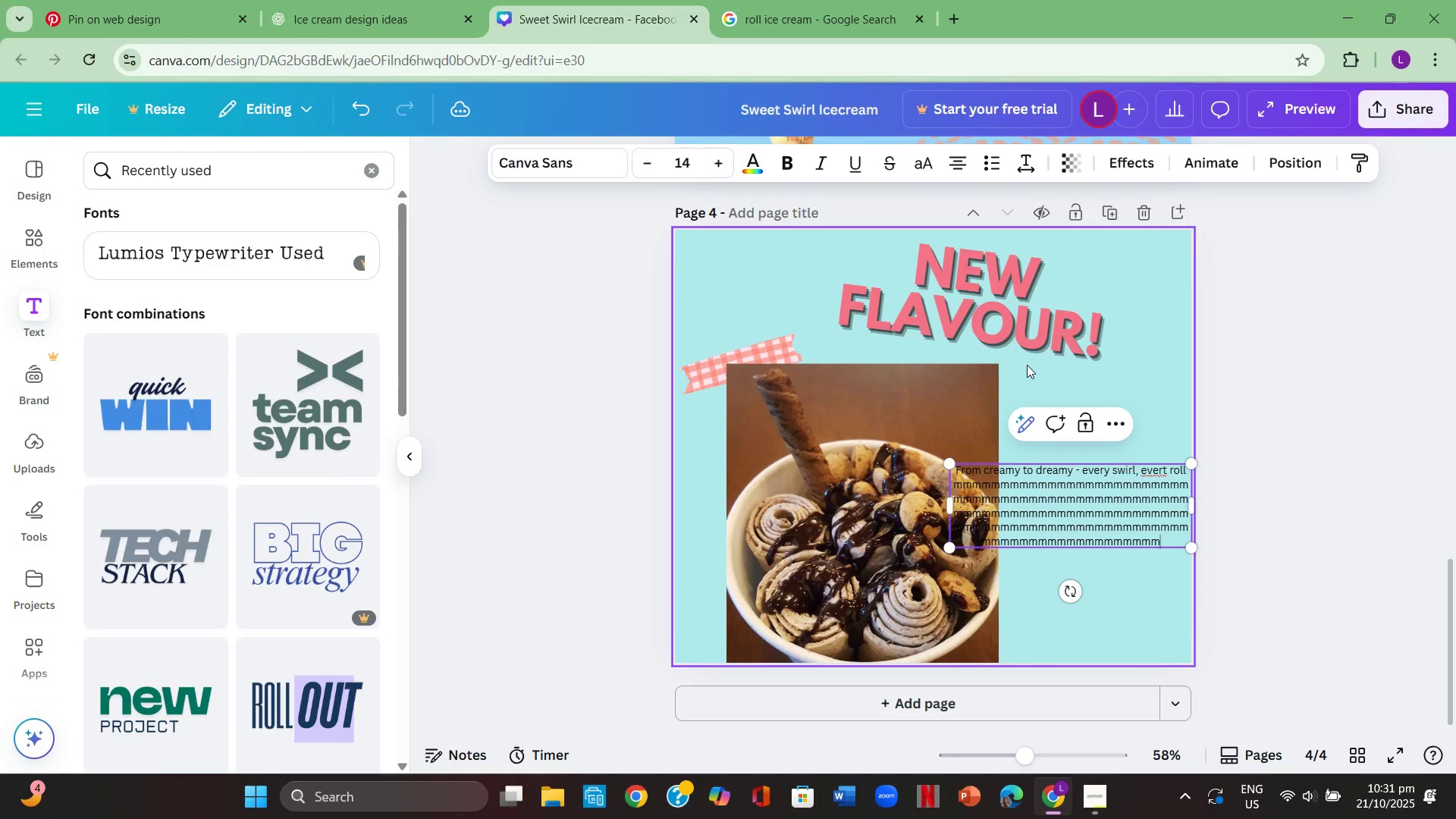 
type(made )
key(Backspace)
 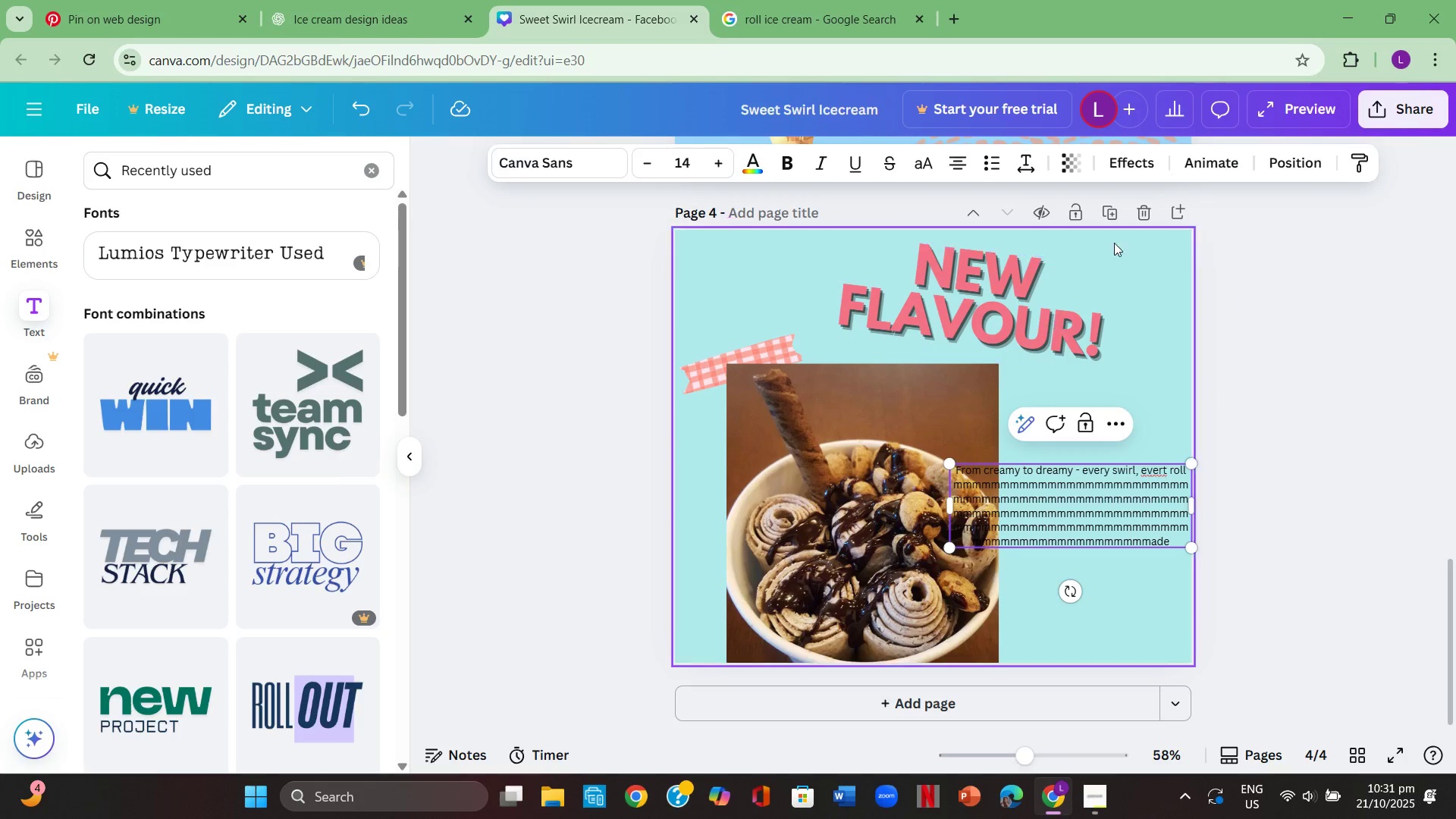 
scroll: coordinate [1132, 265], scroll_direction: down, amount: 1.0
 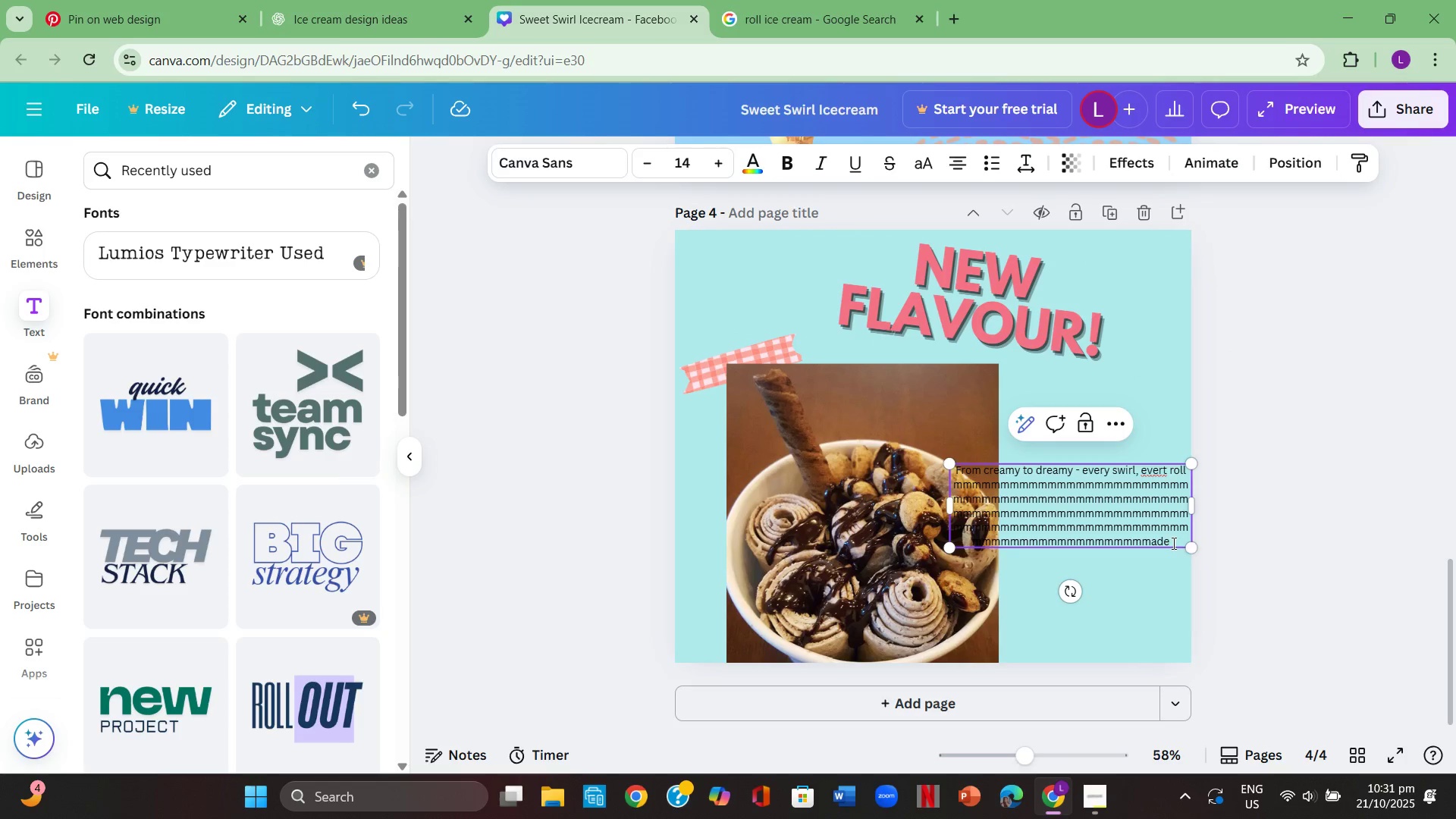 
left_click_drag(start_coordinate=[1175, 543], to_coordinate=[695, 384])
 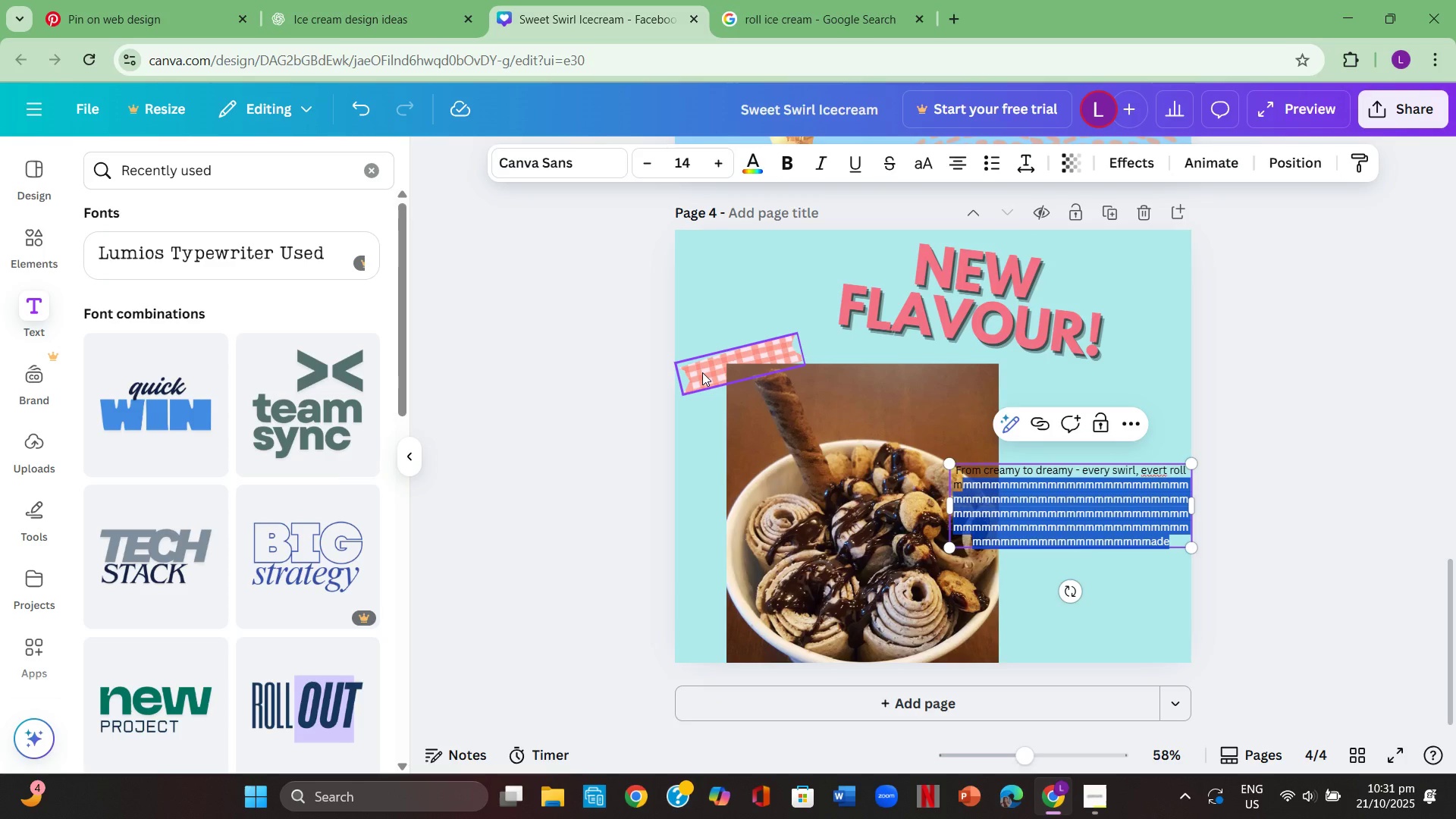 
key(Backspace)
 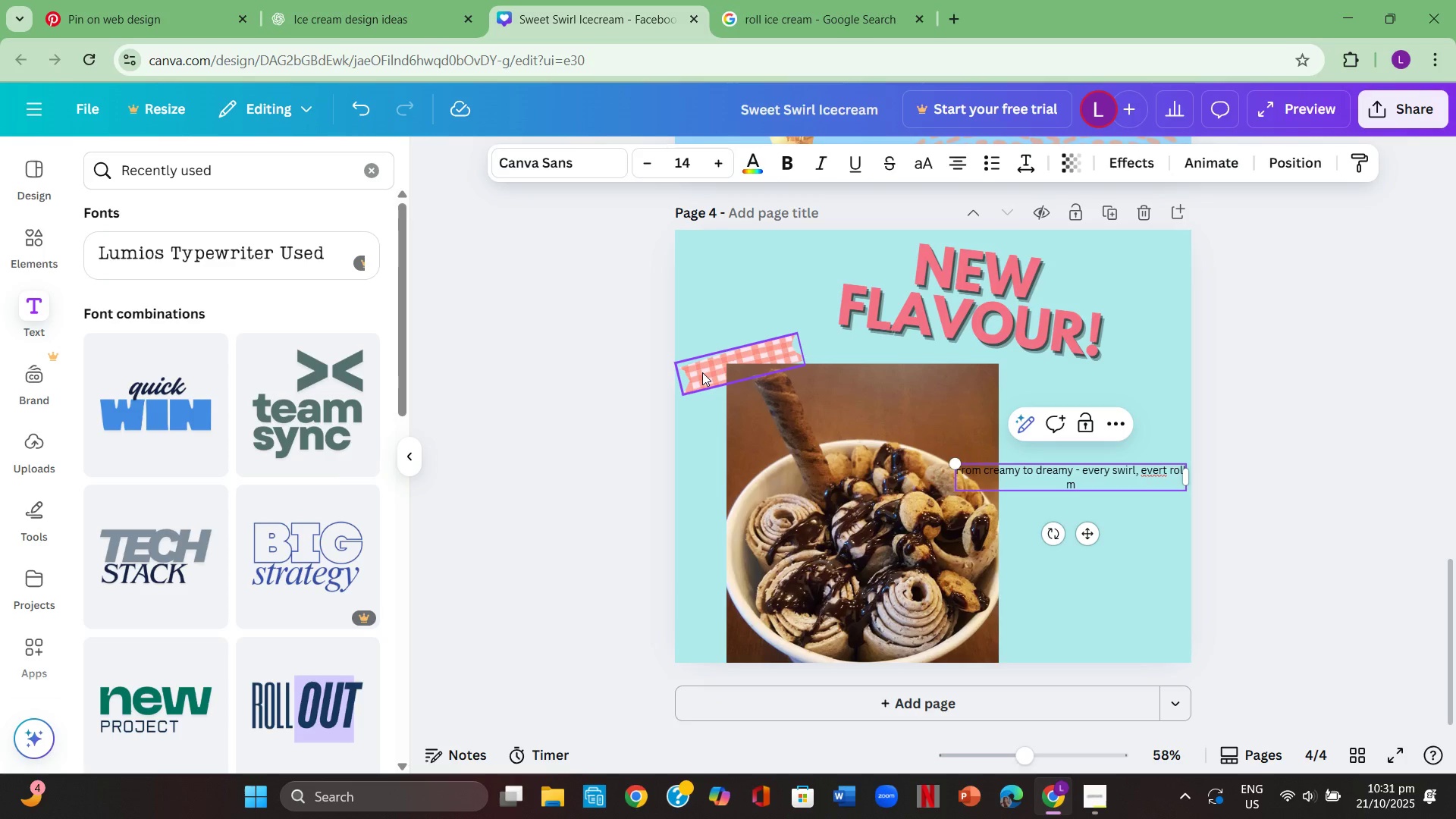 
key(Backspace)
 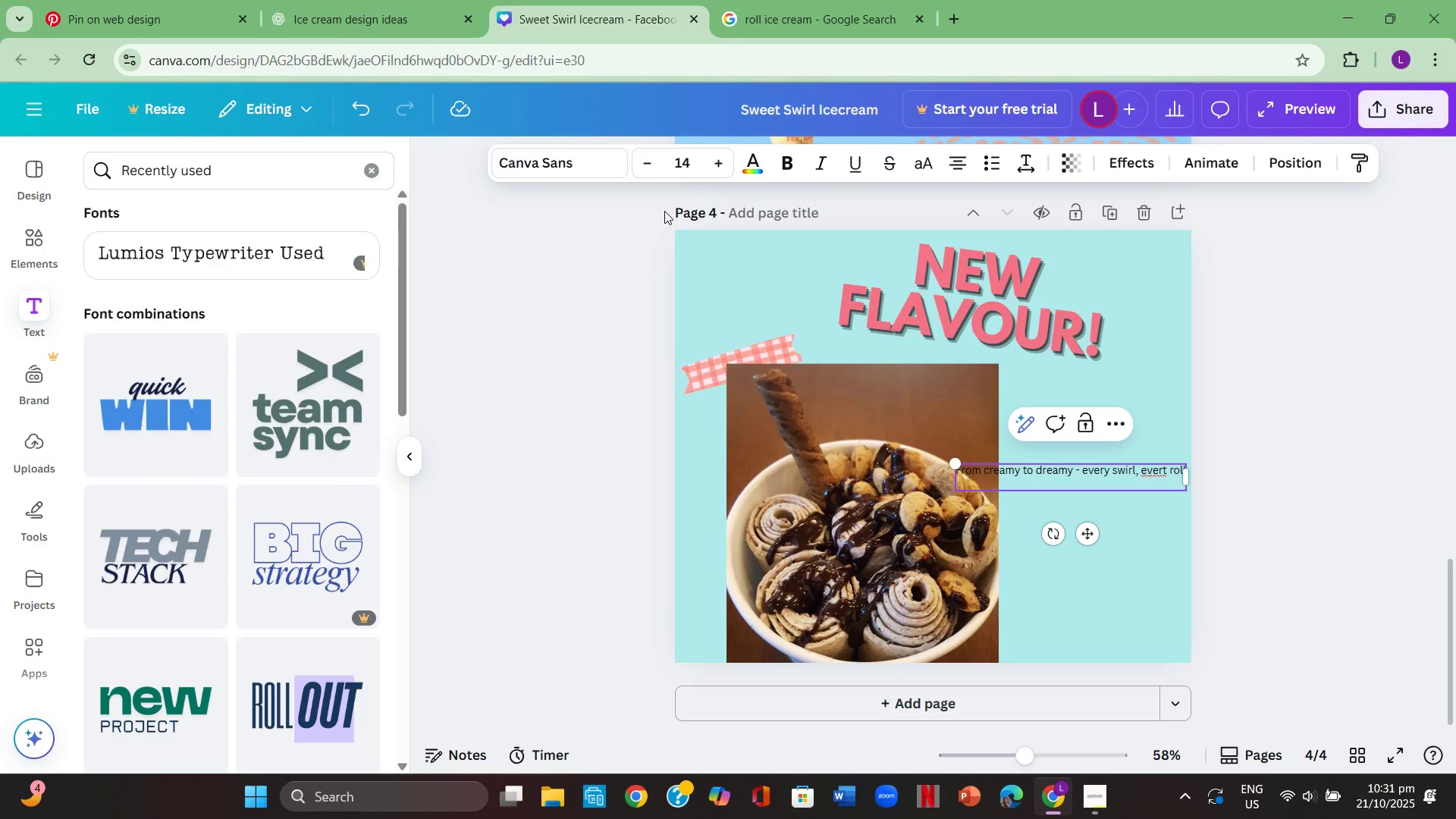 
wait(10.0)
 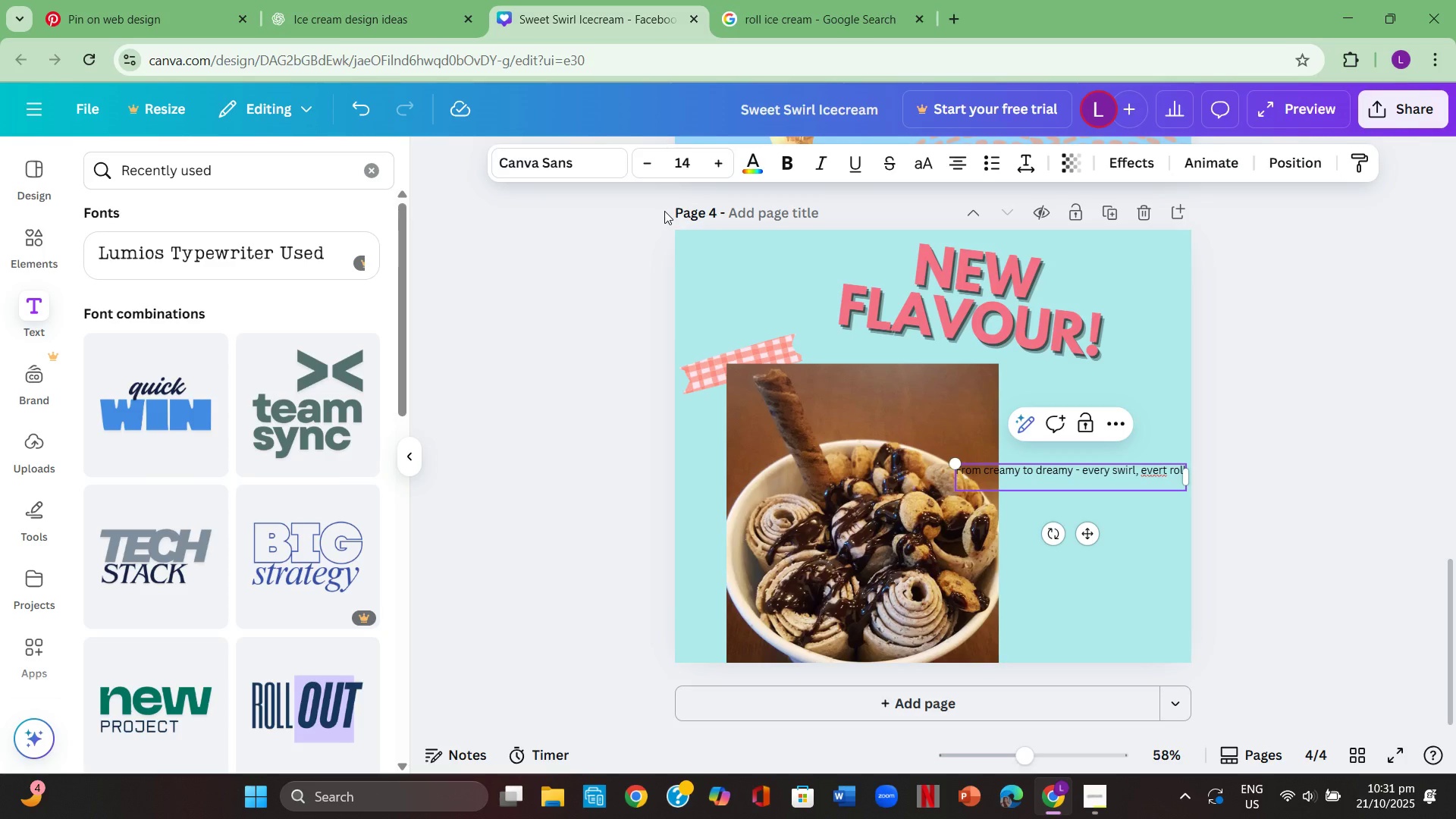 
type(made hu)
key(Backspace)
key(Backspace)
type(just for you)
 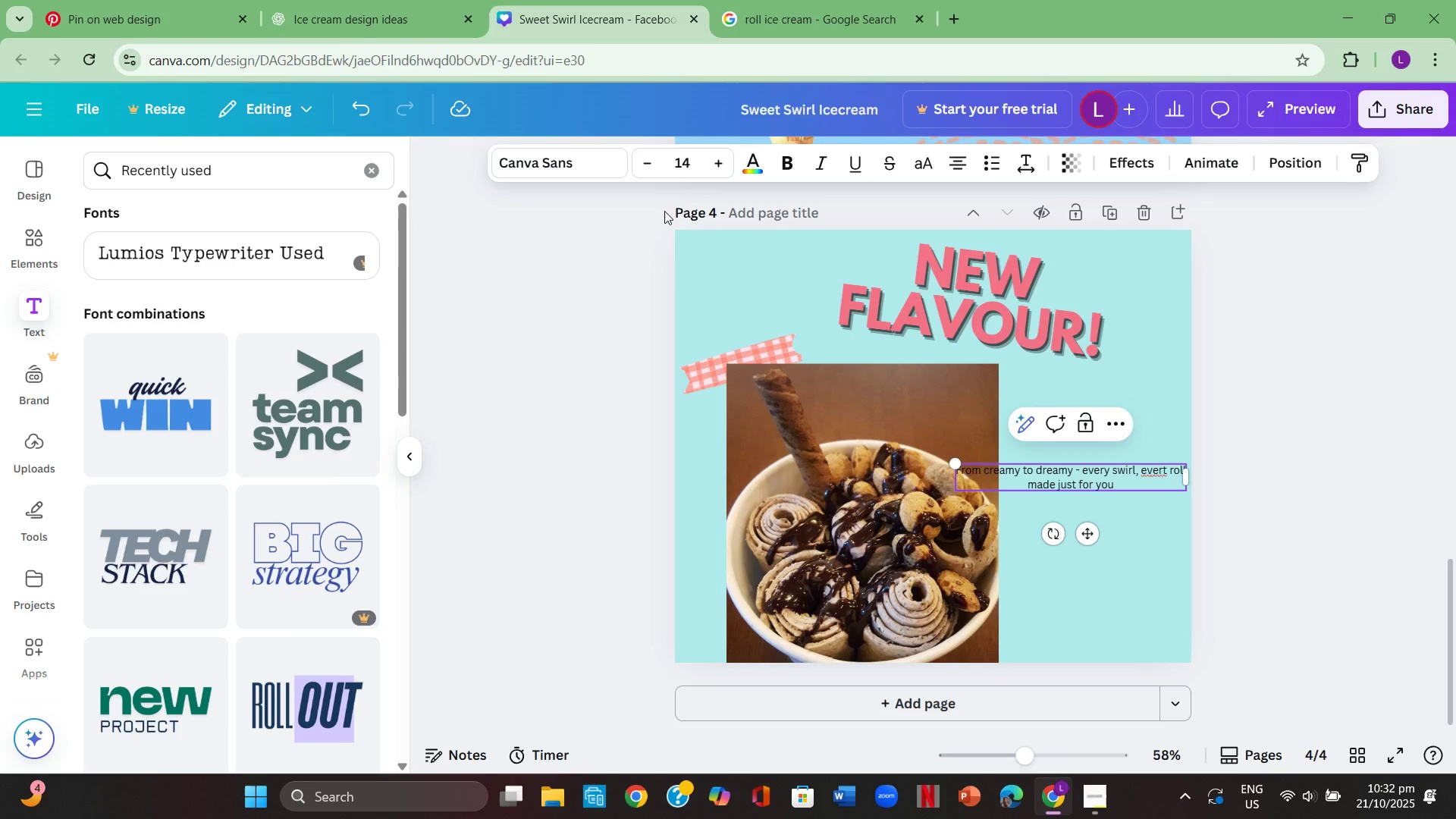 
key(Period)
 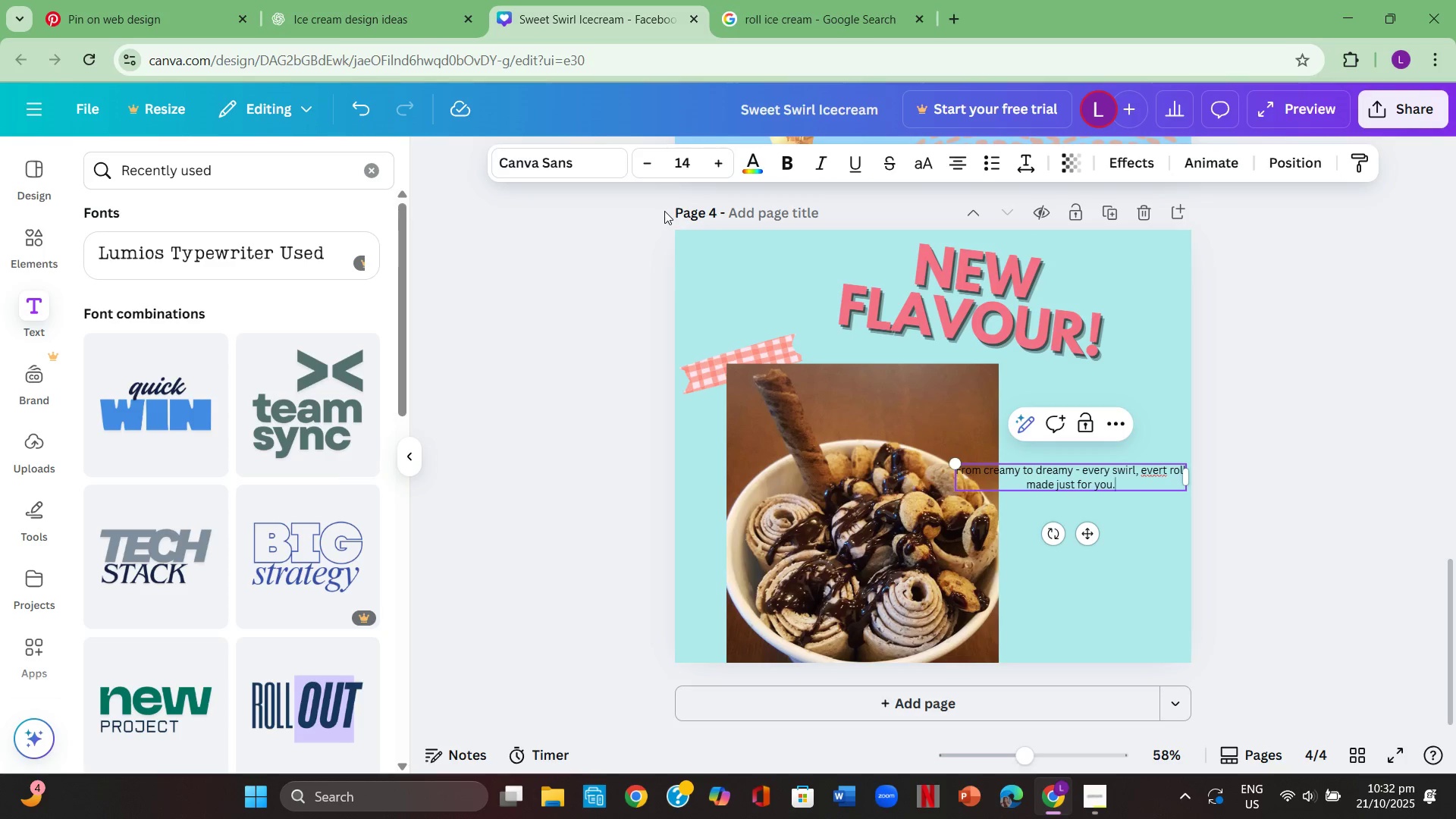 
key(Space)
 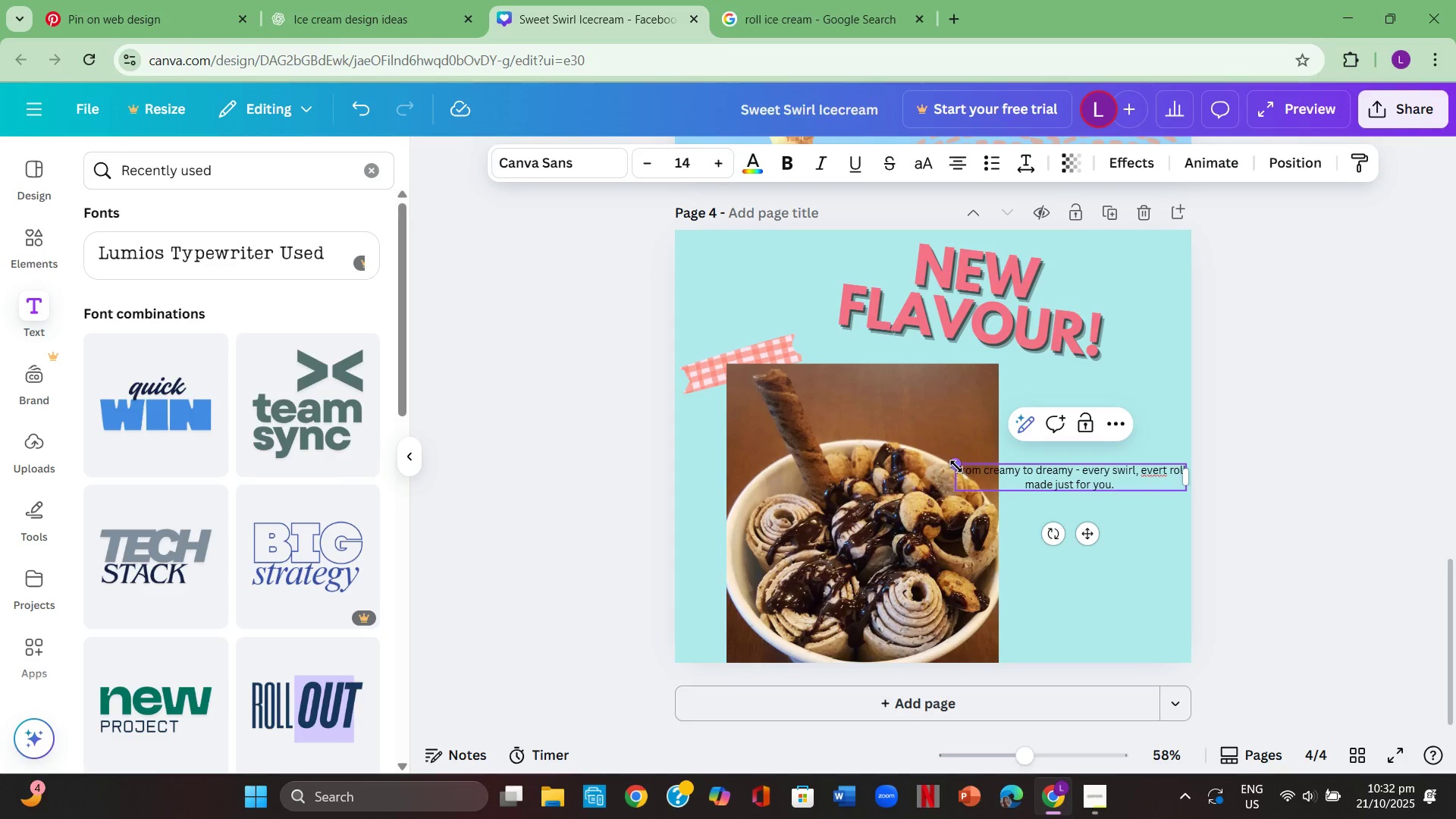 
left_click_drag(start_coordinate=[959, 472], to_coordinate=[1167, 505])
 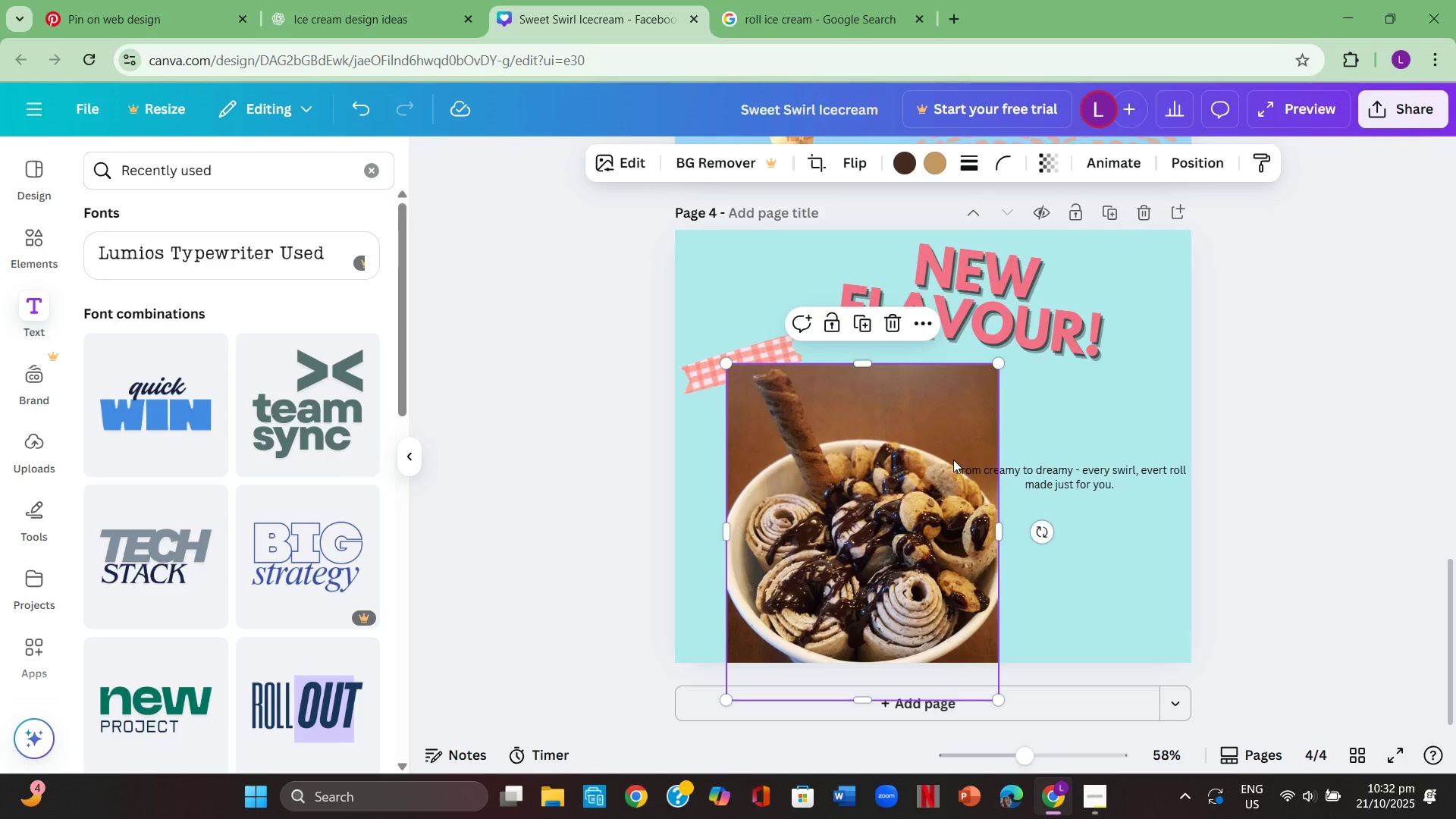 
left_click_drag(start_coordinate=[952, 461], to_coordinate=[953, 466])
 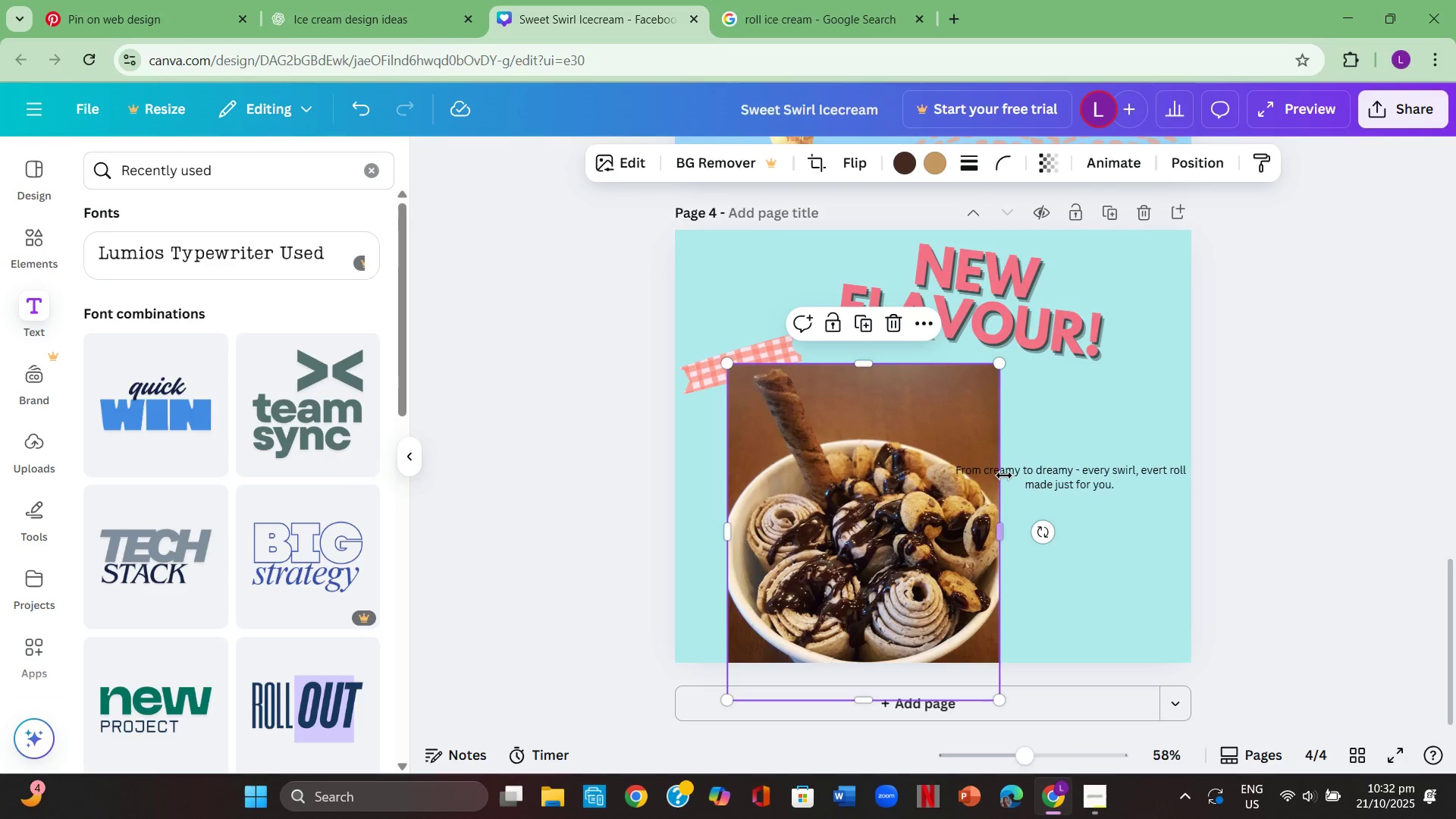 
double_click([1004, 475])
 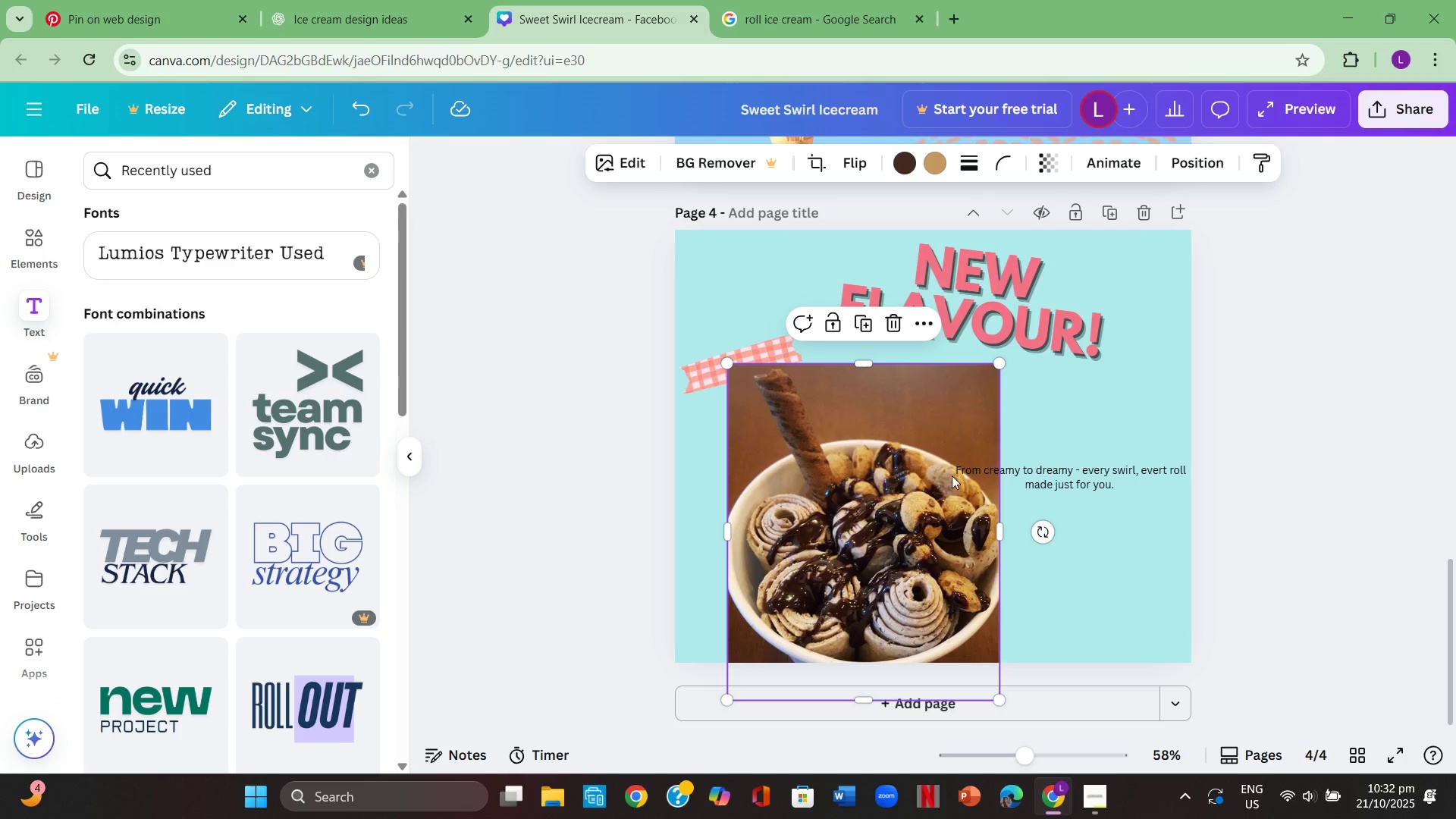 
left_click([1008, 485])
 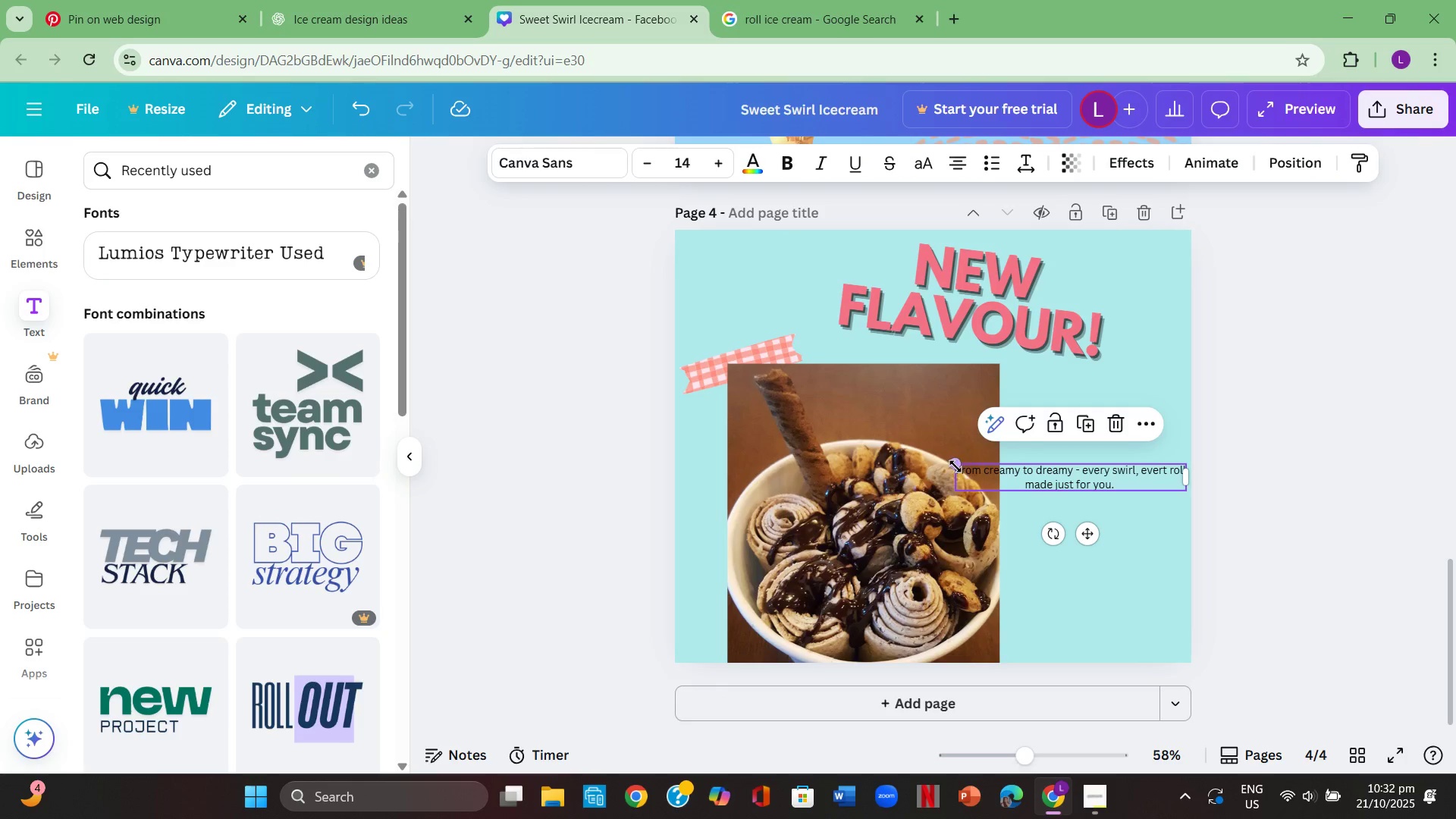 
left_click_drag(start_coordinate=[956, 465], to_coordinate=[1045, 516])
 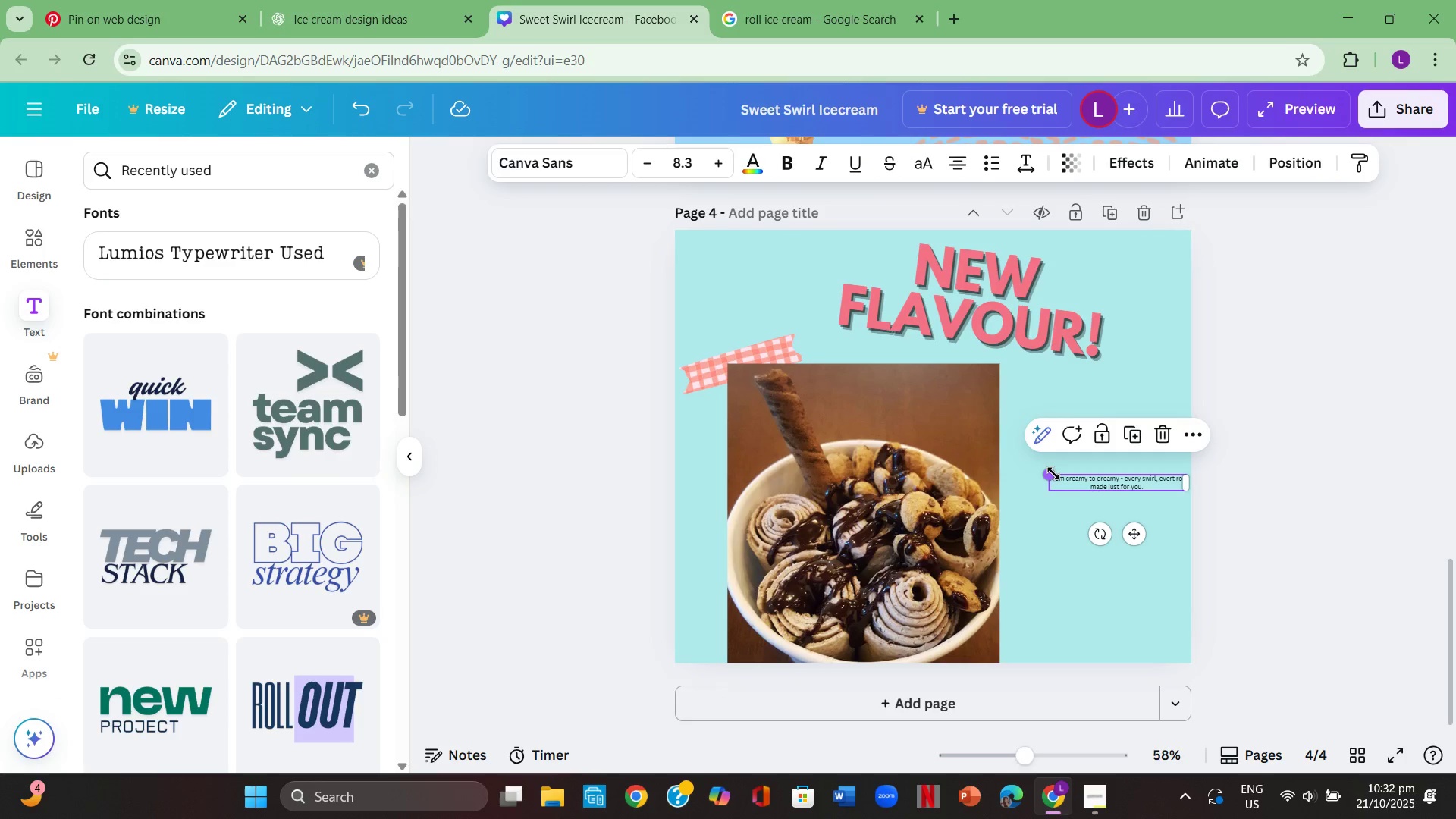 
left_click_drag(start_coordinate=[1053, 472], to_coordinate=[1013, 476])
 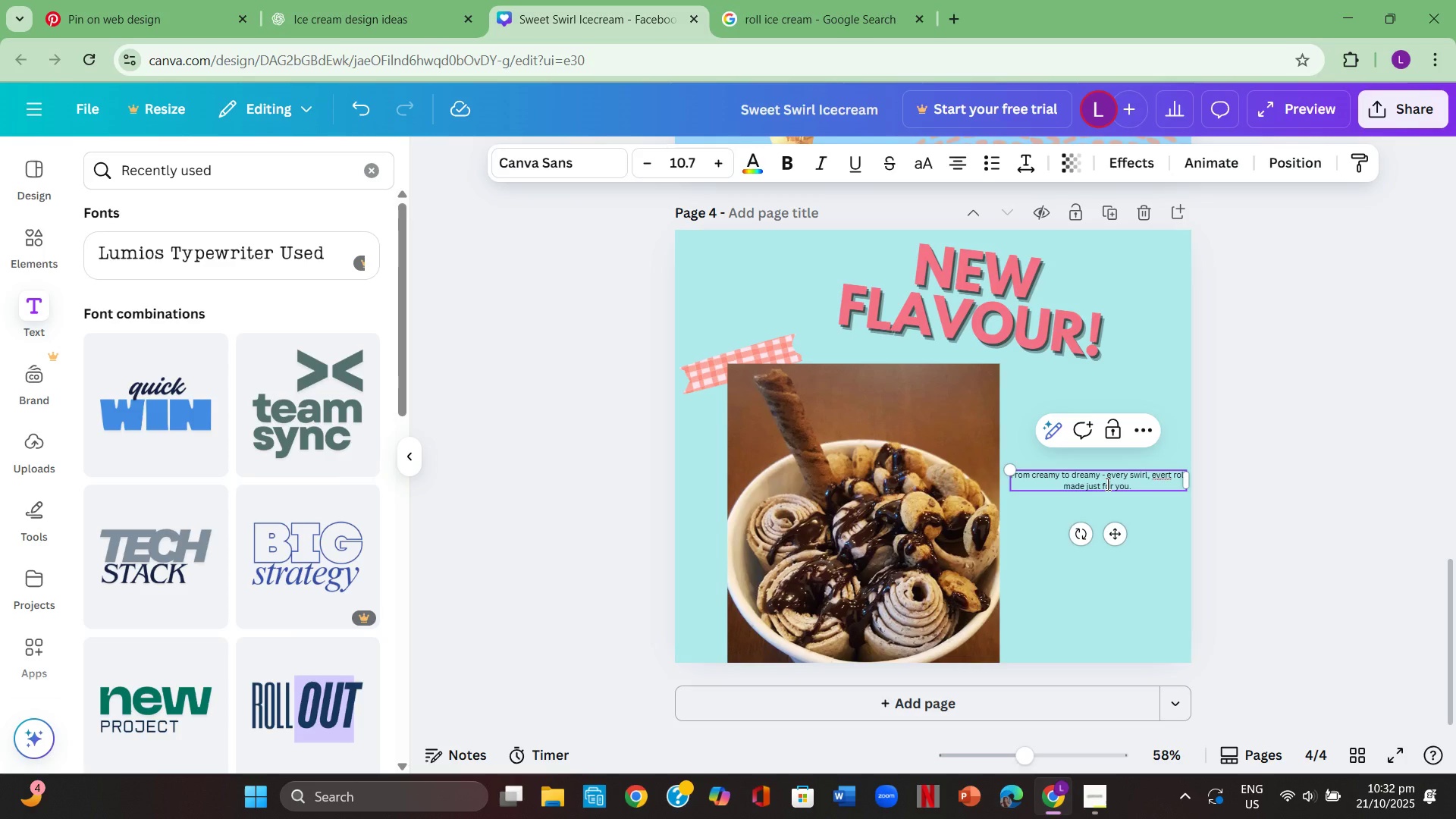 
key(Control+A)
 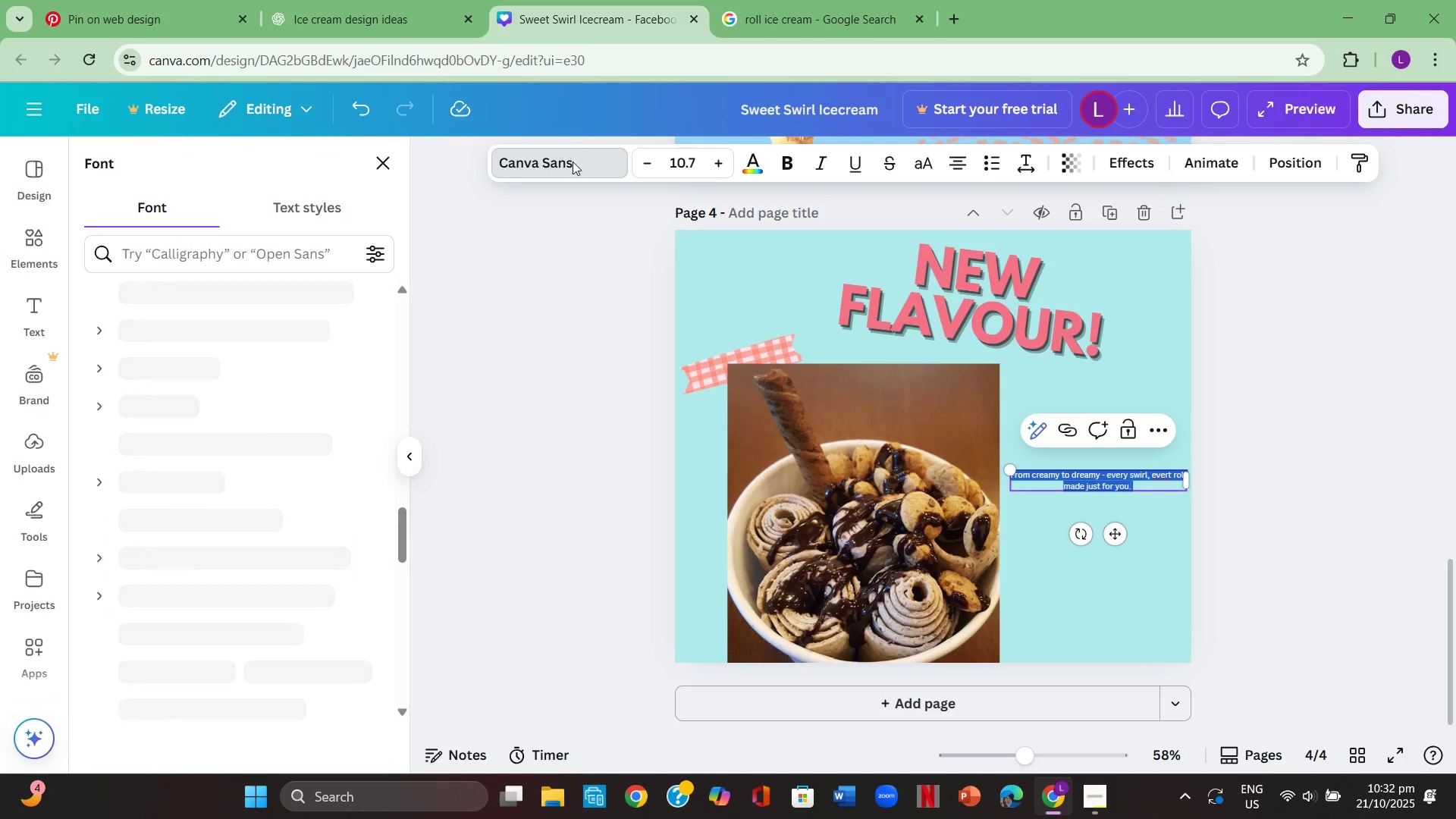 
left_click([221, 564])
 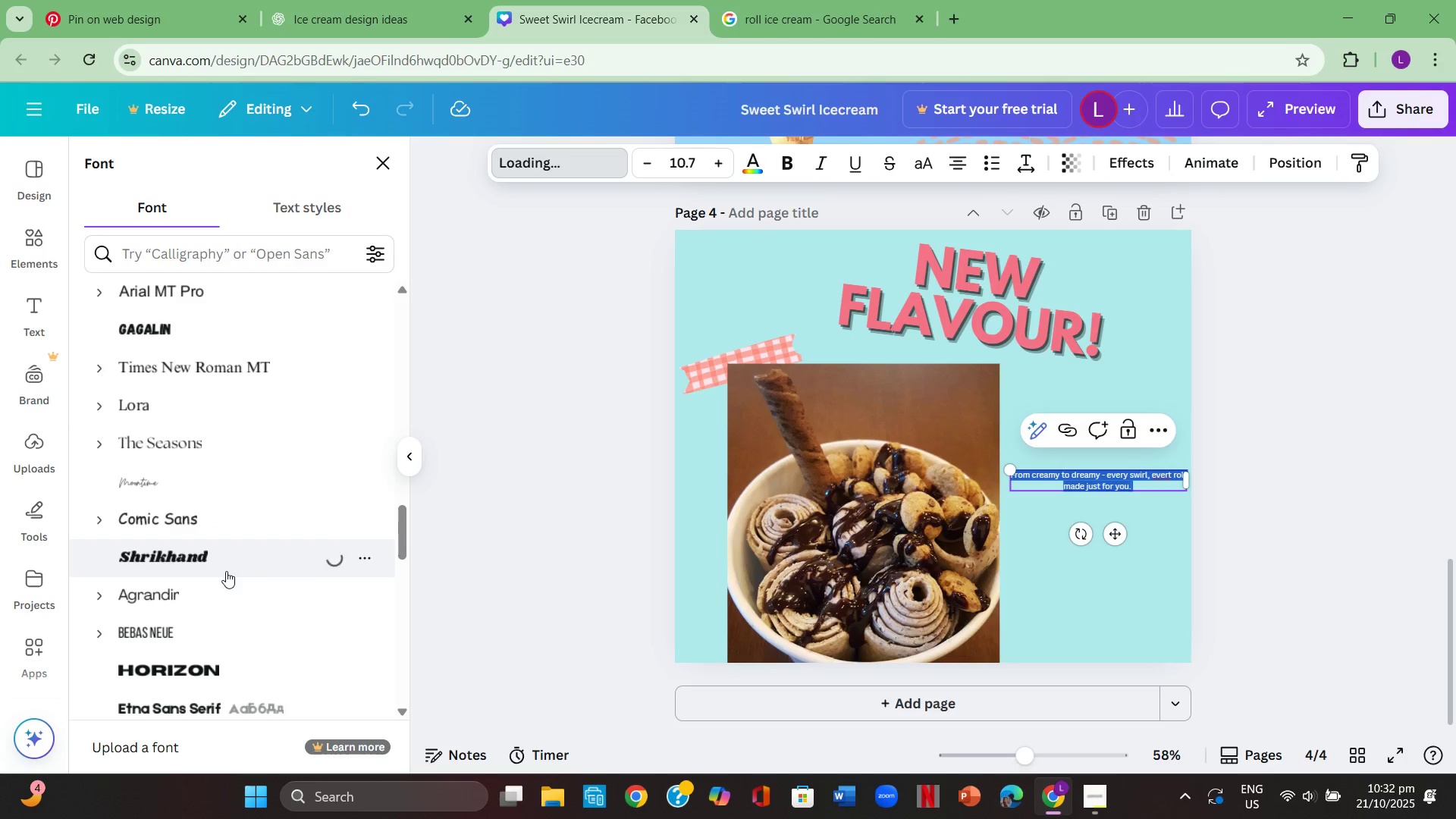 
scroll: coordinate [230, 571], scroll_direction: down, amount: 4.0
 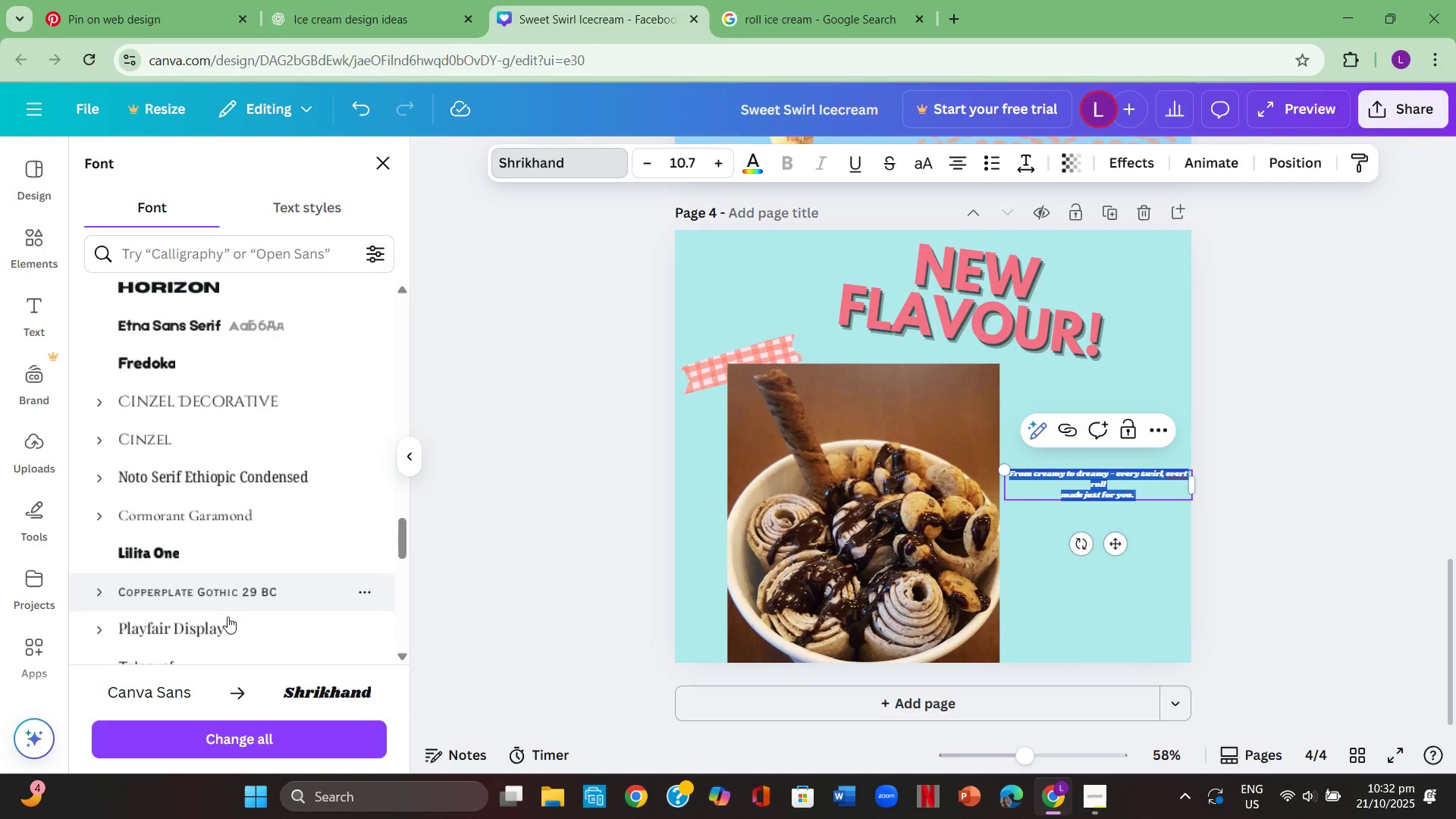 
left_click([225, 640])
 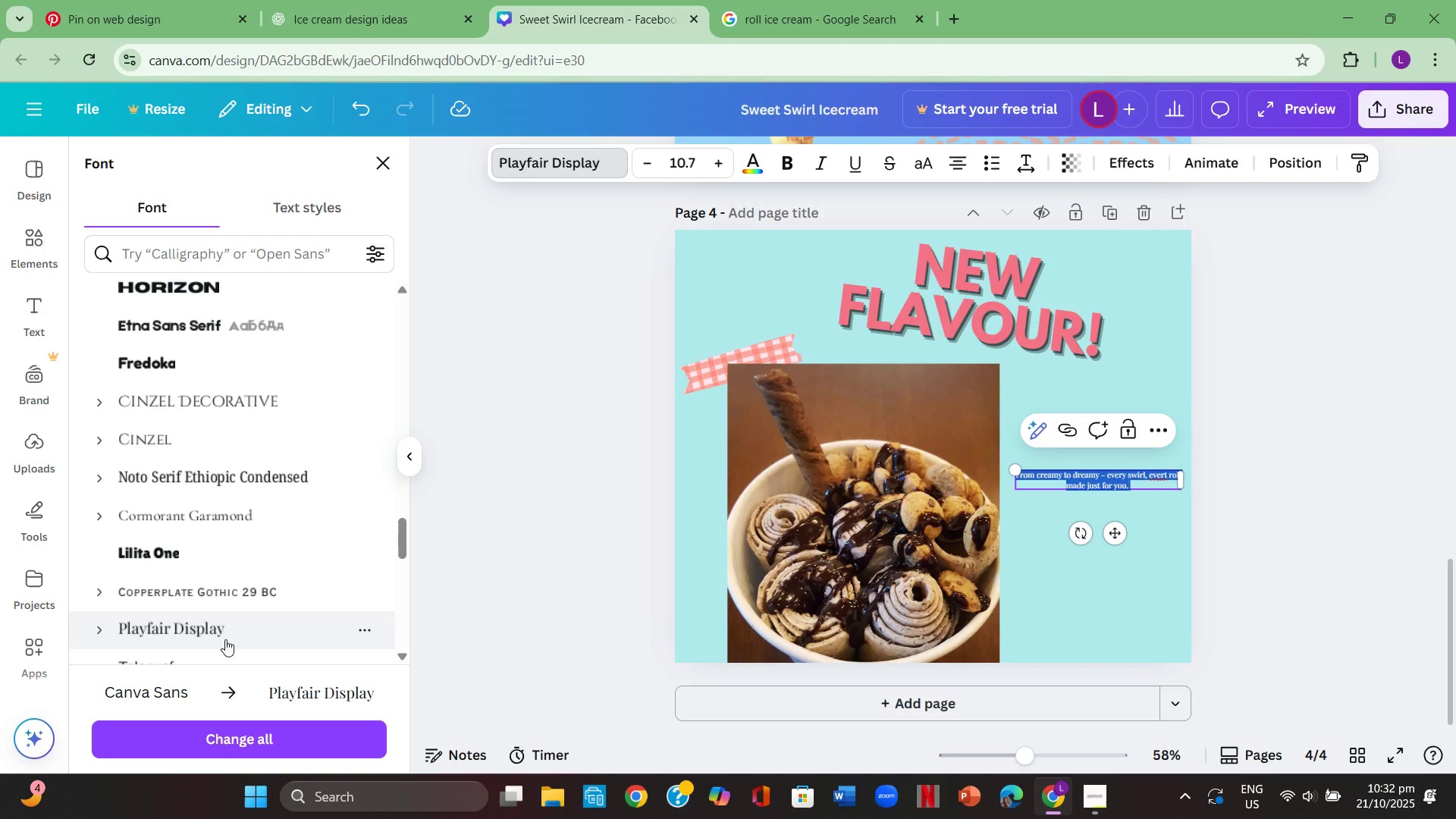 
left_click([225, 639])
 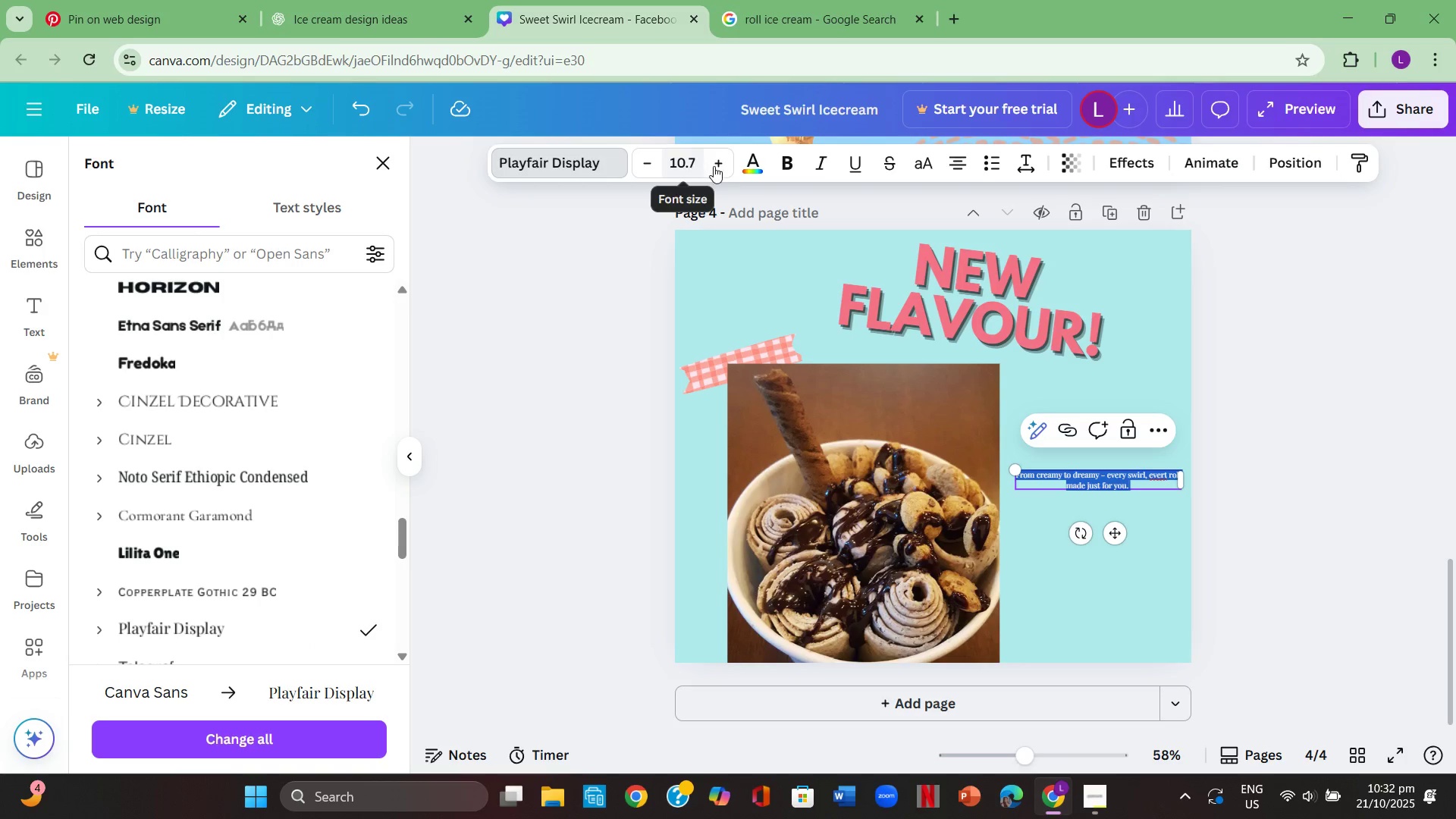 
double_click([730, 165])
 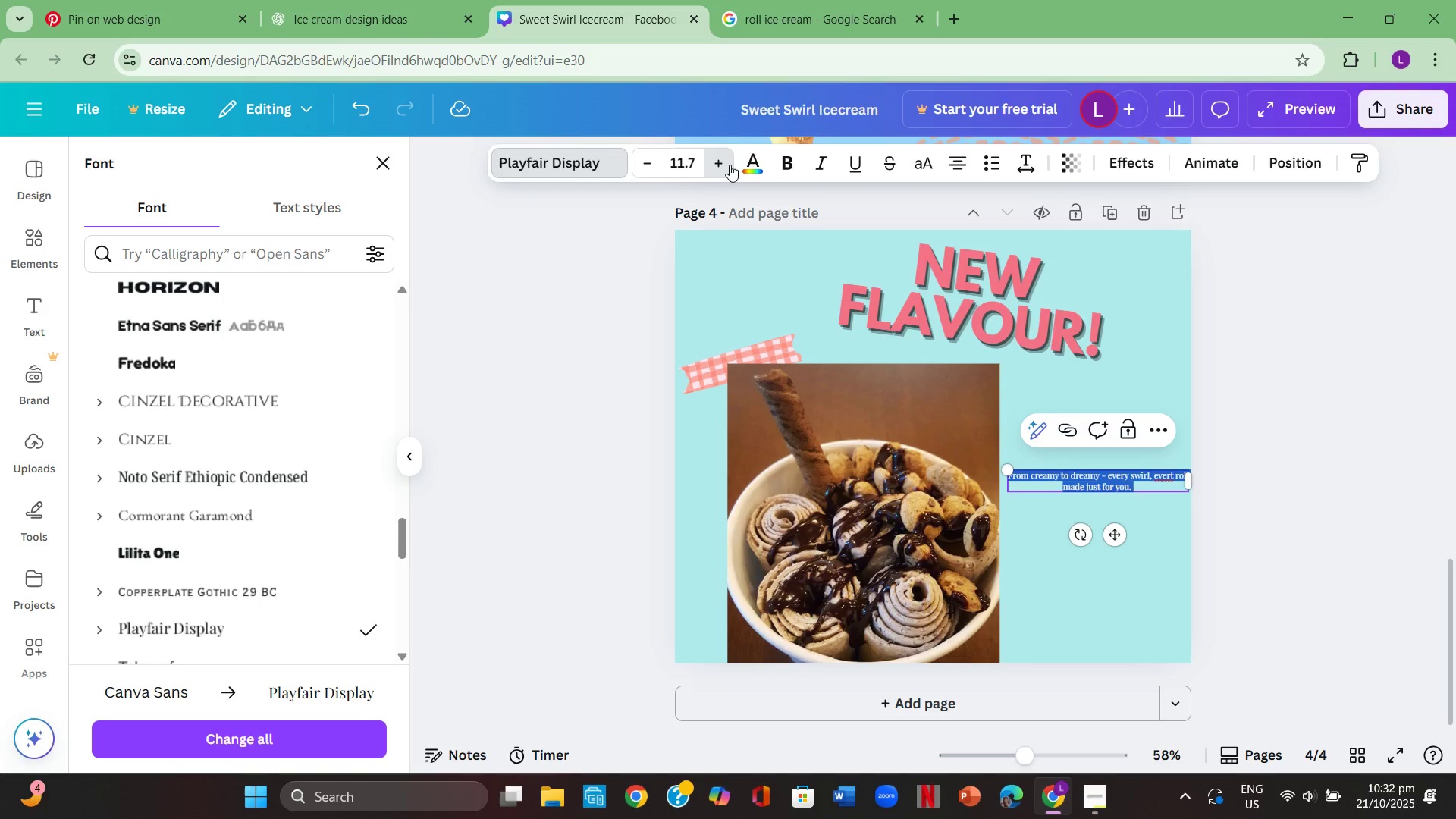 
triple_click([731, 165])
 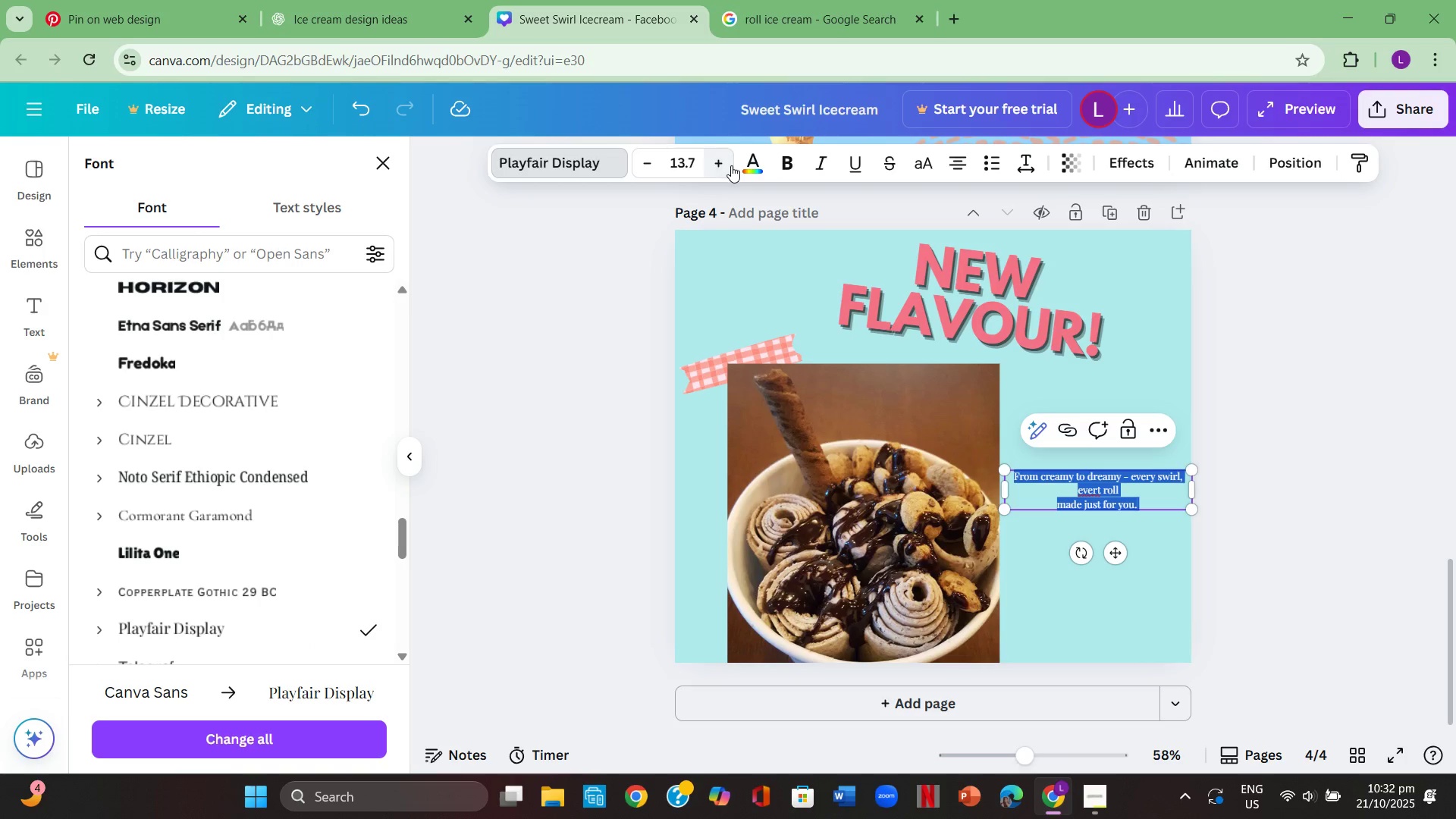 
triple_click([731, 165])
 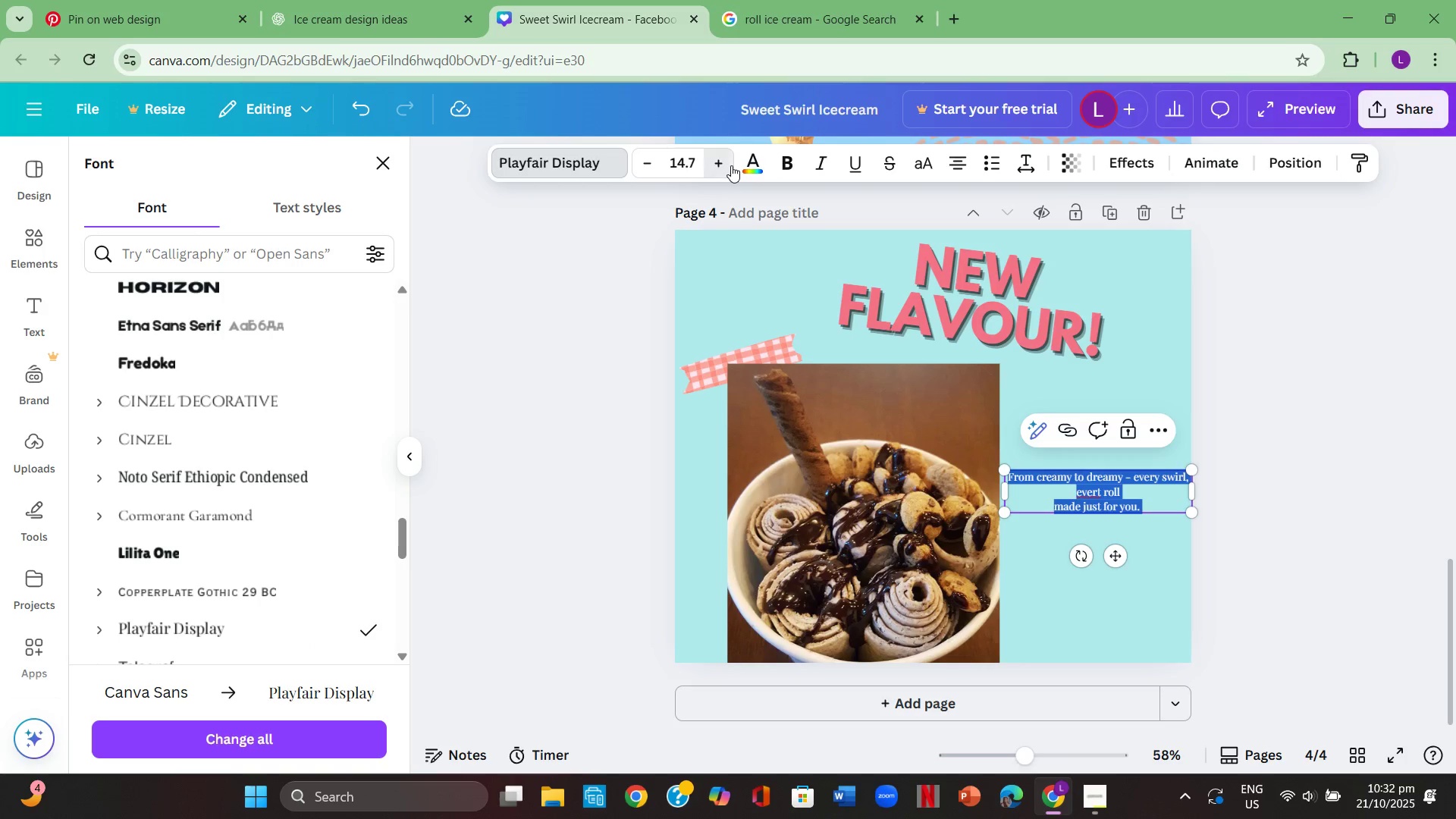 
triple_click([731, 165])
 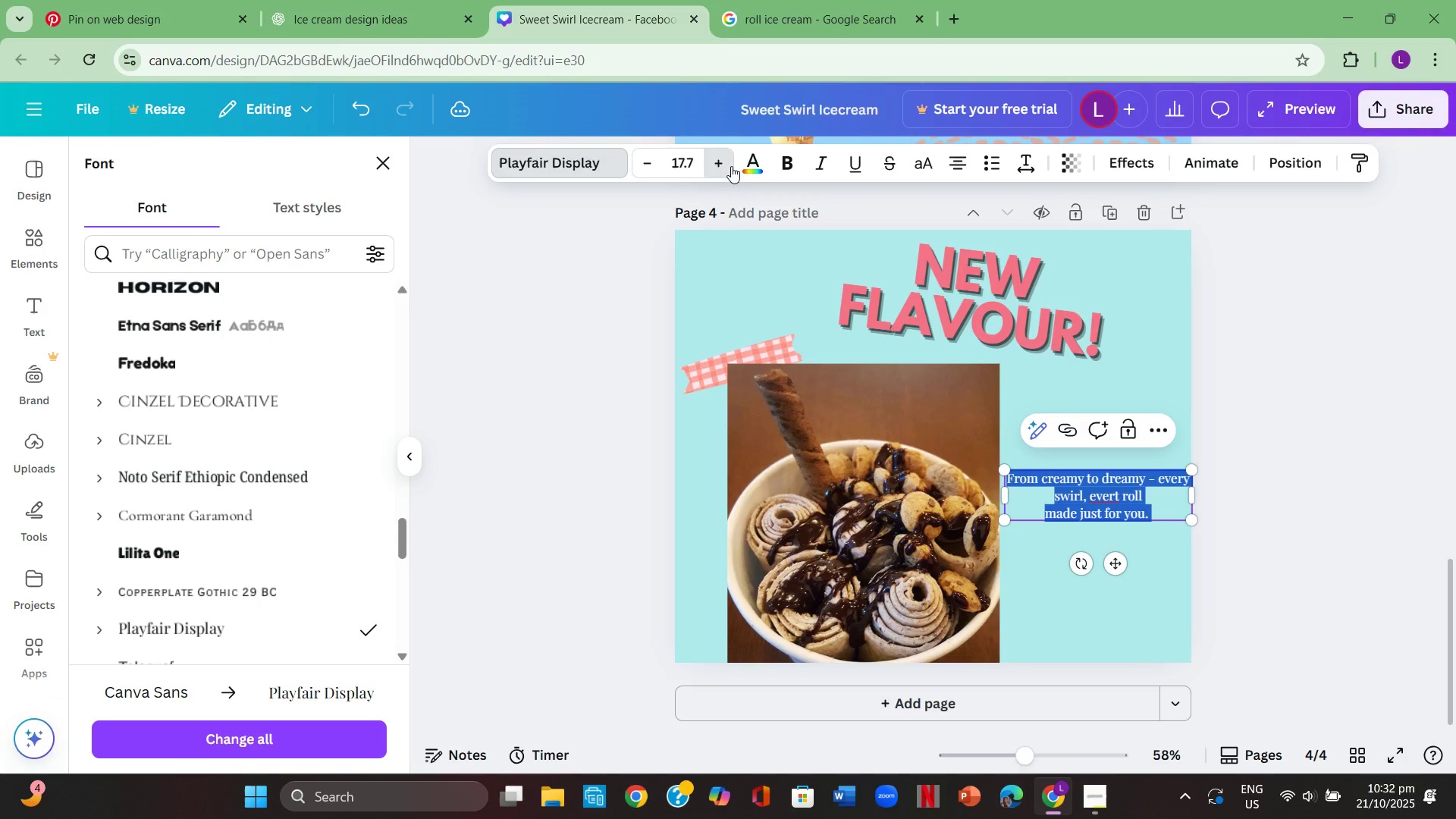 
triple_click([733, 168])
 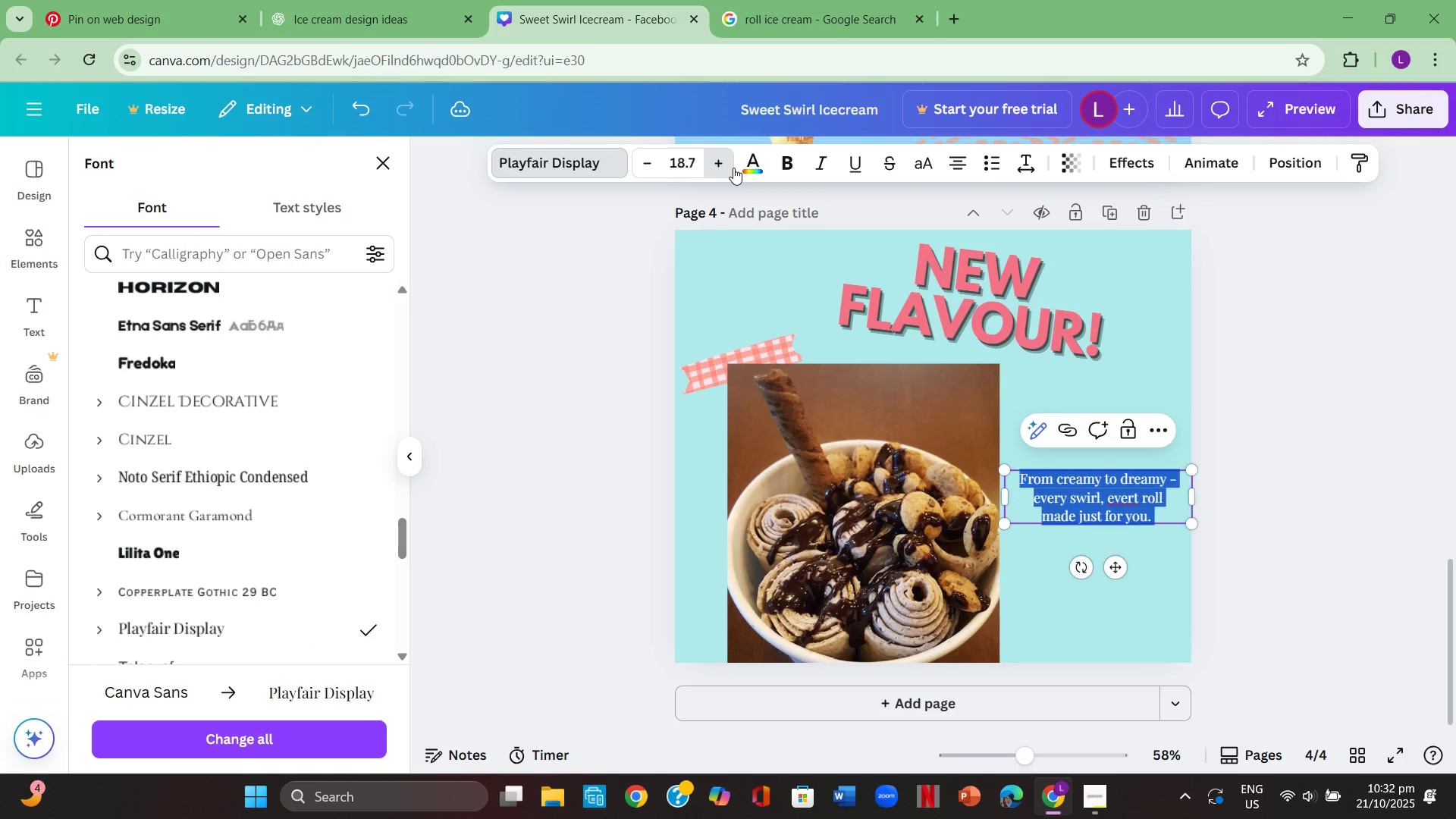 
triple_click([733, 168])
 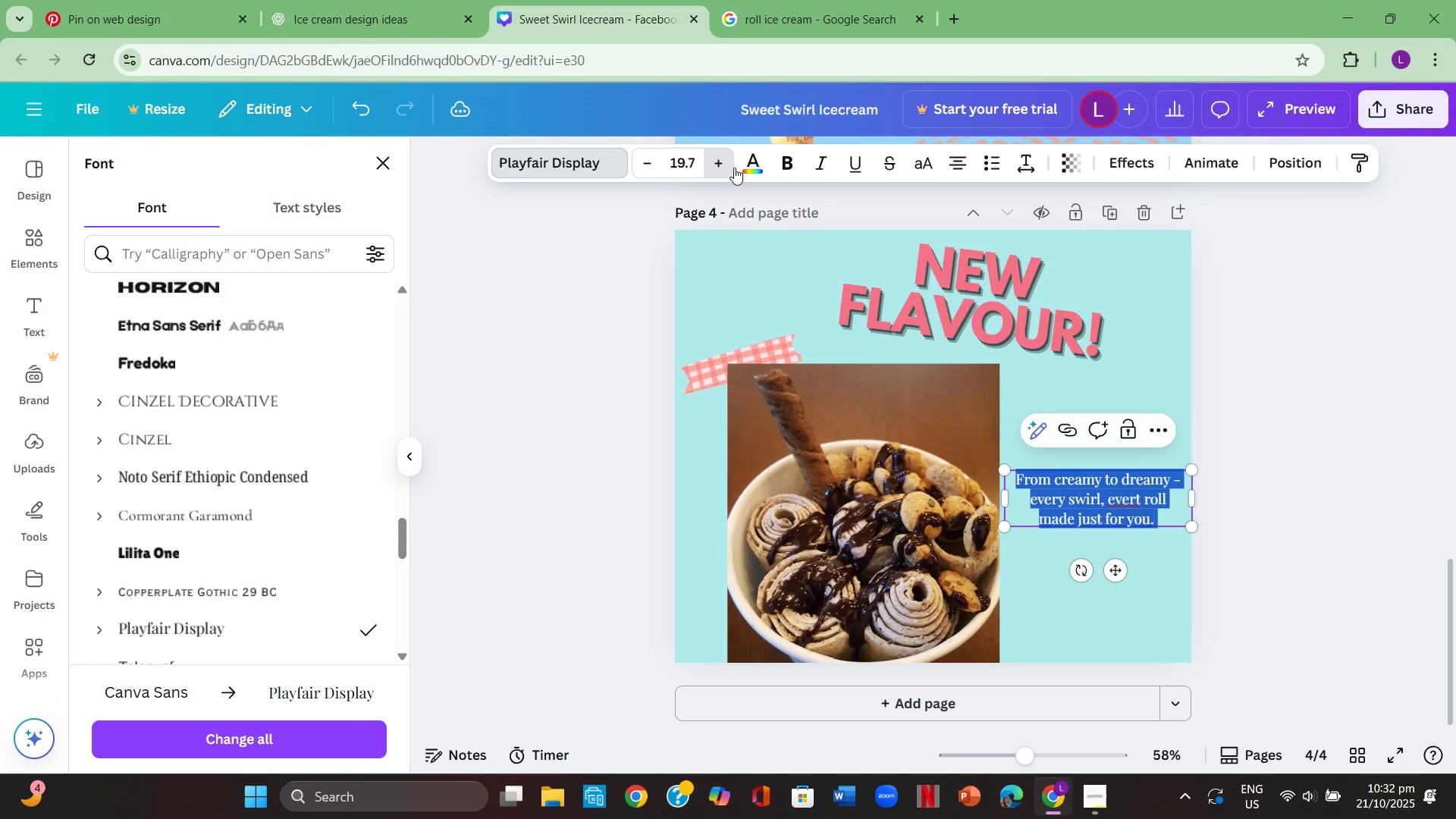 
triple_click([734, 168])
 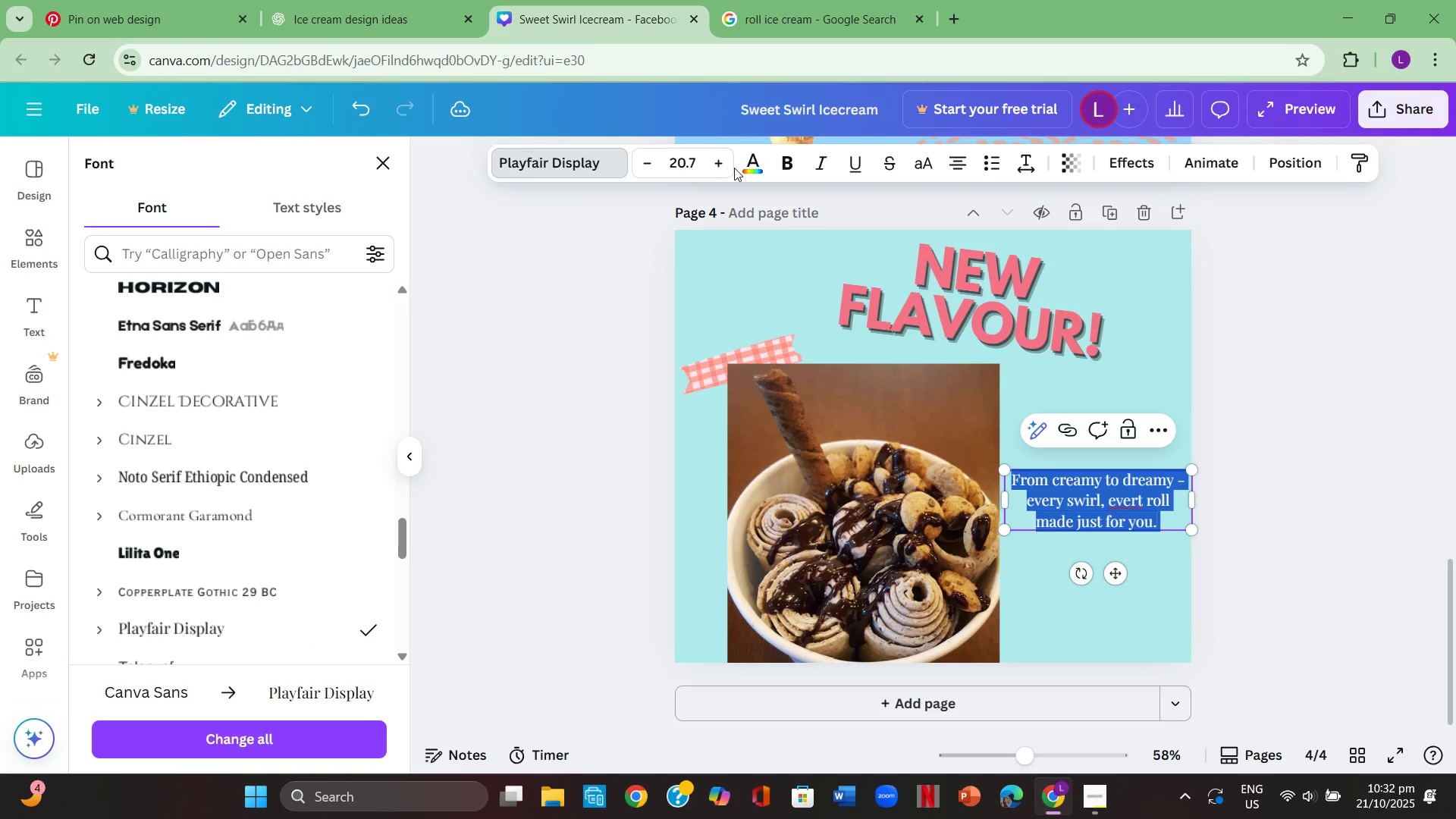 
triple_click([734, 168])
 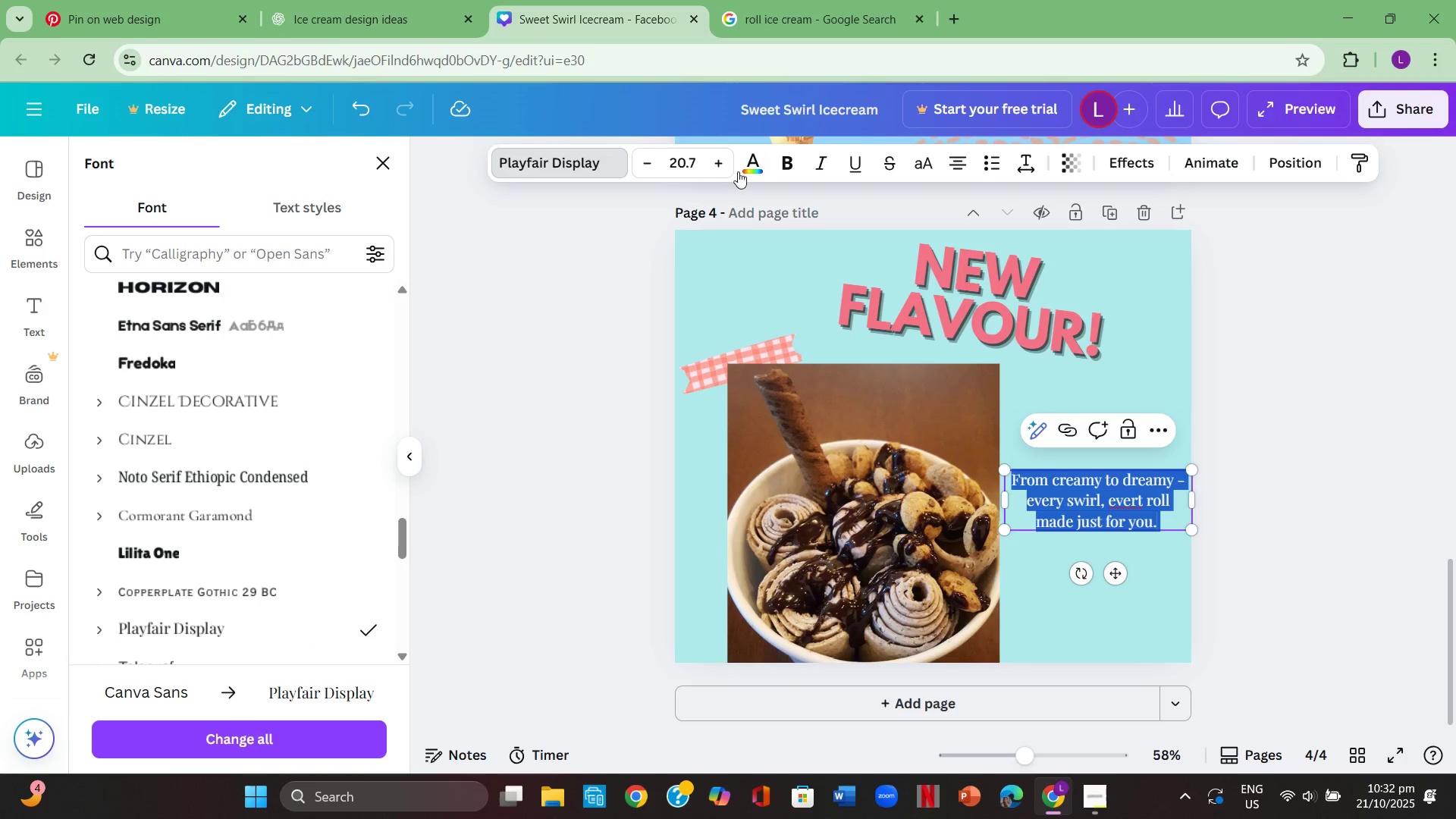 
triple_click([739, 171])
 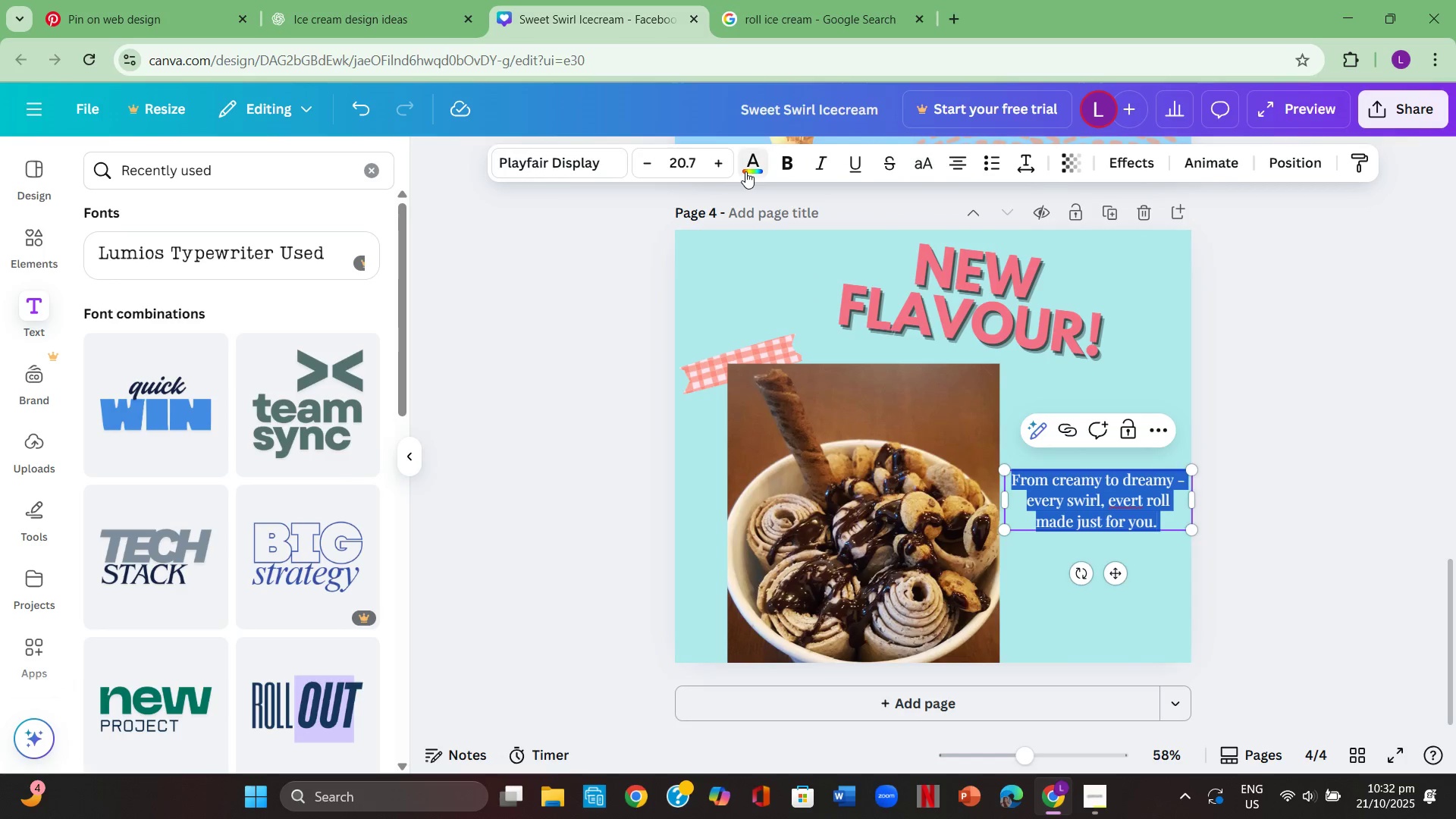 
triple_click([745, 171])
 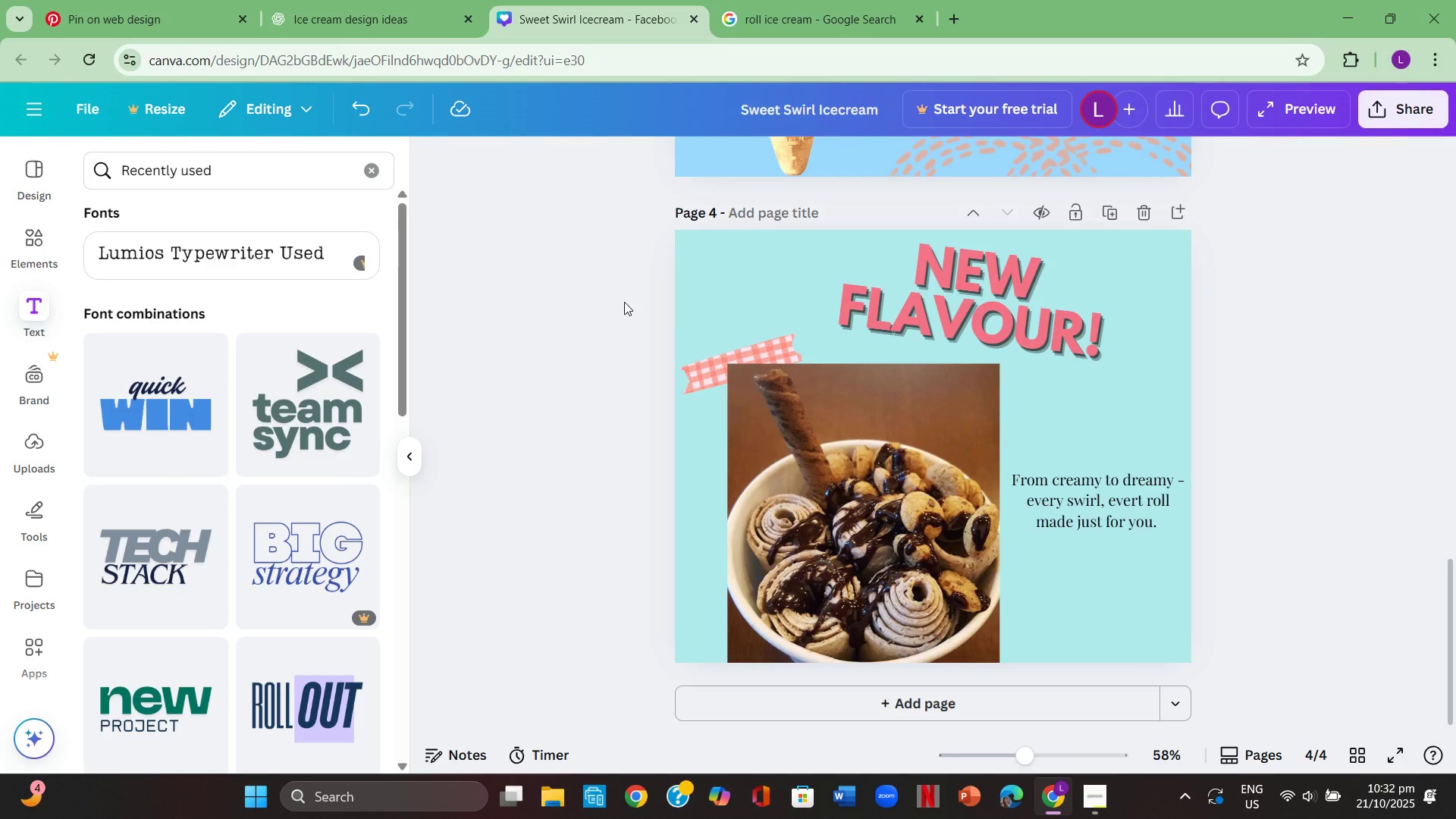 
wait(5.97)
 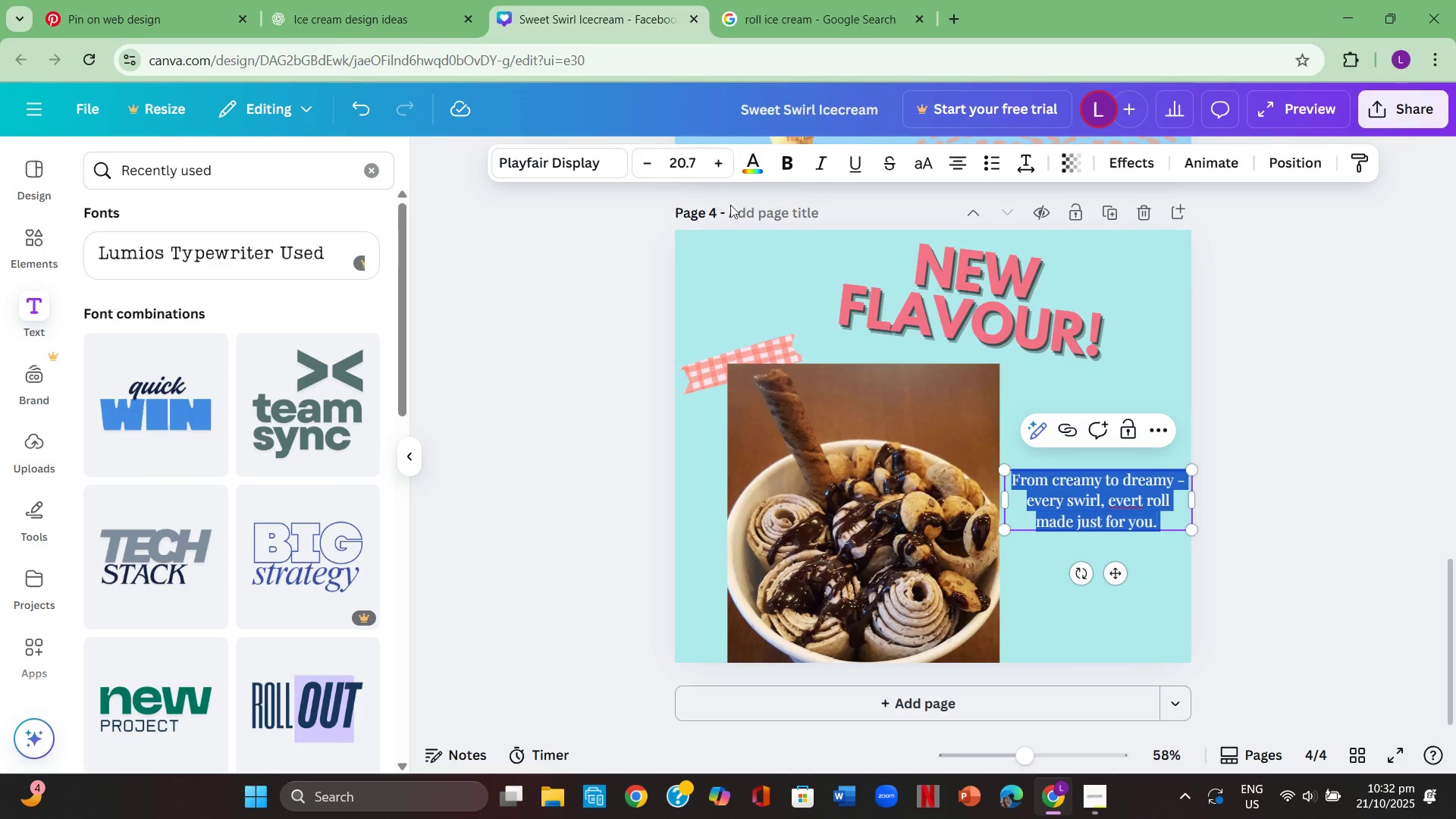 
left_click([1124, 521])
 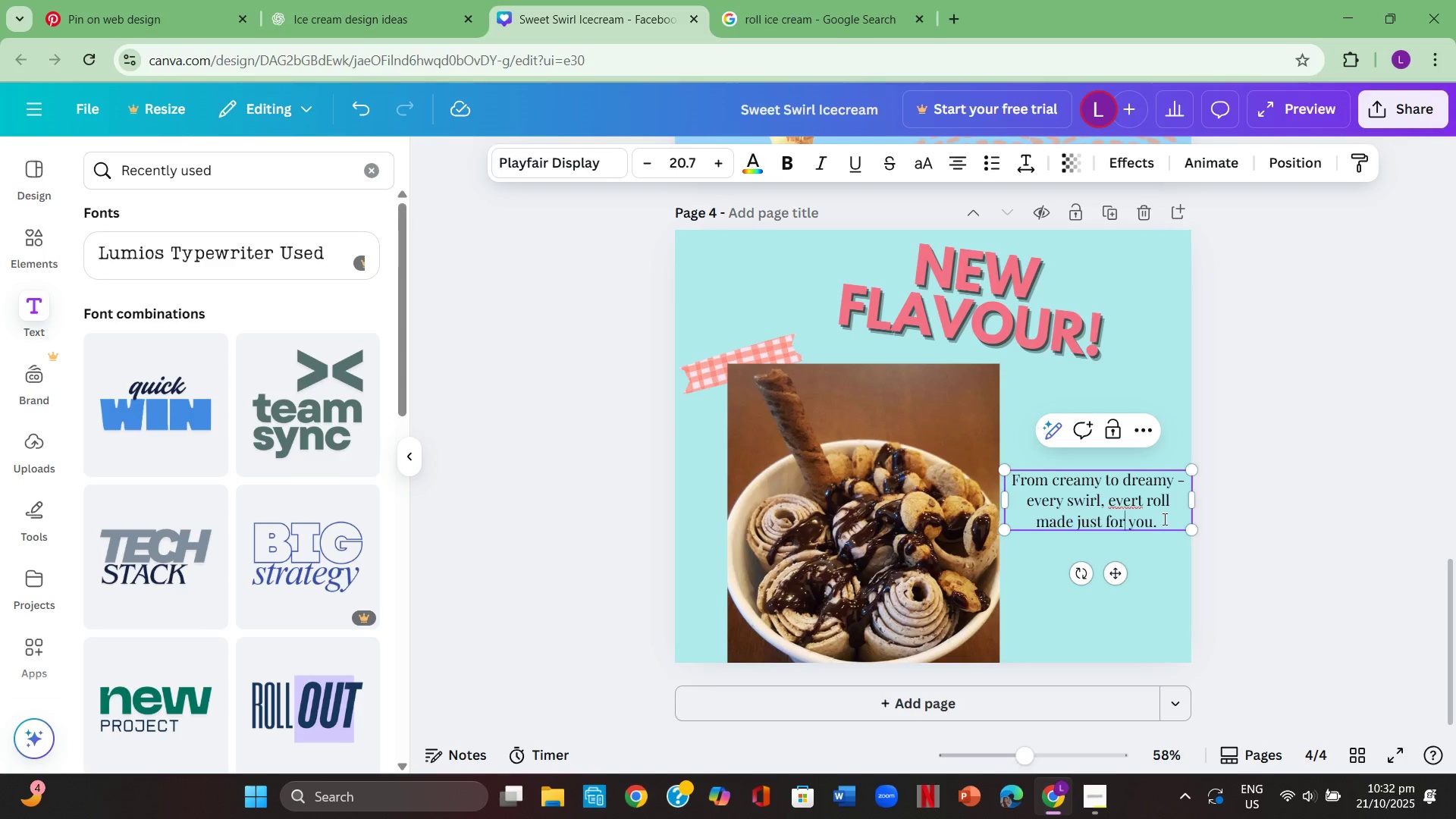 
left_click_drag(start_coordinate=[1163, 519], to_coordinate=[990, 482])
 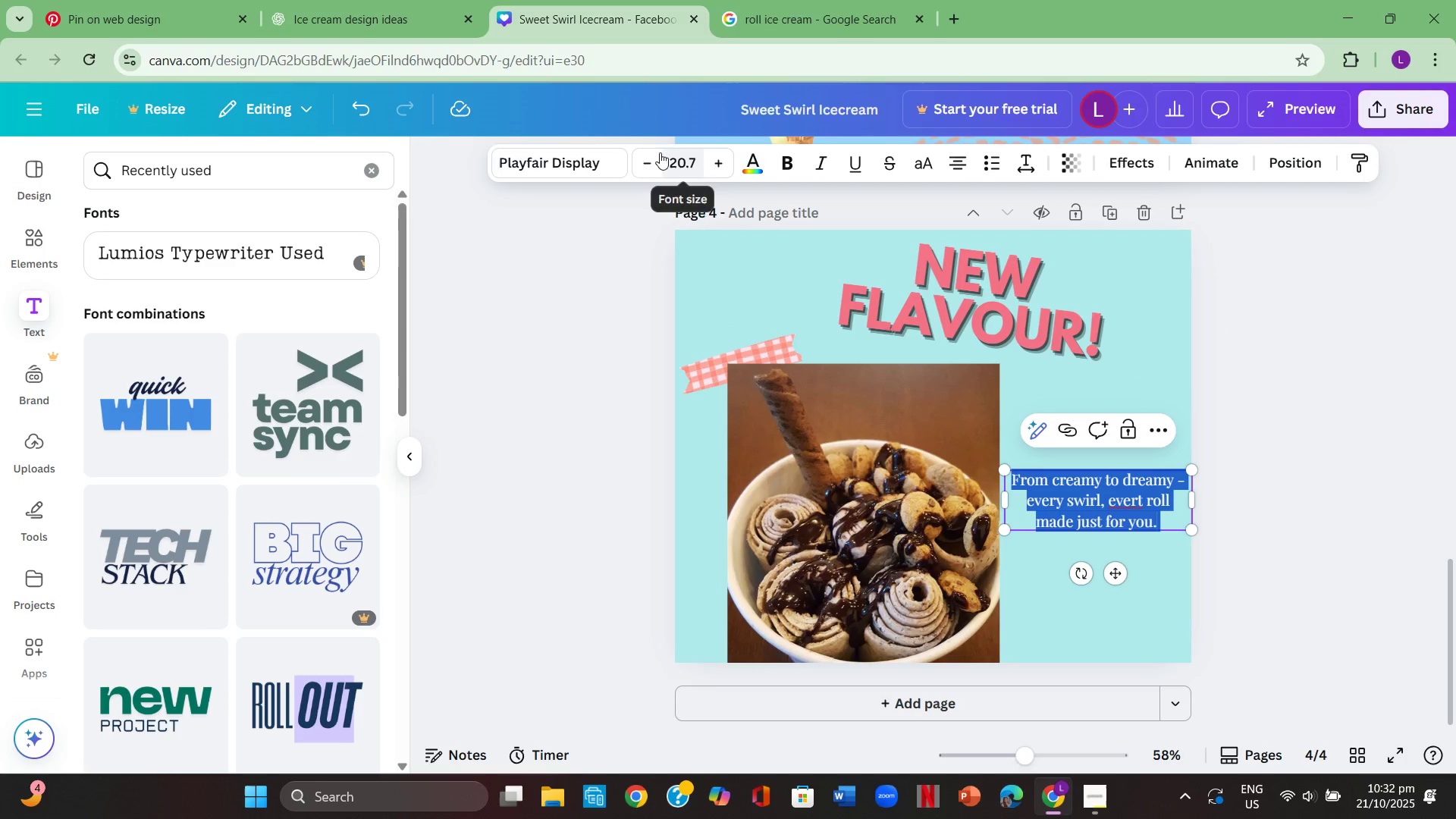 
left_click([614, 165])
 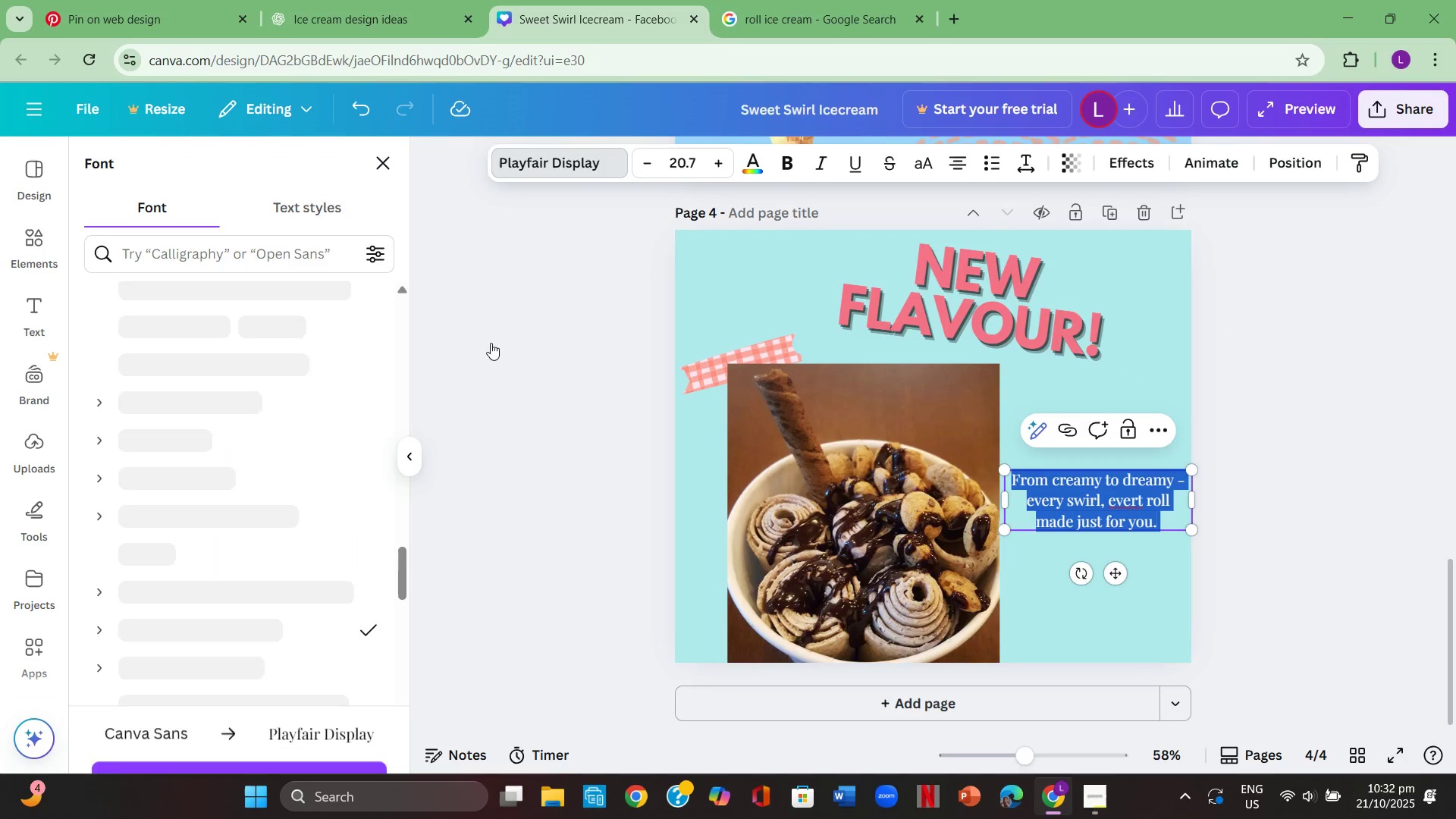 
mouse_move([299, 557])
 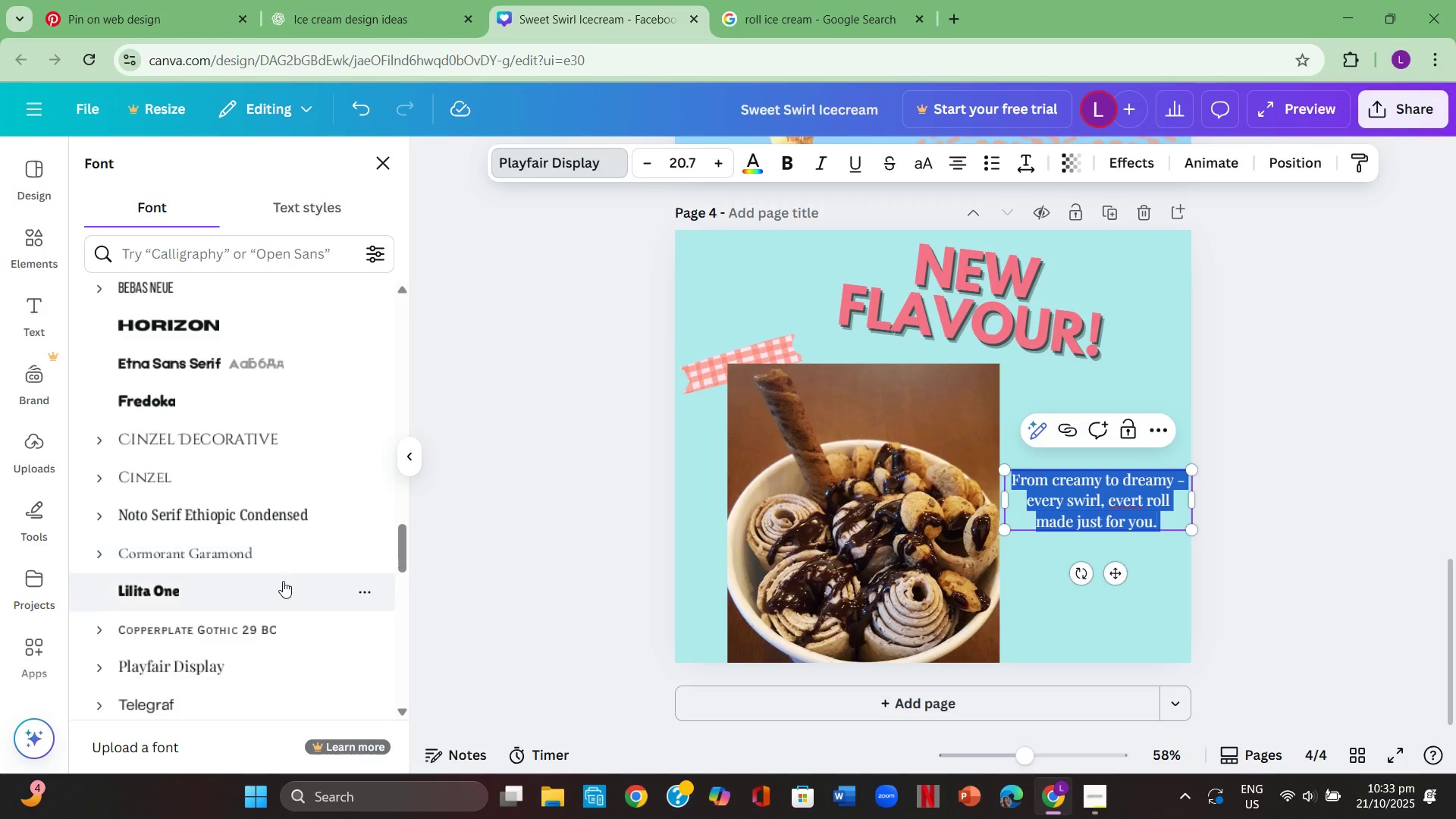 
left_click([284, 581])
 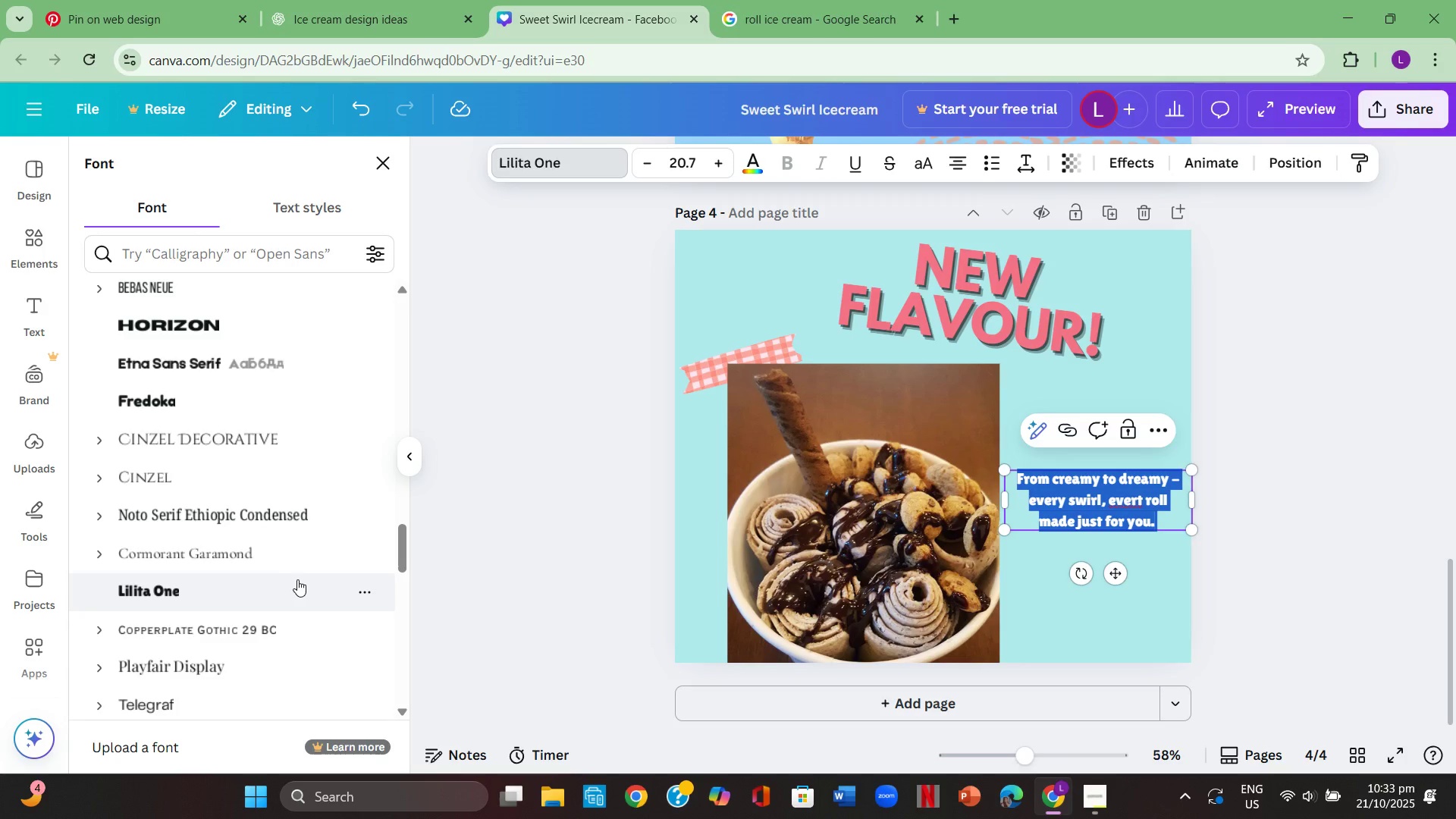 
scroll: coordinate [300, 579], scroll_direction: down, amount: 2.0
 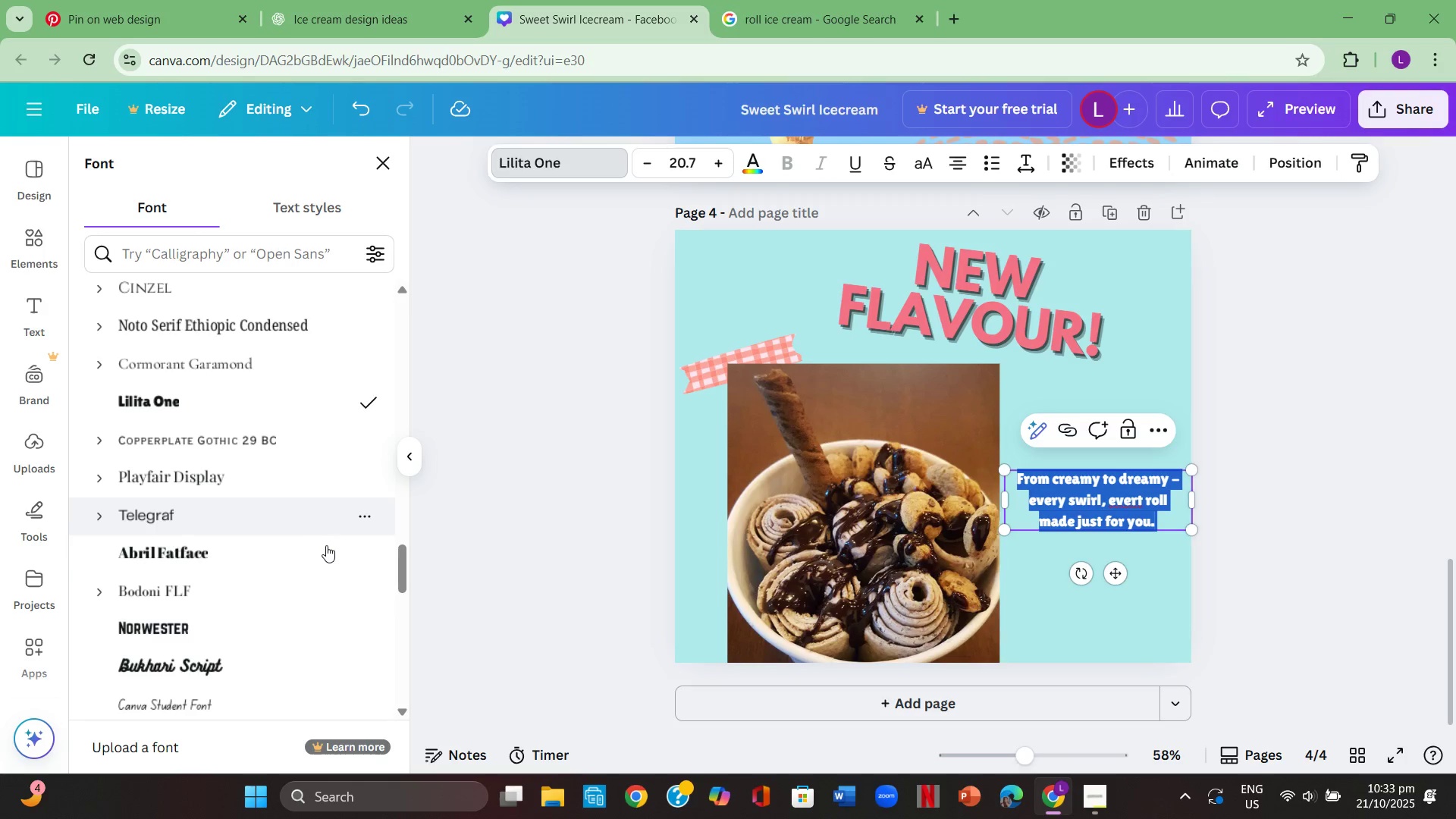 
left_click([326, 547])
 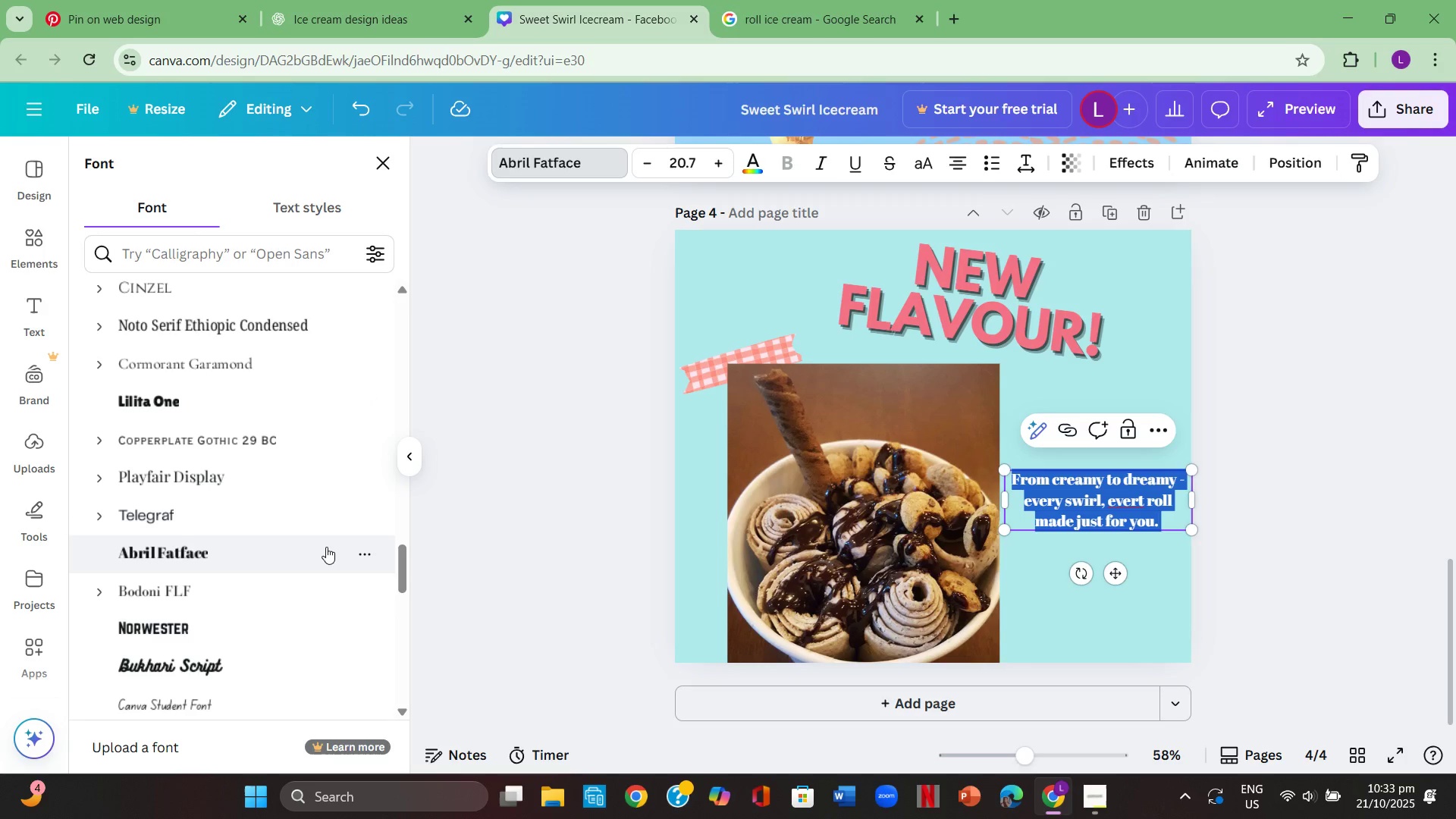 
scroll: coordinate [327, 547], scroll_direction: down, amount: 2.0
 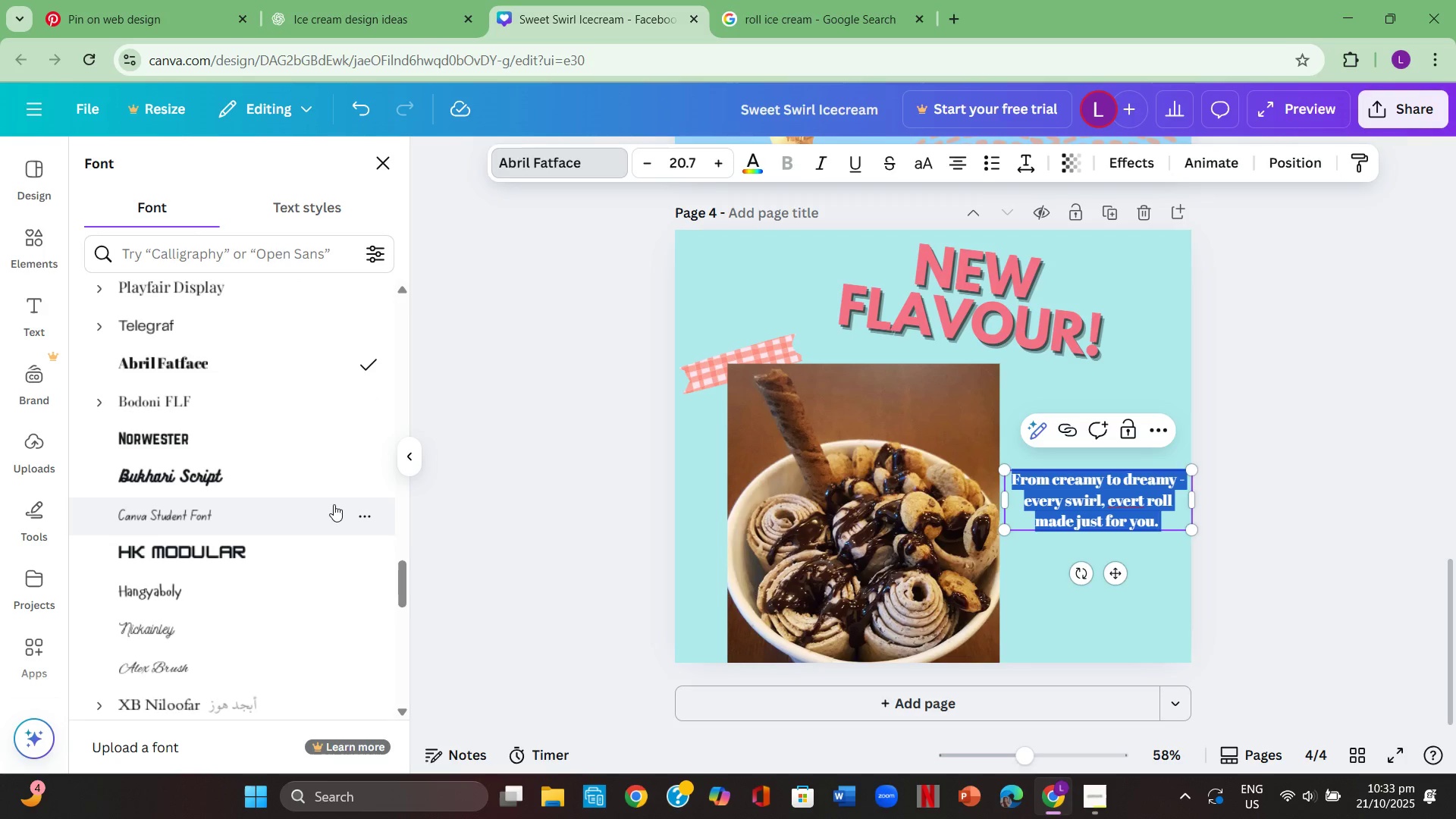 
left_click([335, 503])
 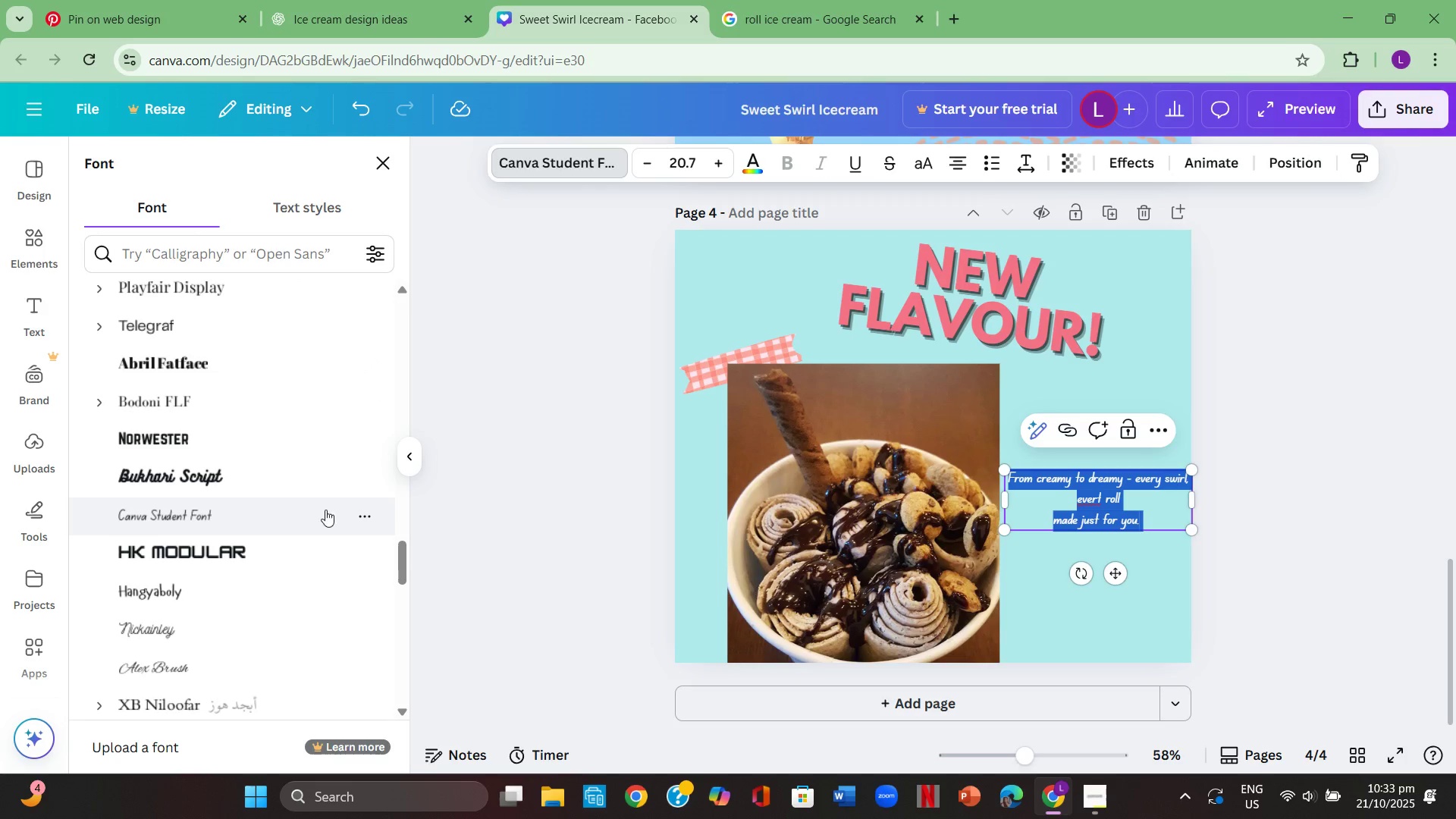 
scroll: coordinate [301, 553], scroll_direction: down, amount: 4.0
 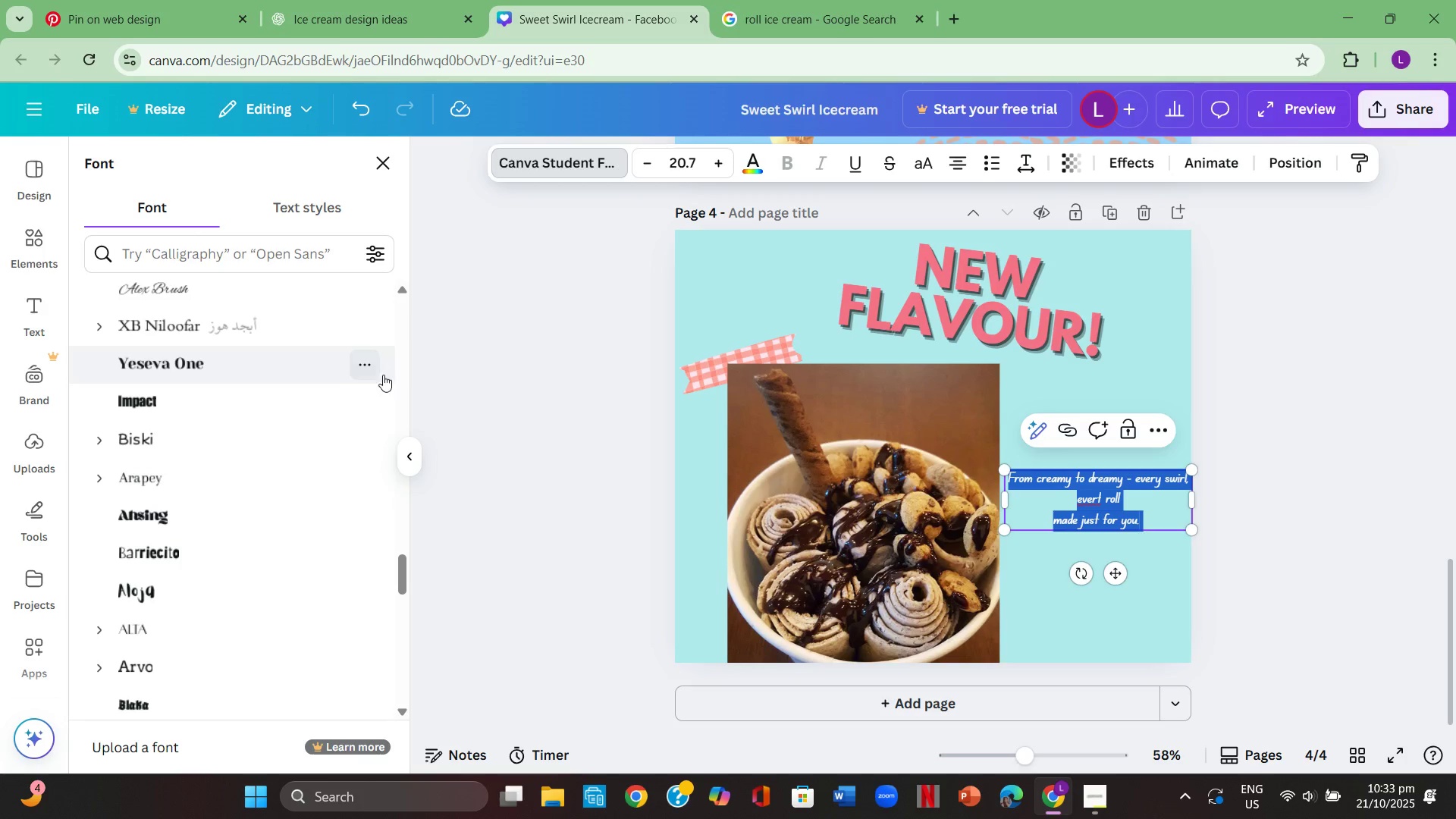 
left_click([418, 337])
 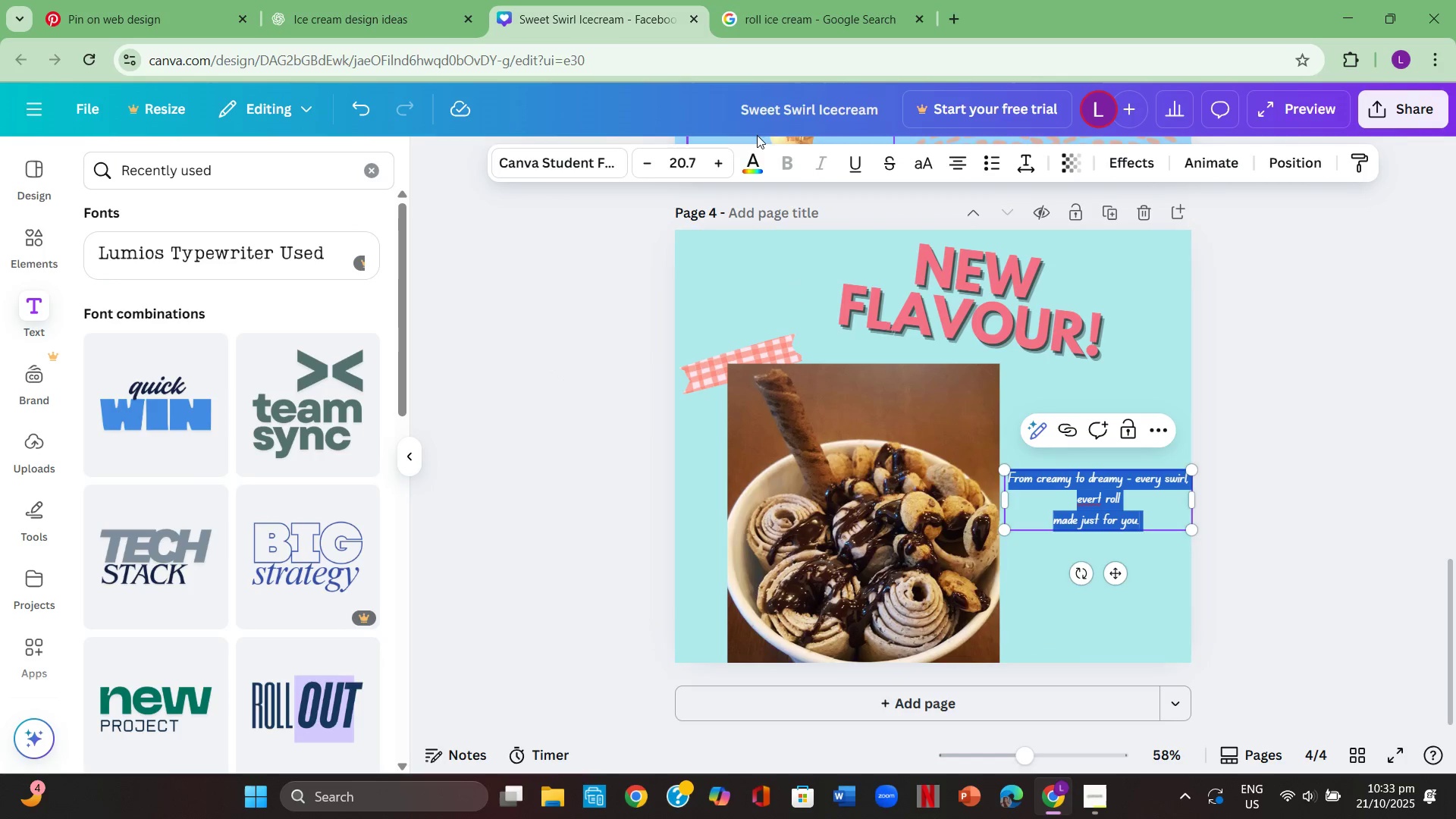 
left_click([703, 162])
 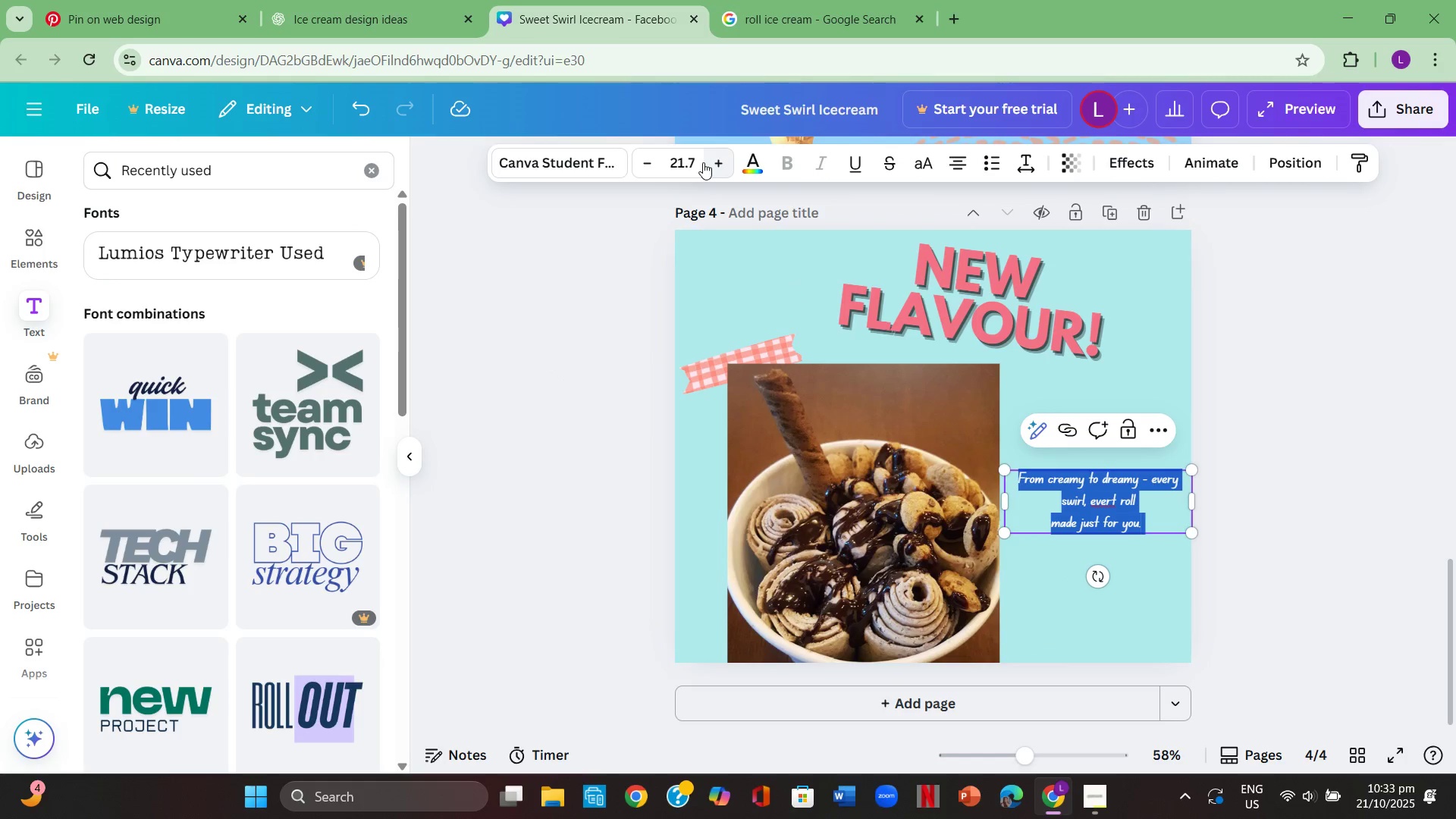 
double_click([703, 162])
 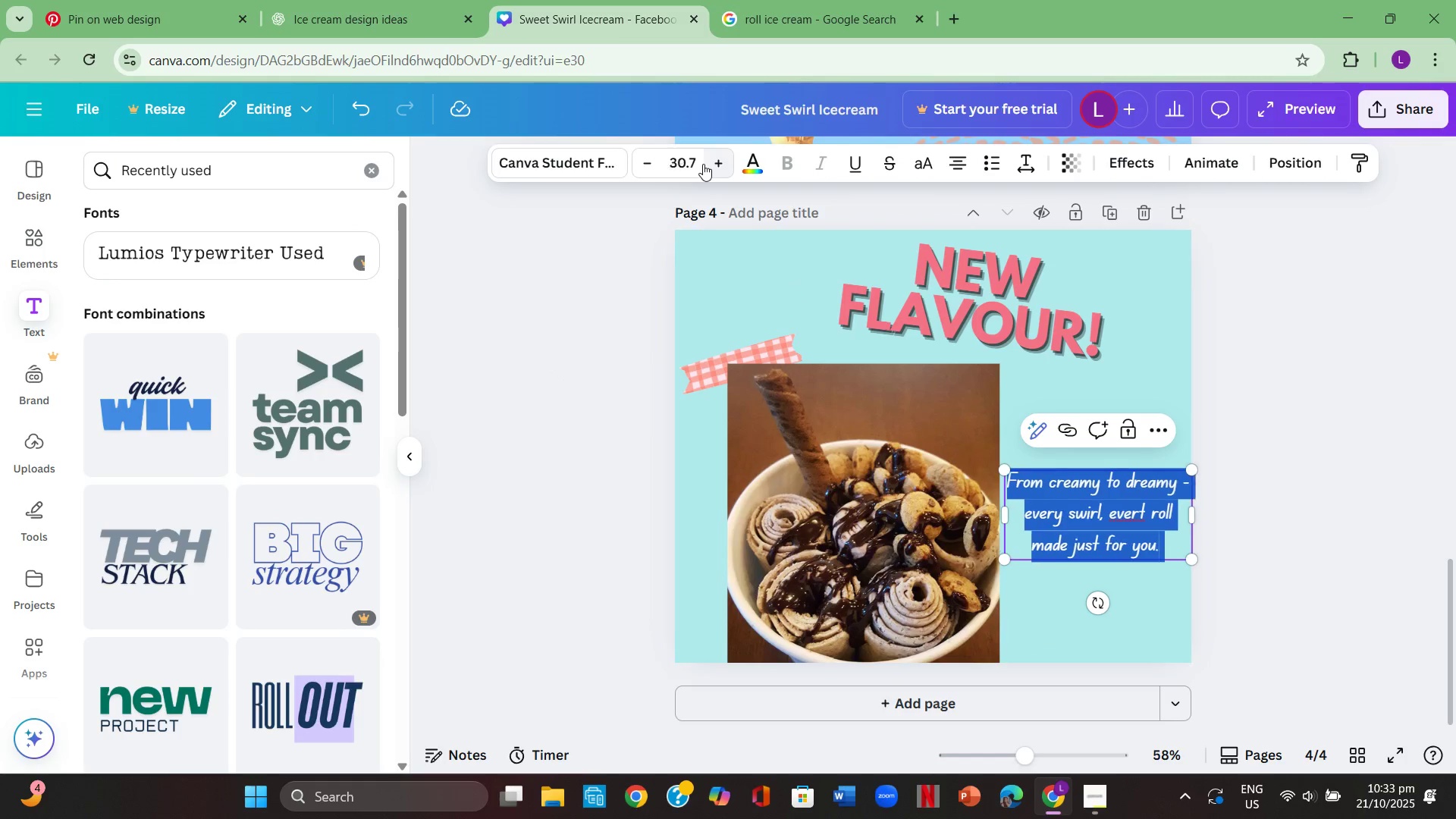 
double_click([703, 164])
 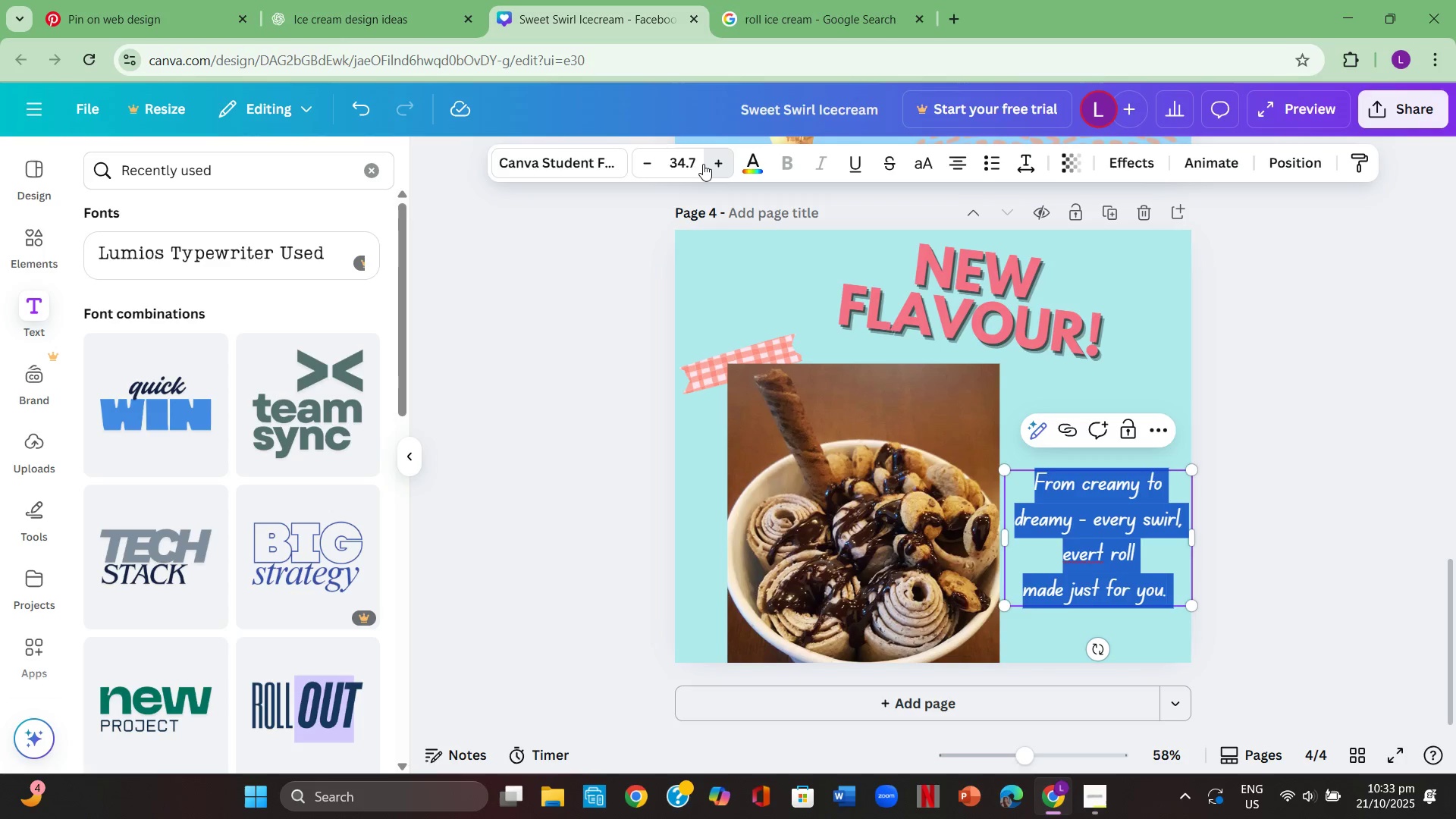 
triple_click([703, 164])
 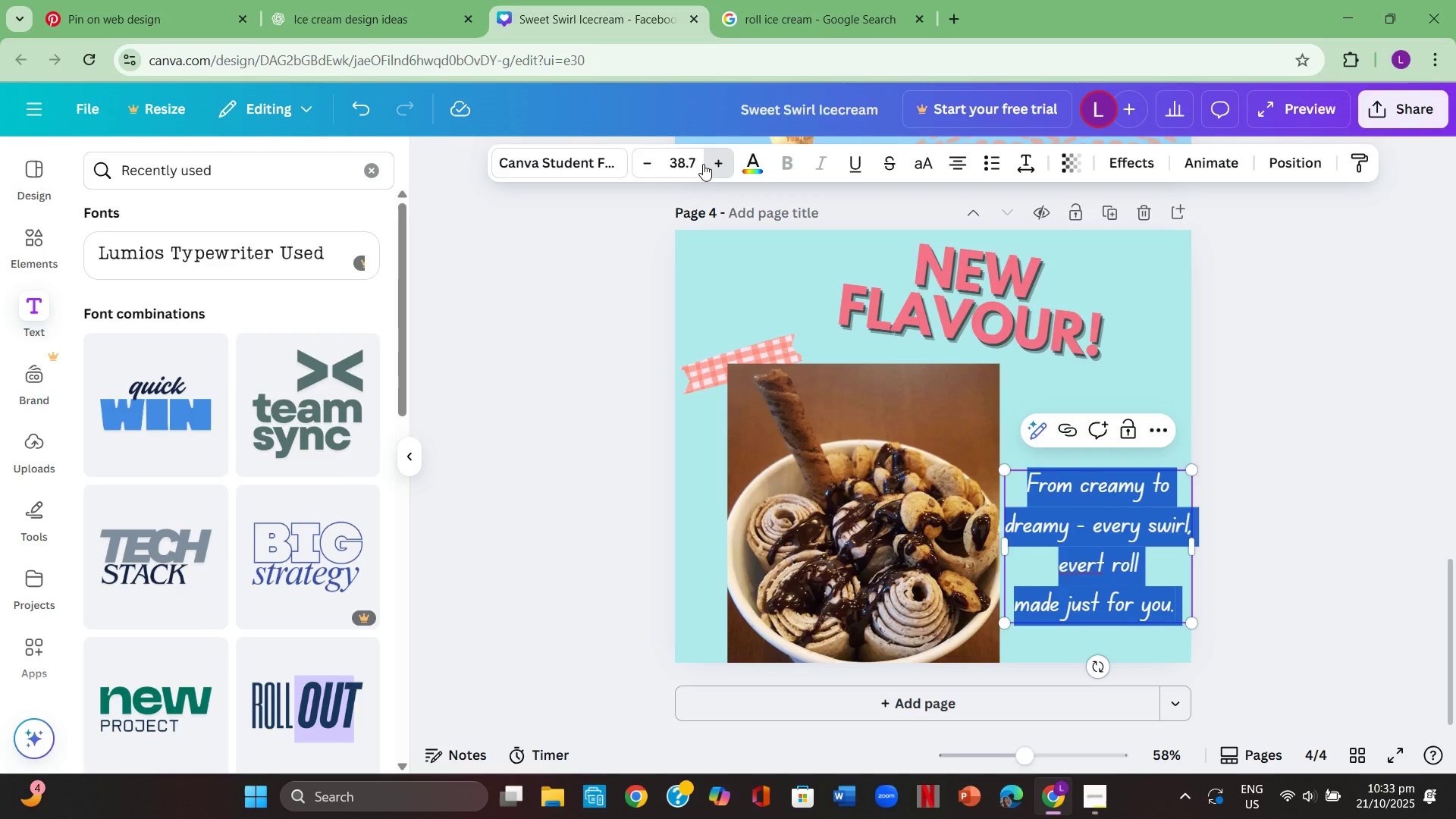 
double_click([703, 164])
 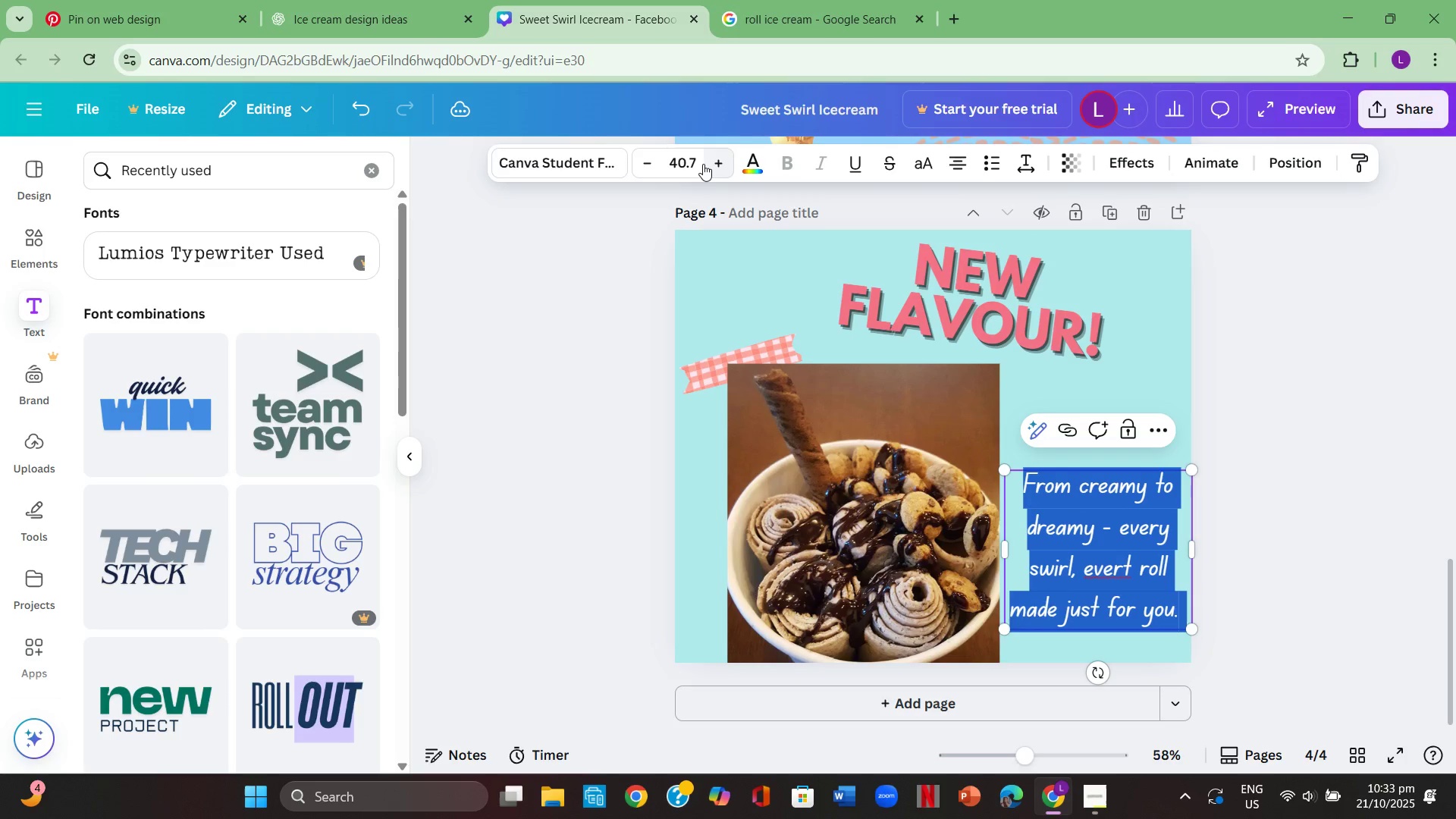 
left_click([703, 164])
 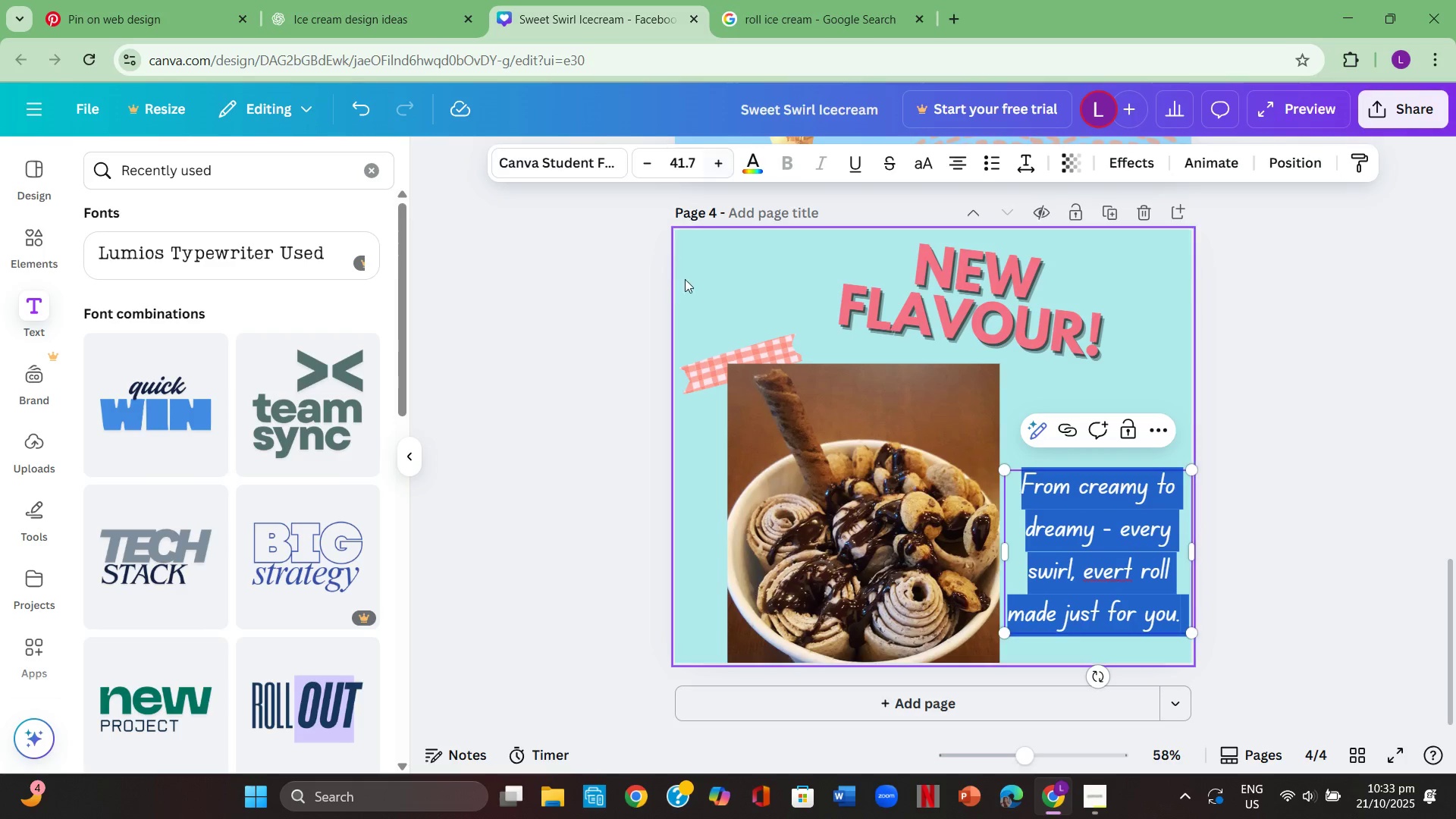 
left_click([676, 294])
 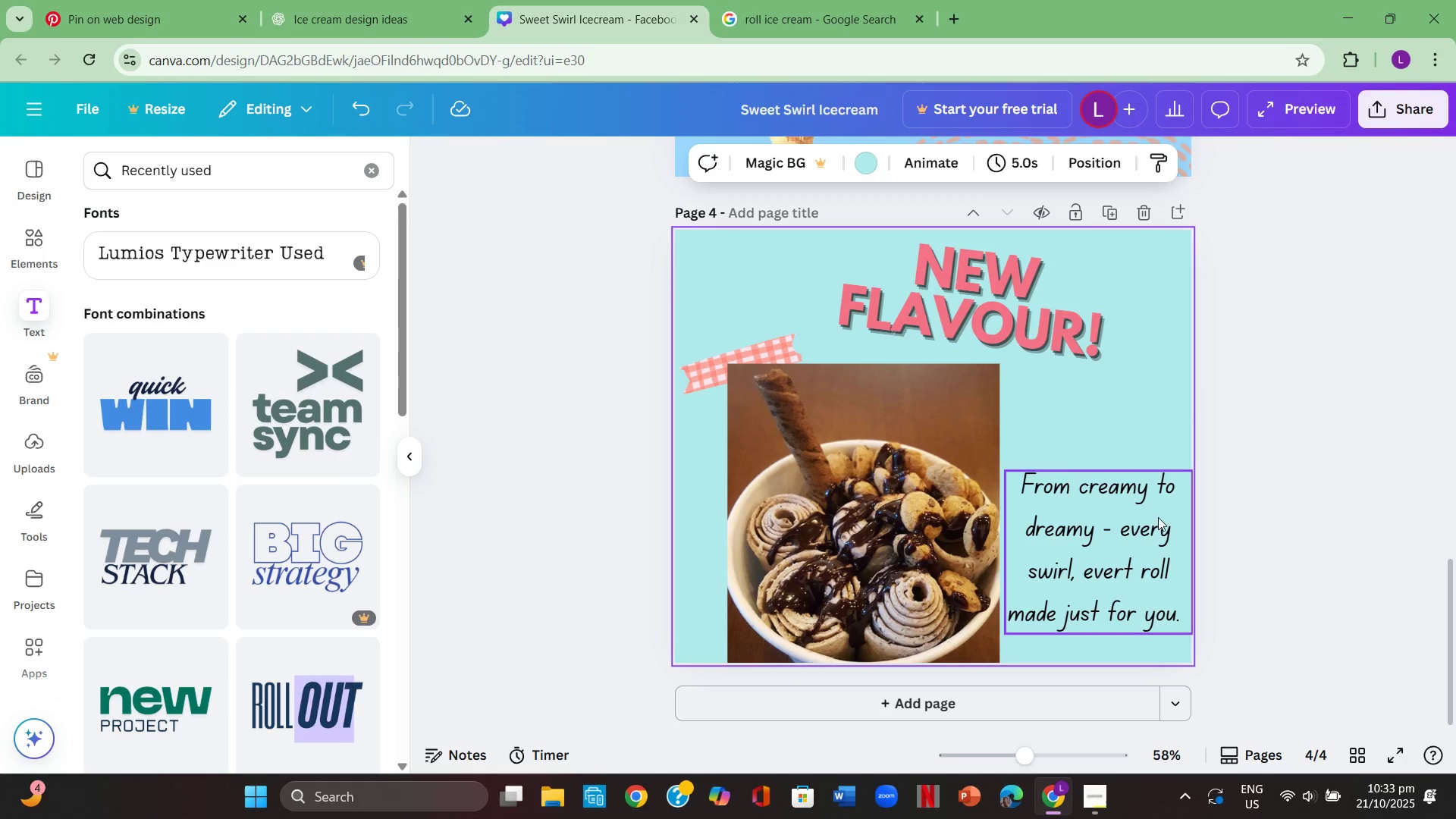 
left_click_drag(start_coordinate=[1142, 534], to_coordinate=[1132, 483])
 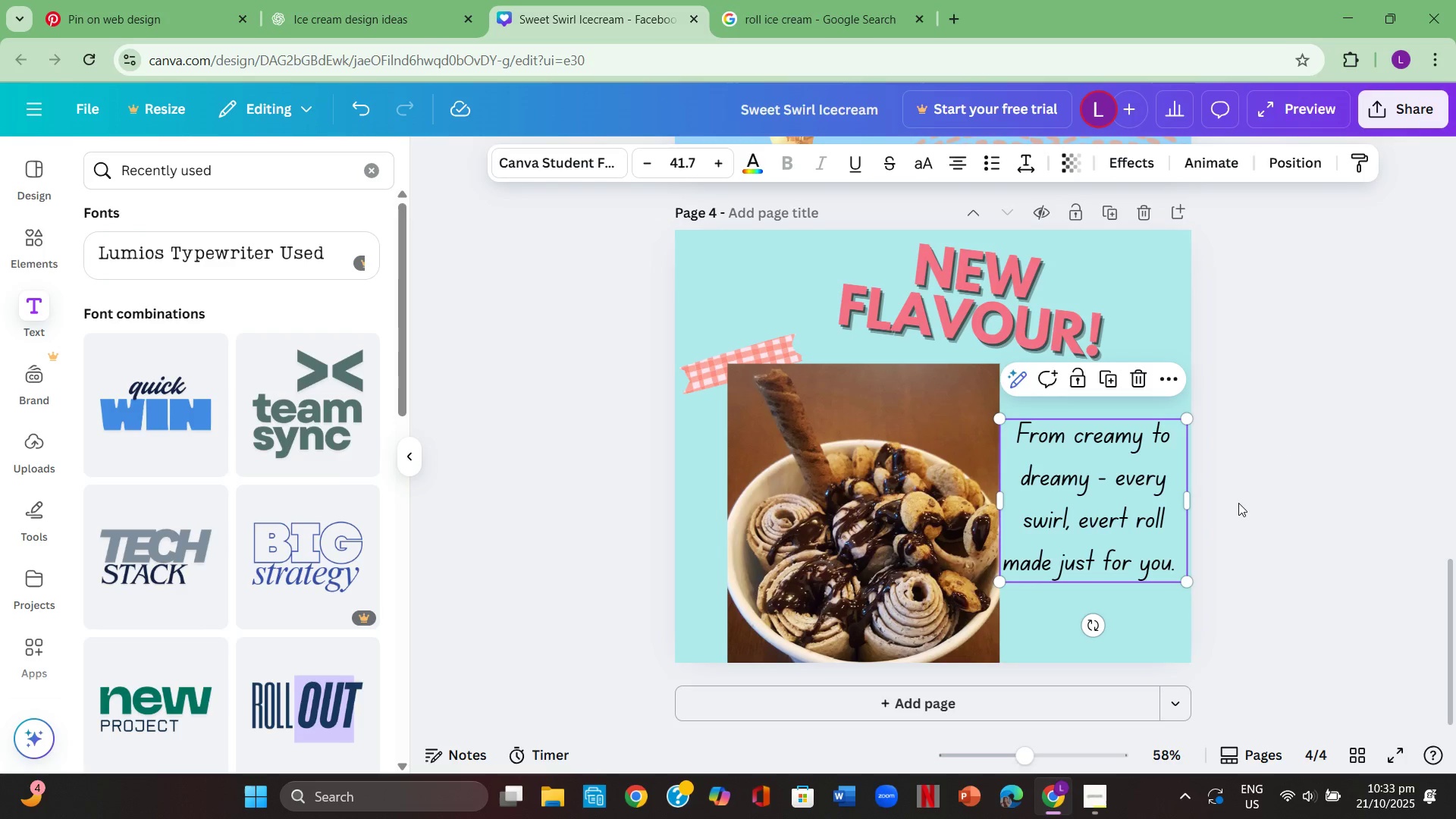 
left_click([1241, 503])
 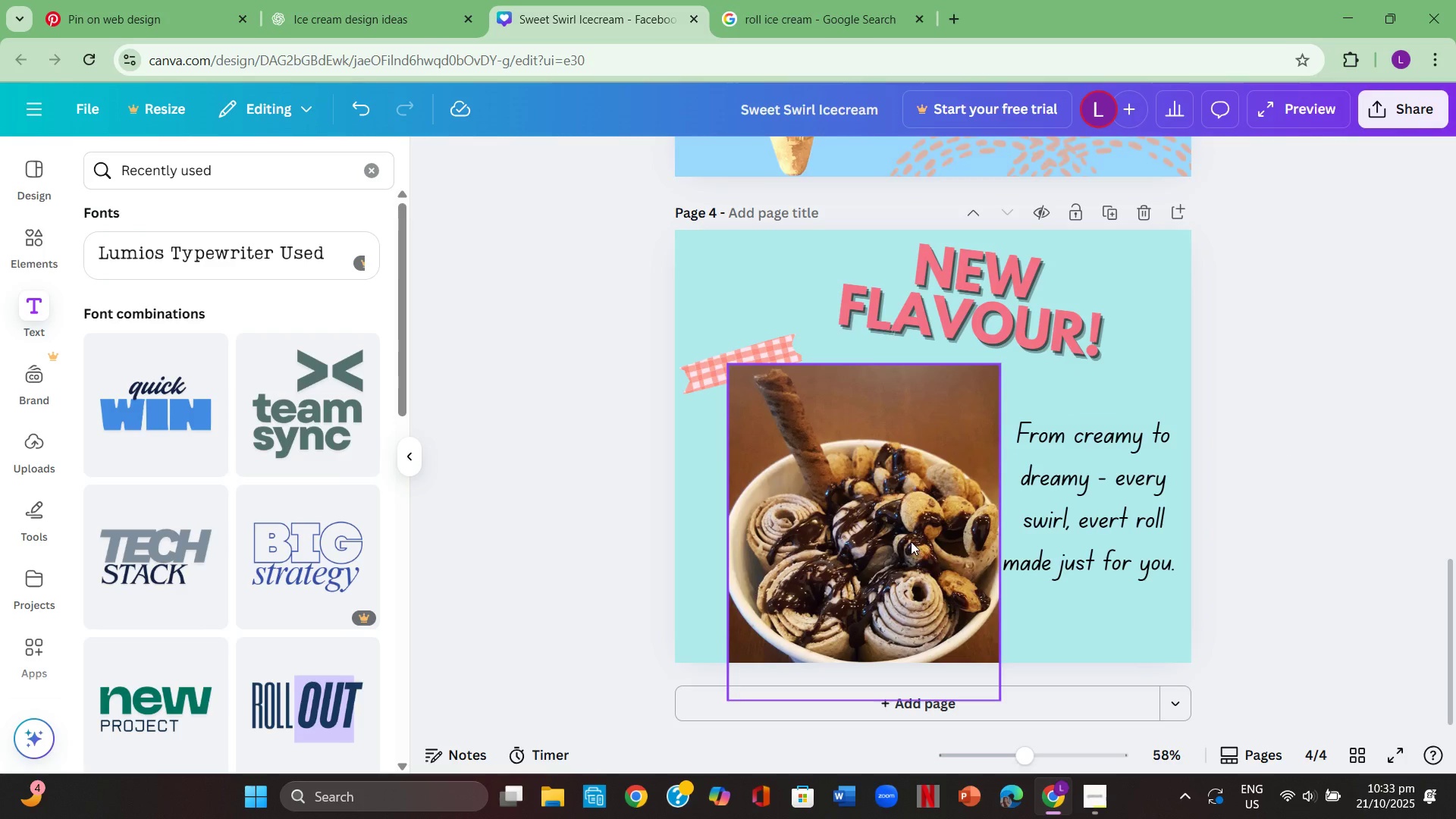 
left_click_drag(start_coordinate=[911, 541], to_coordinate=[899, 537])
 